 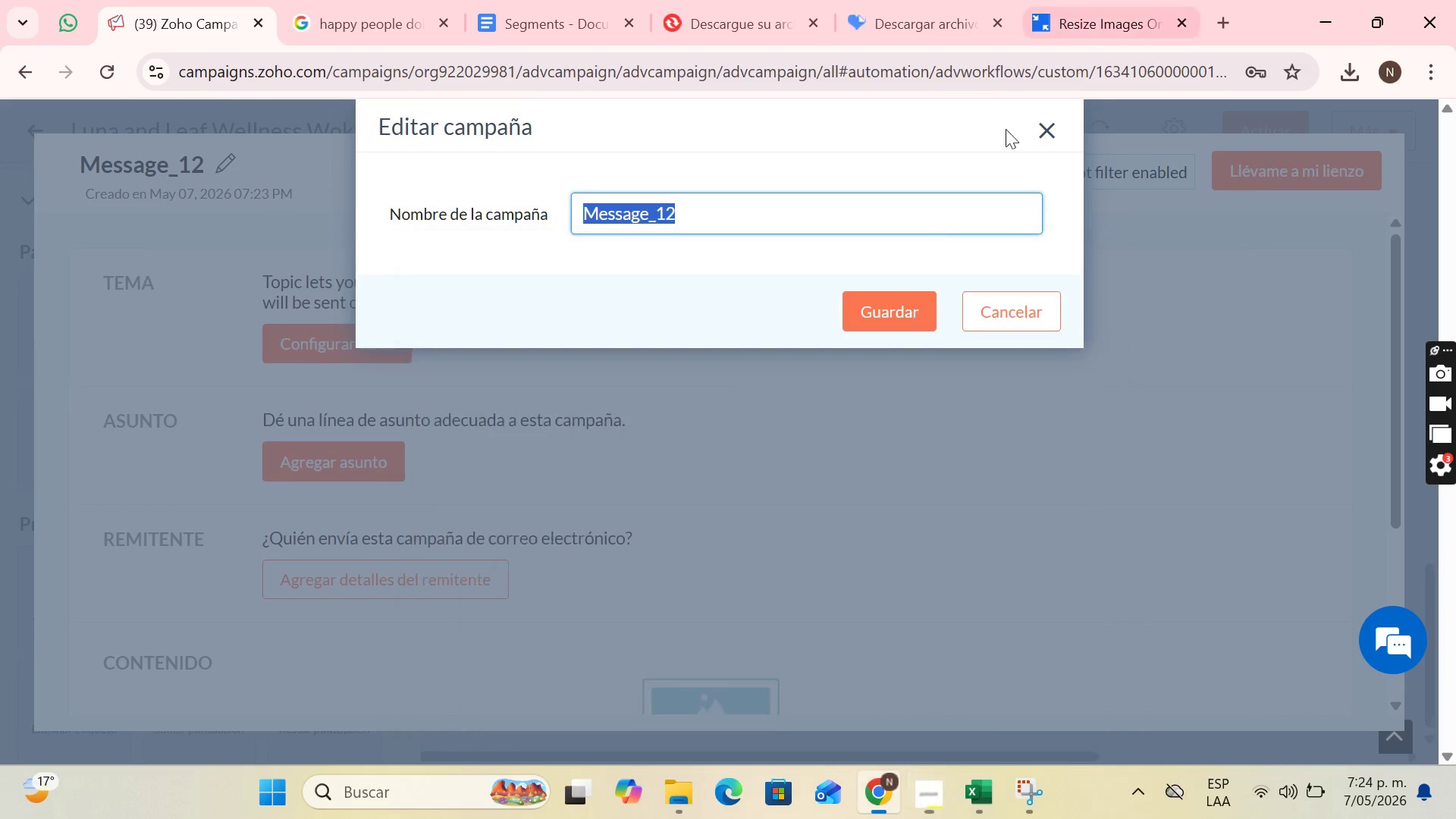 
key(Control+V)
 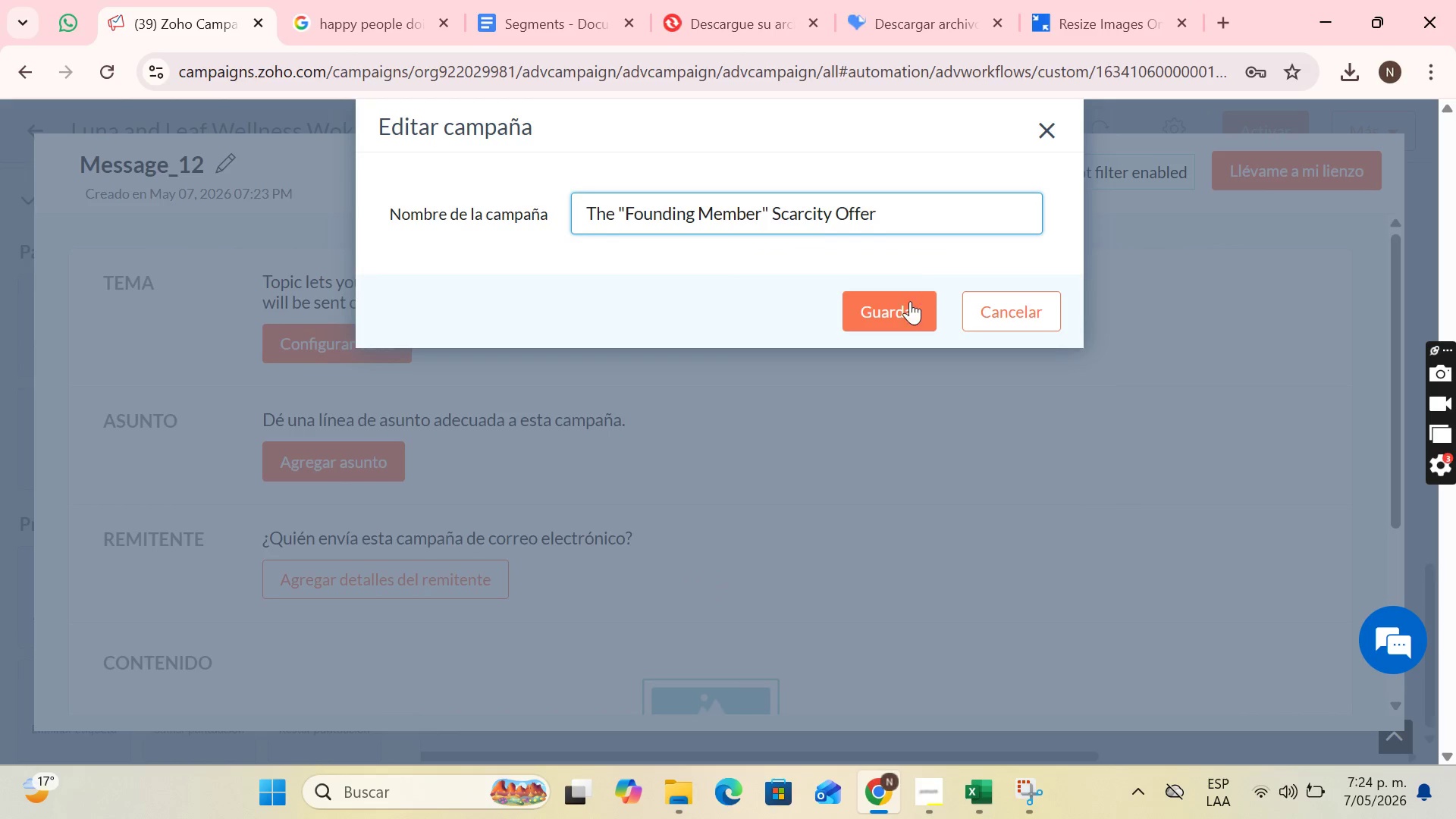 
left_click([908, 303])
 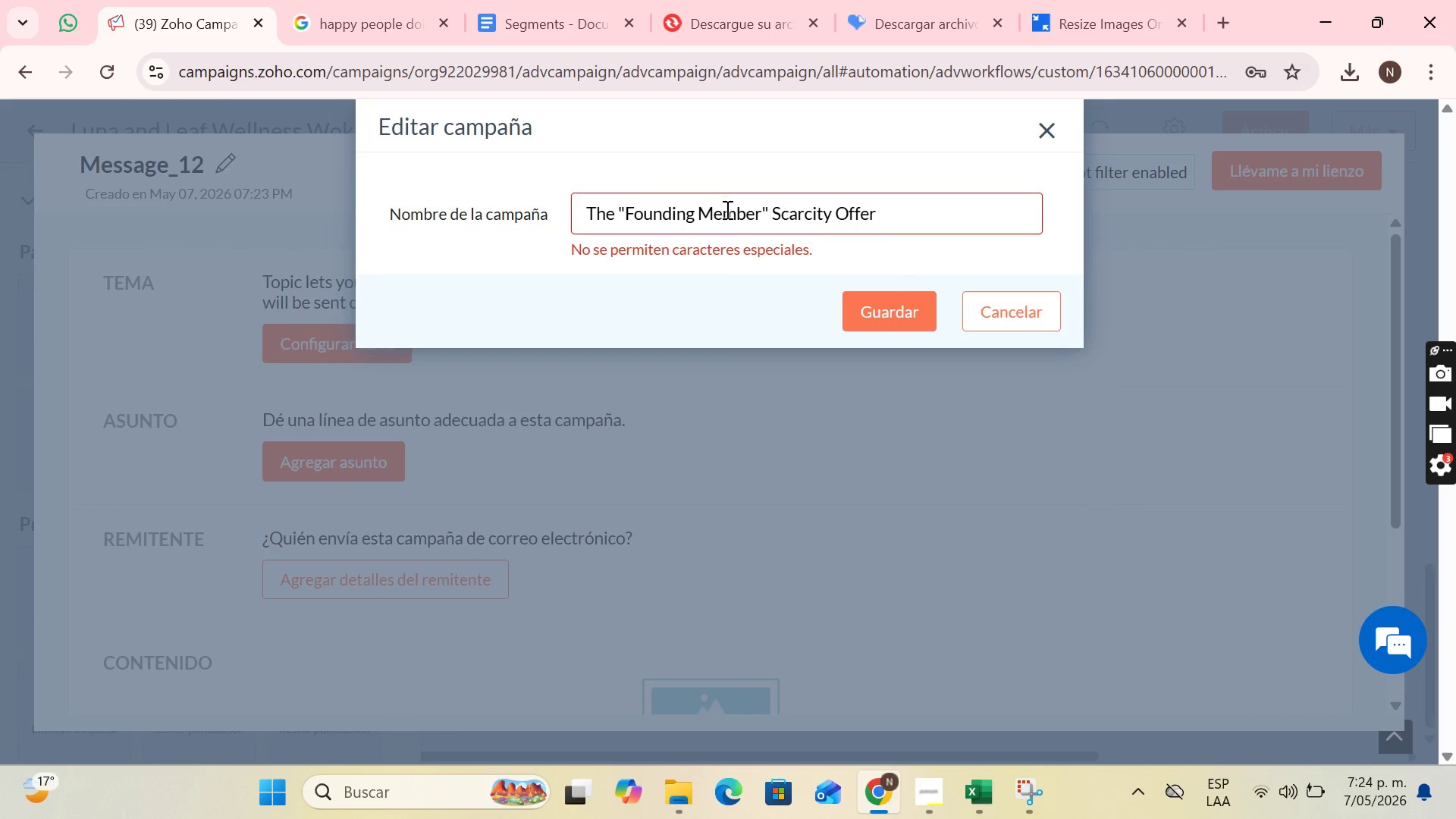 
left_click([773, 209])
 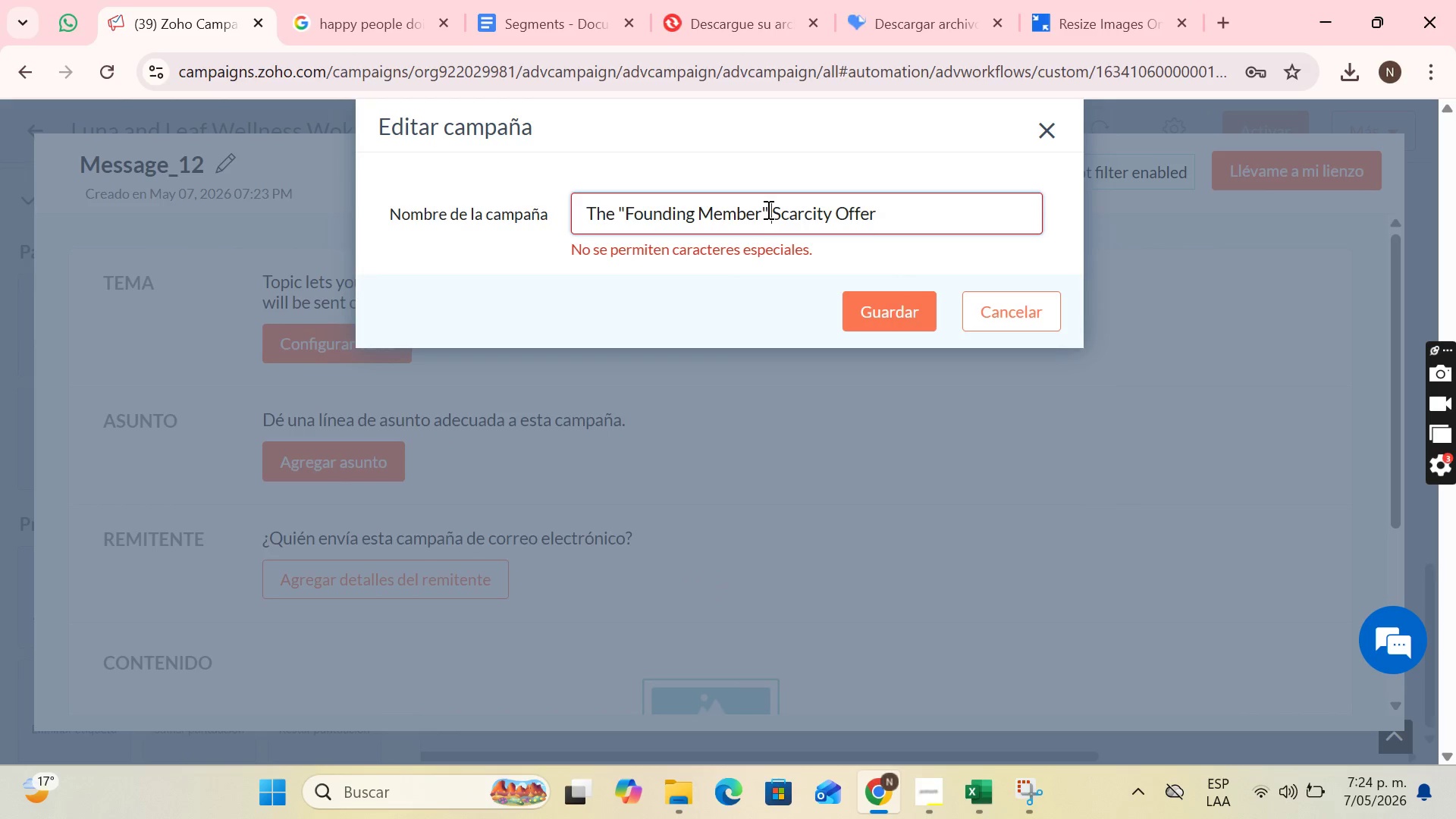 
left_click([767, 209])
 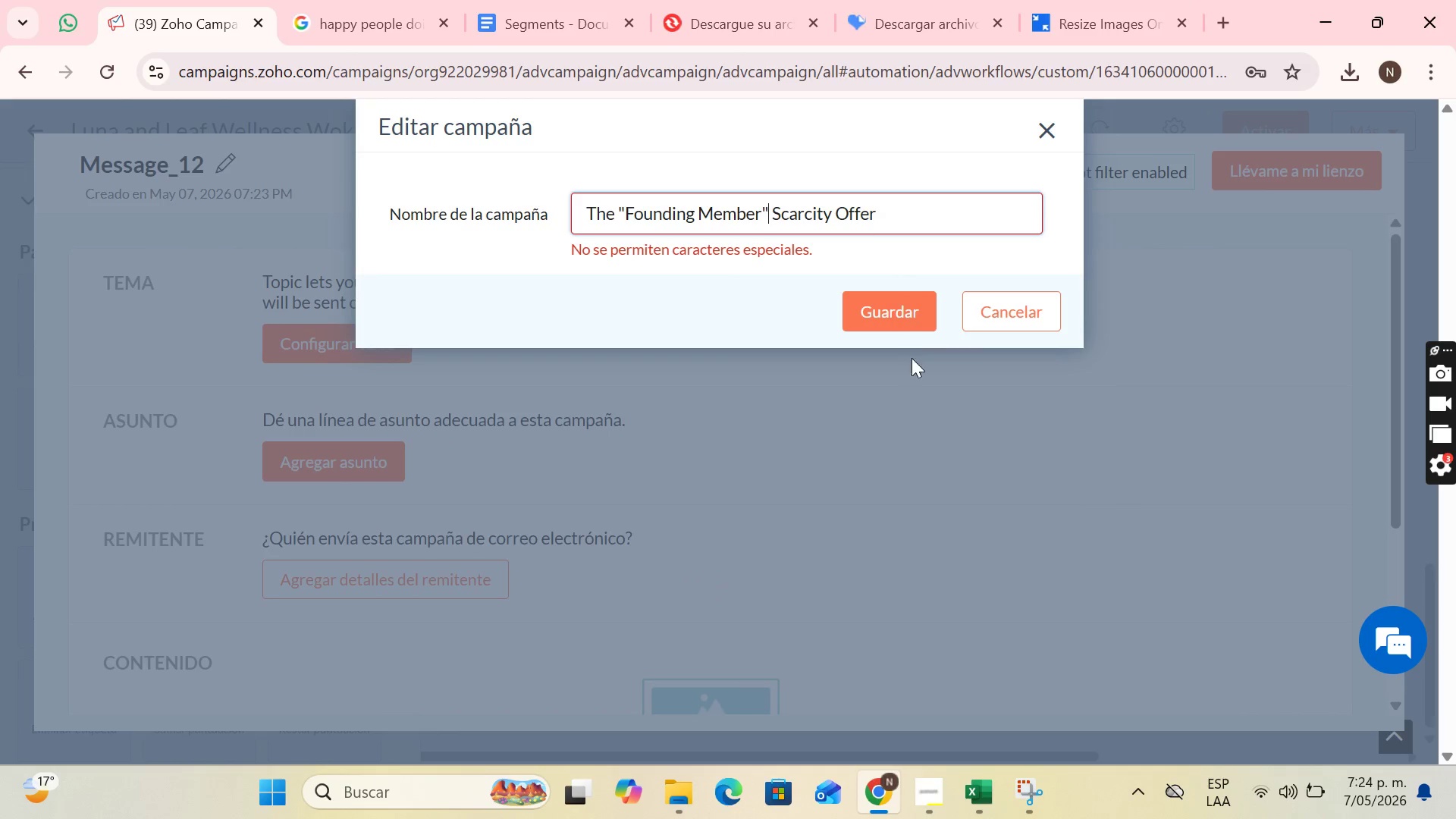 
key(Backspace)
 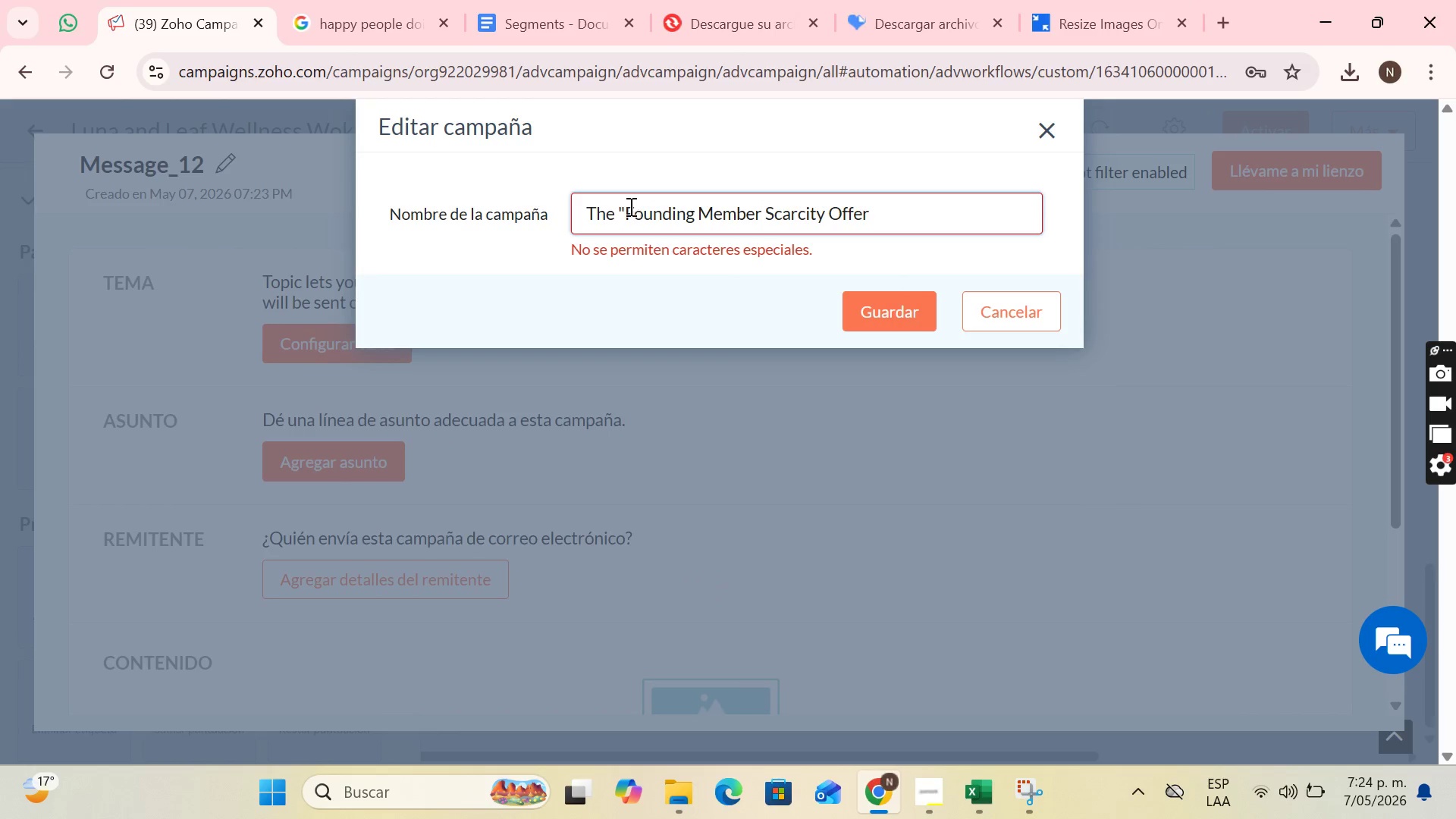 
left_click([627, 206])
 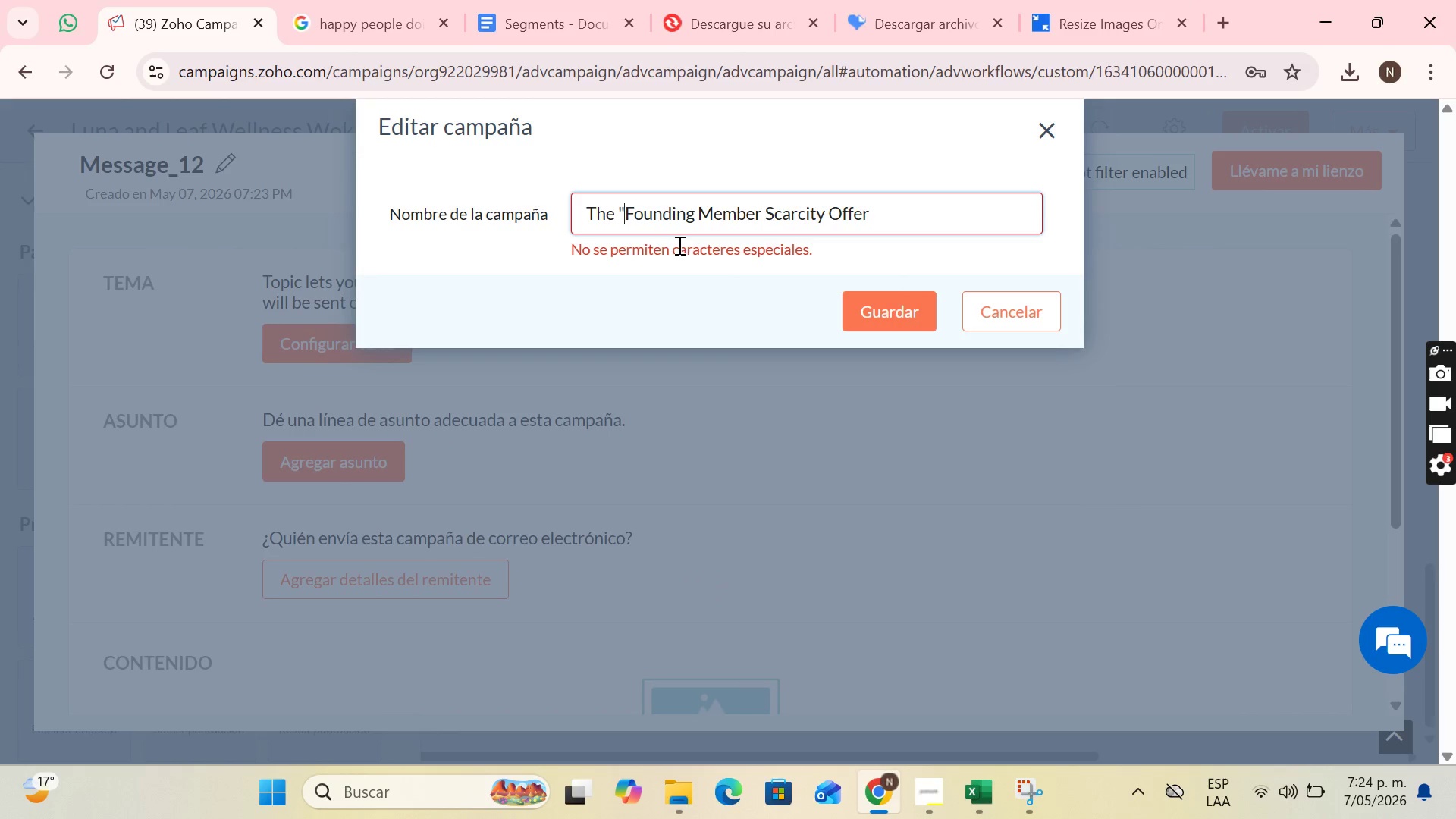 
key(Backspace)
 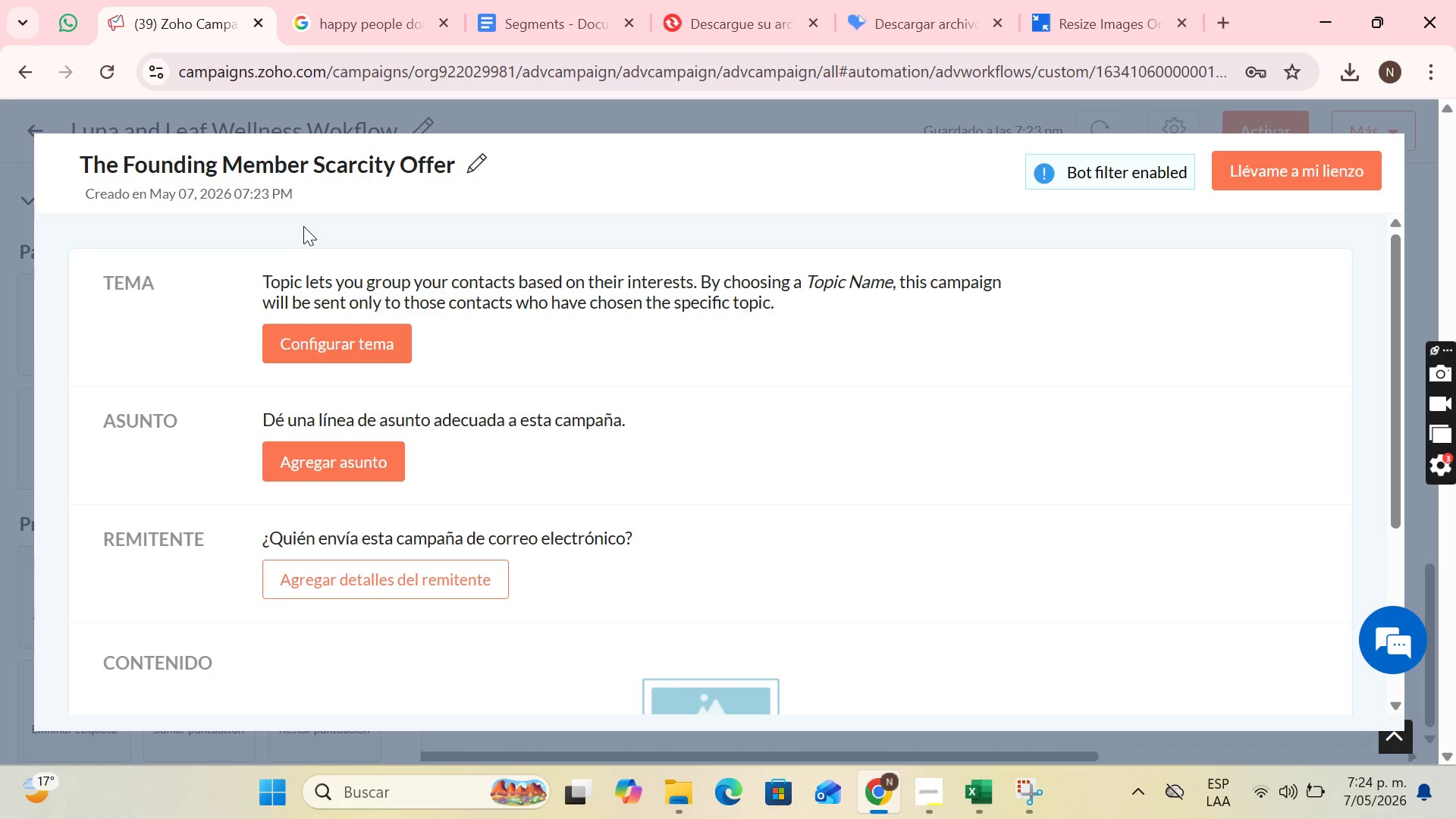 
left_click([355, 349])
 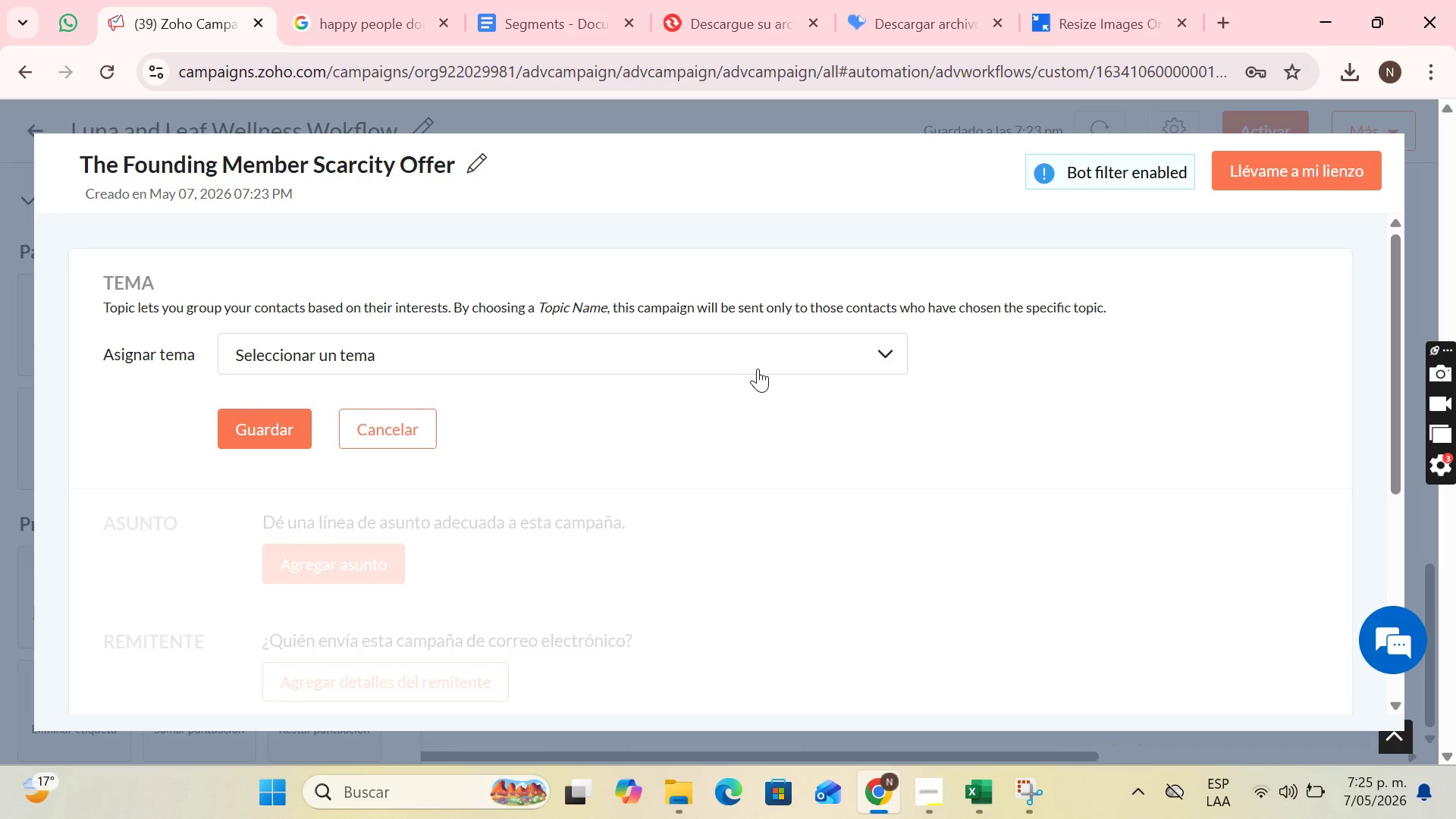 
wait(95.23)
 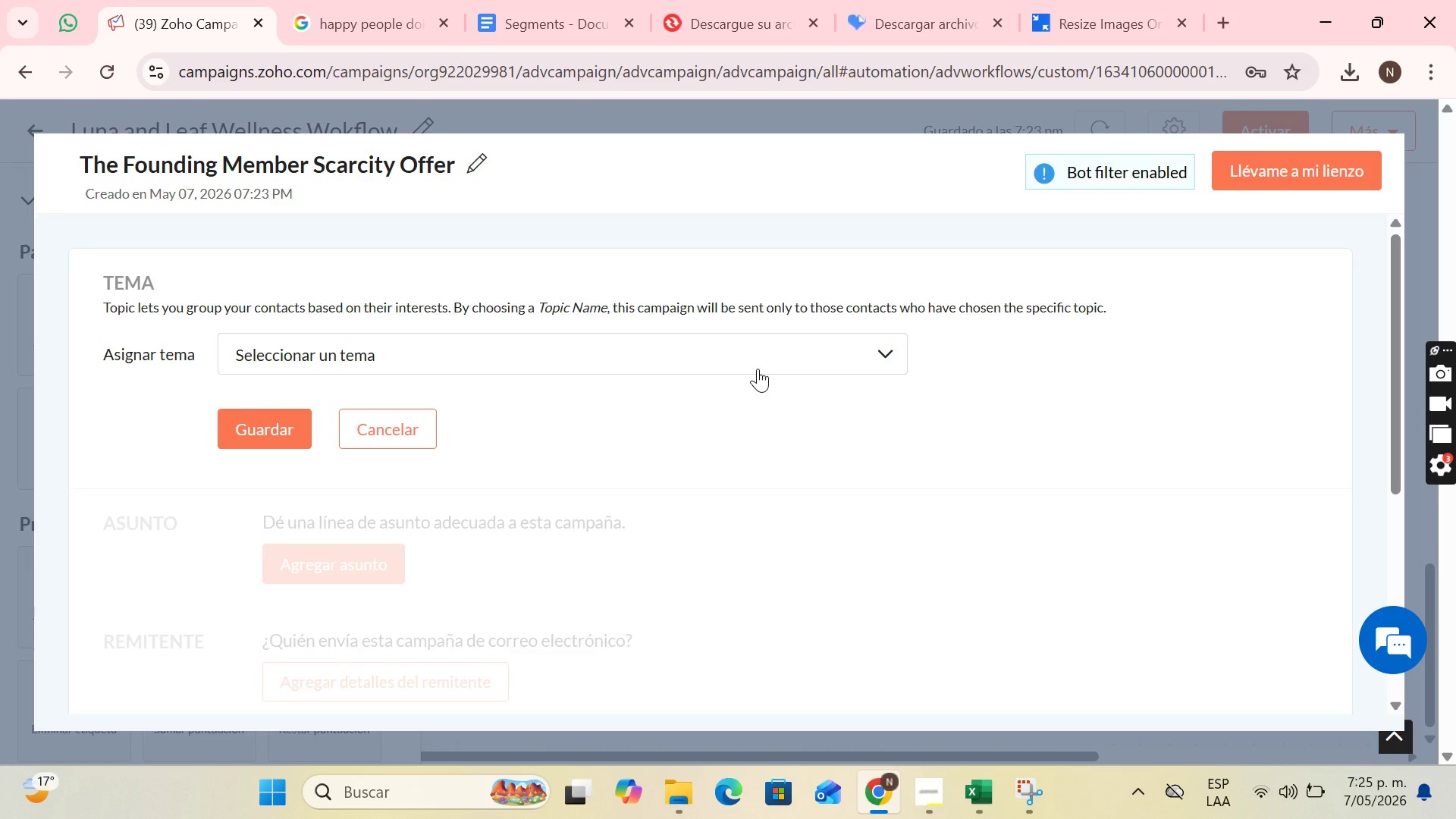 
left_click([799, 359])
 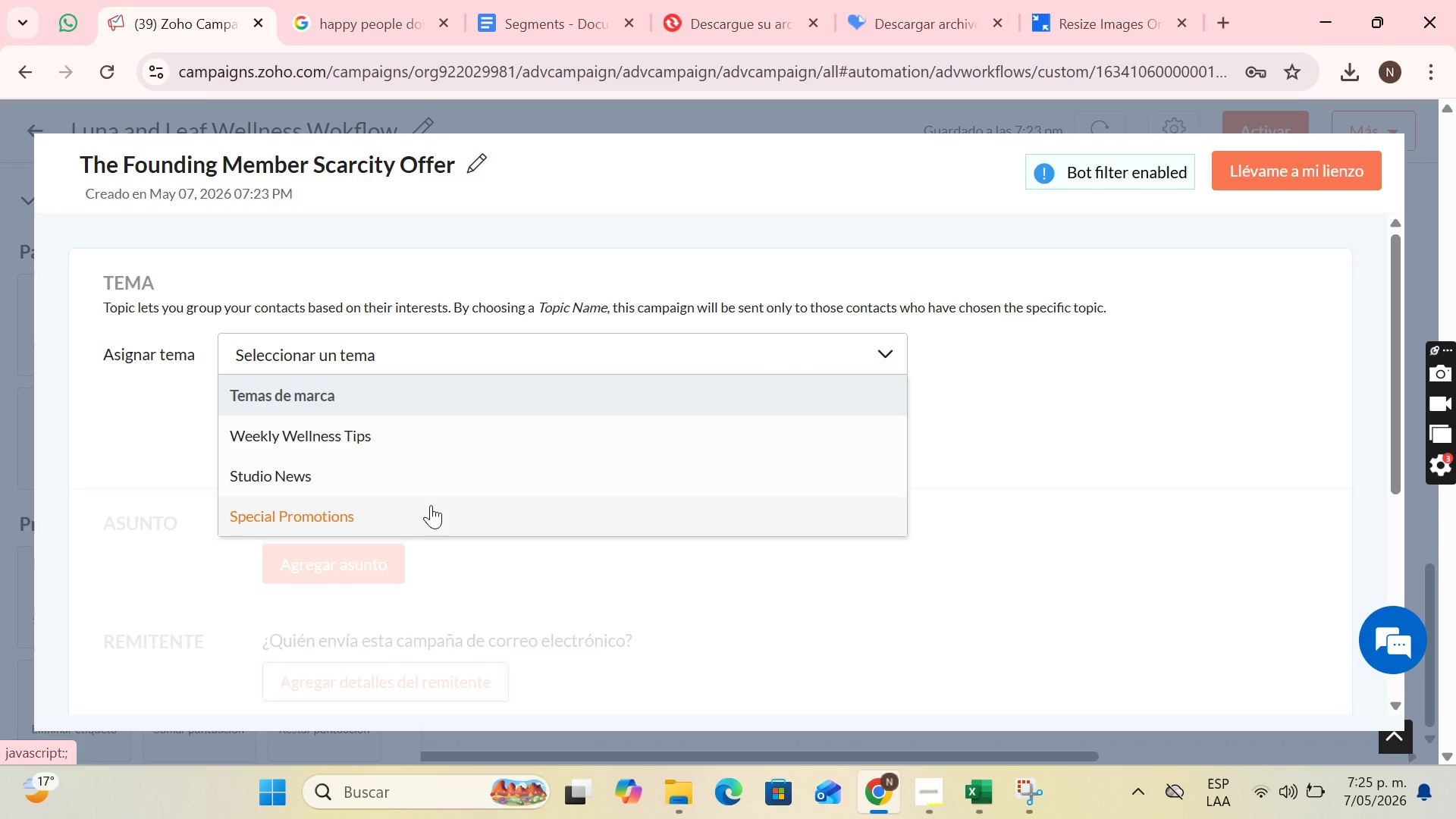 
left_click([431, 505])
 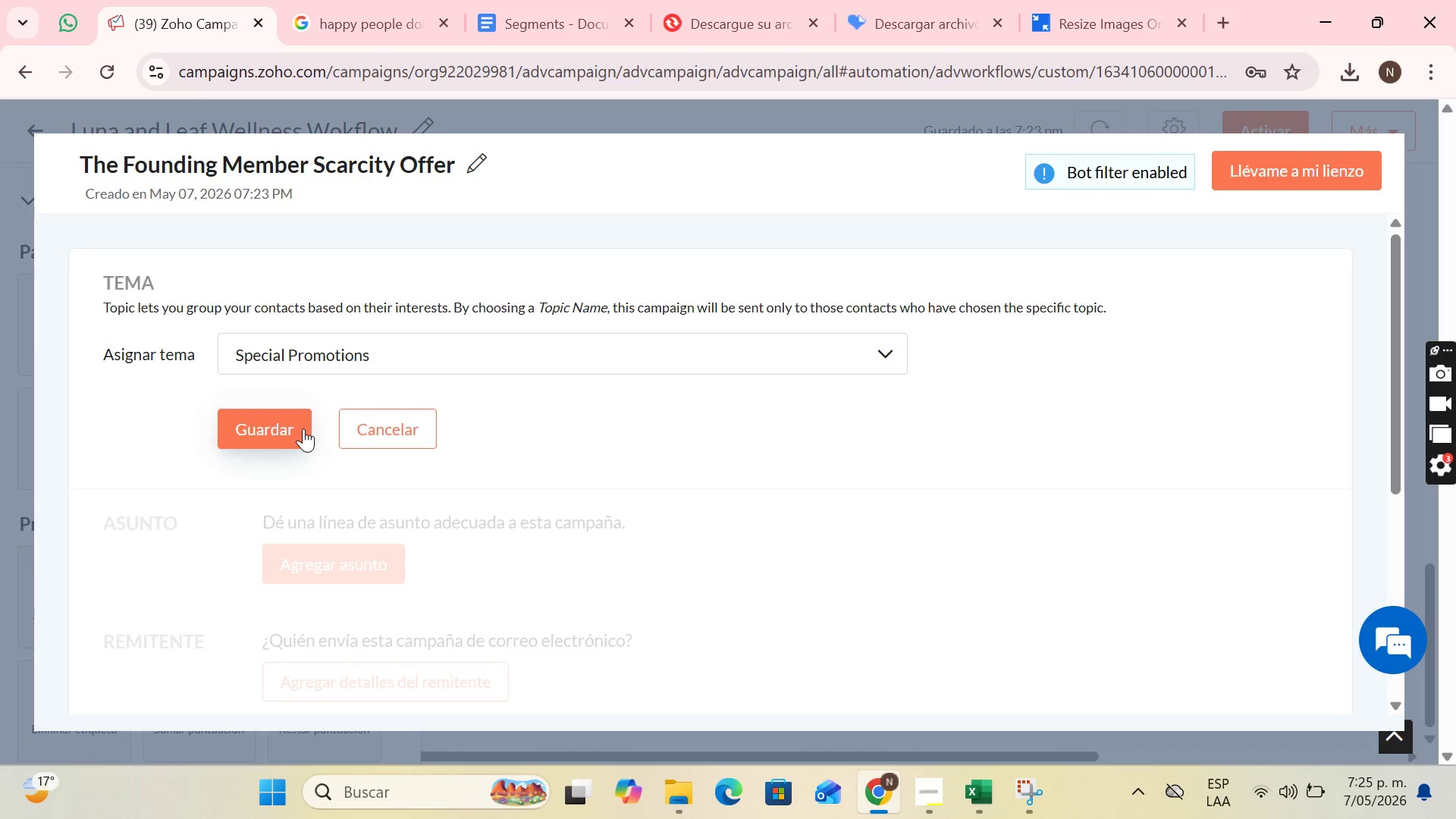 
left_click([303, 428])
 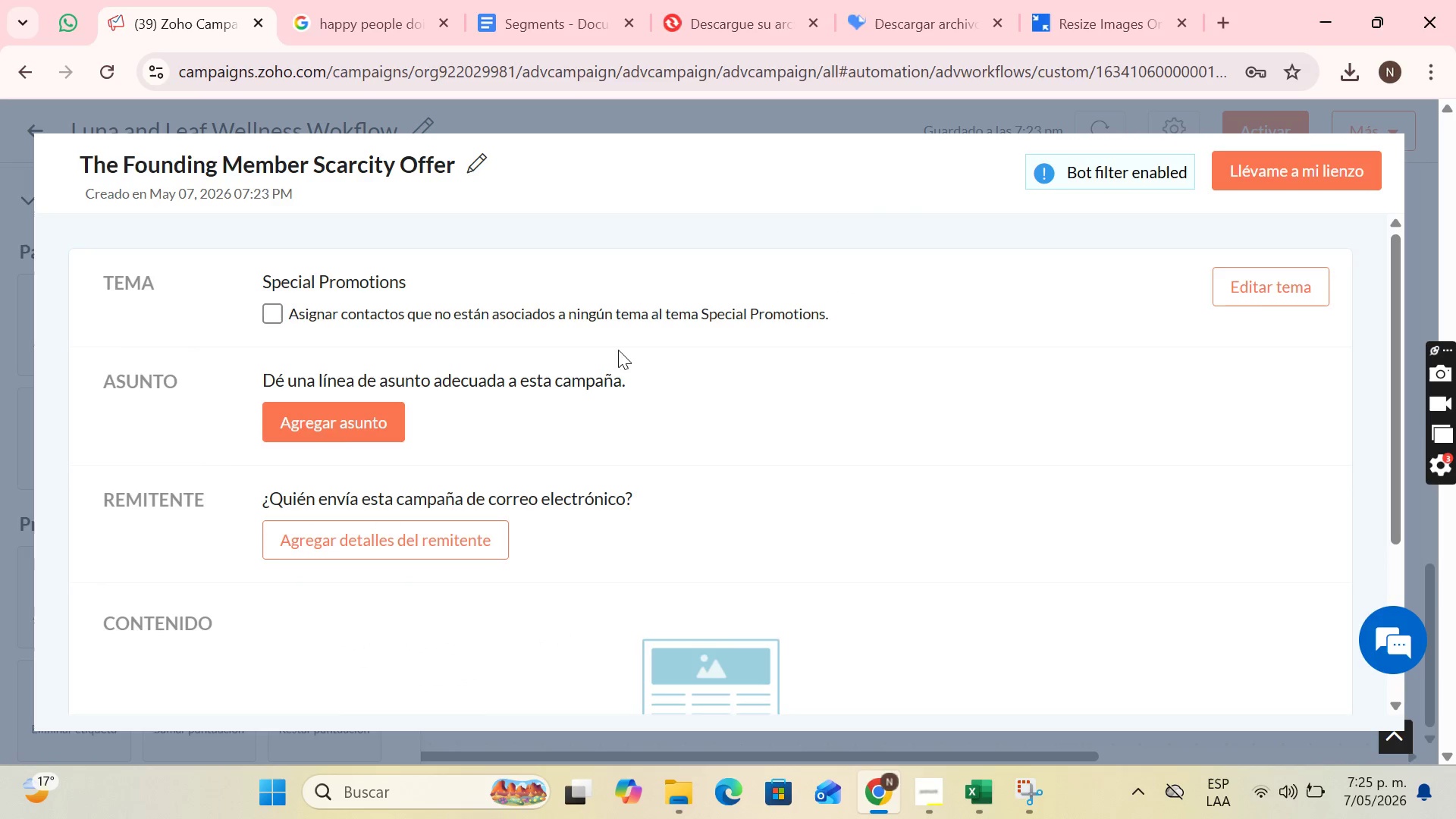 
scroll: coordinate [530, 336], scroll_direction: down, amount: 1.0
 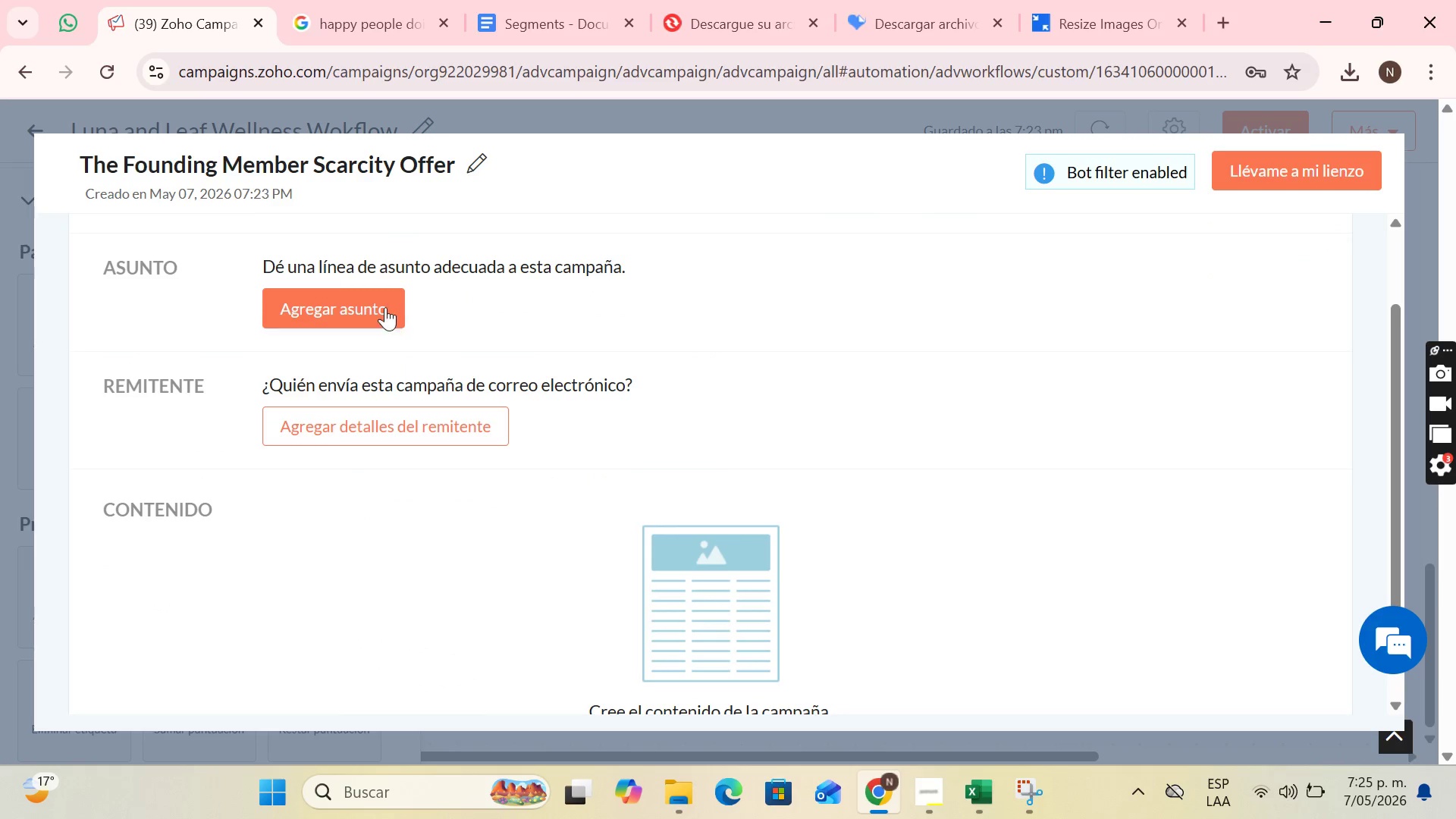 
left_click([385, 307])
 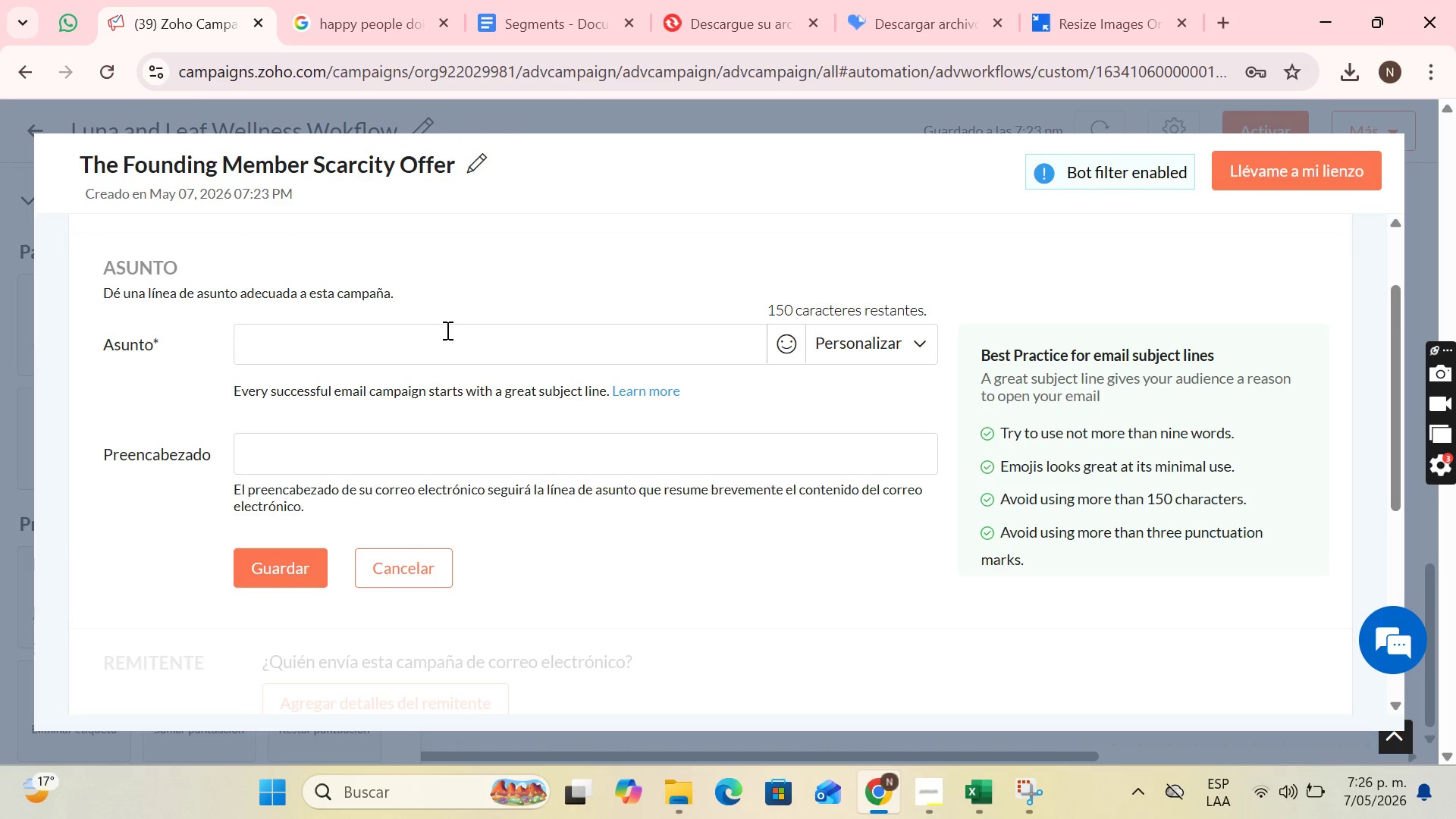 
wait(13.72)
 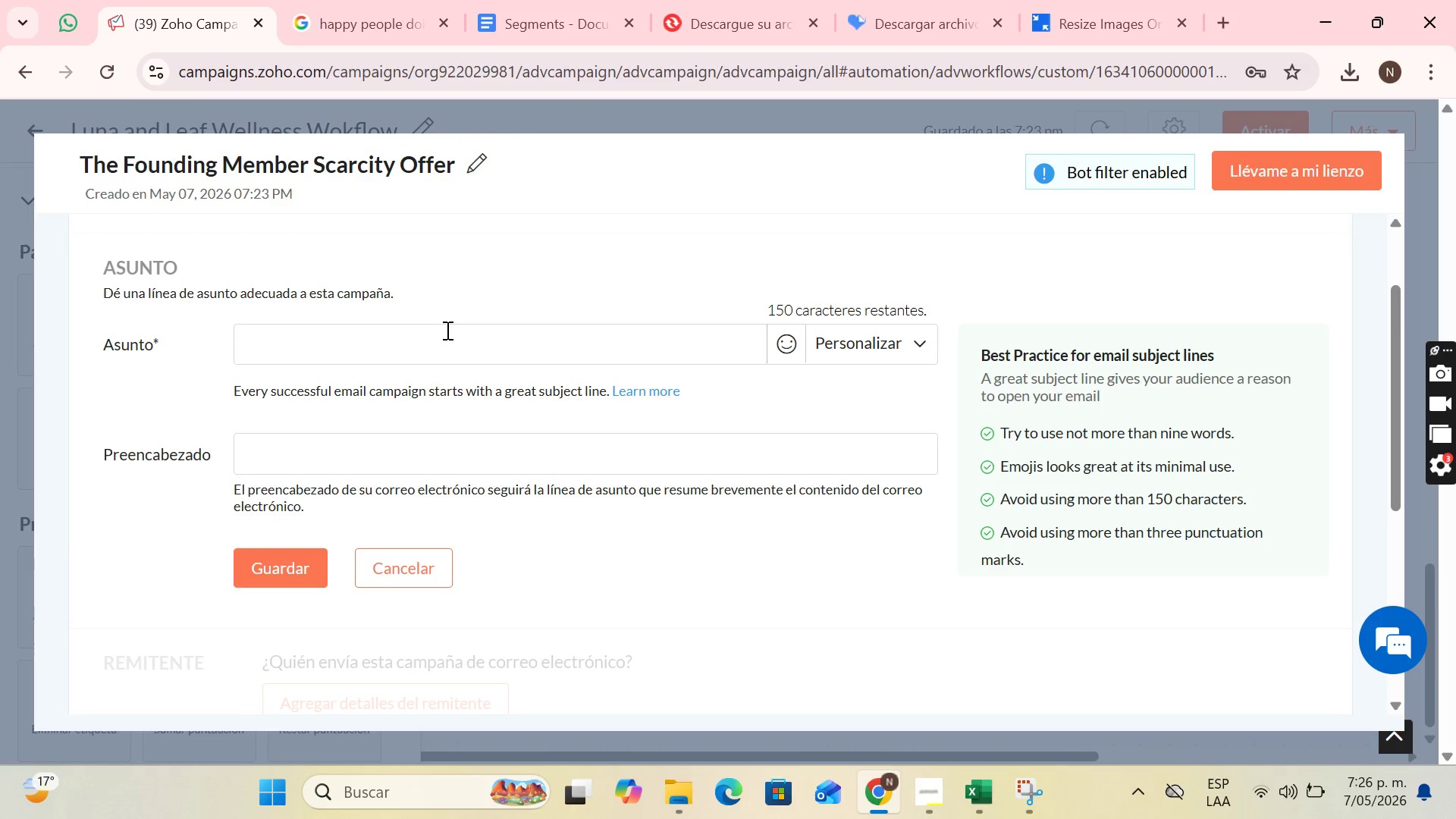 
left_click([818, 349])
 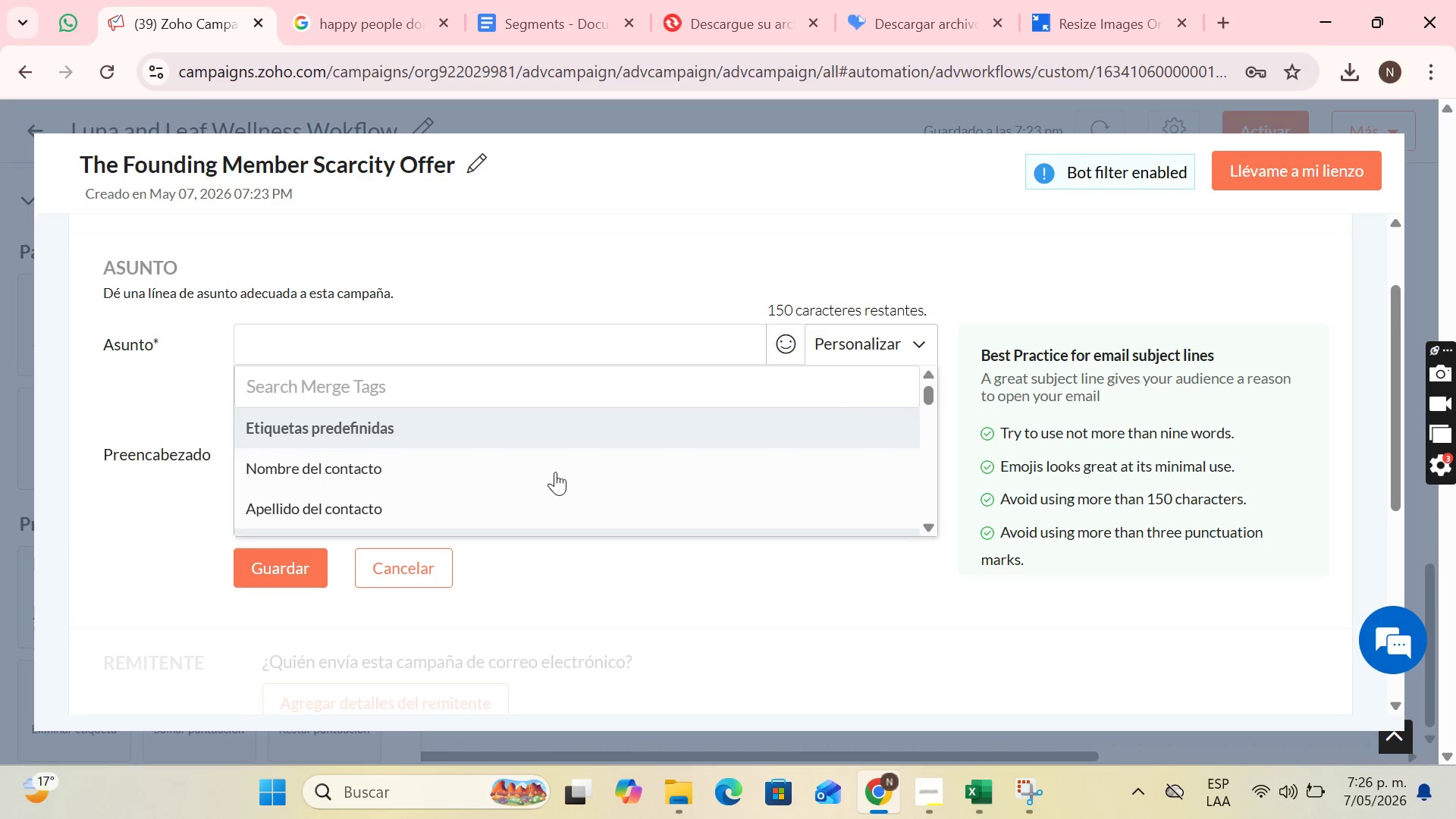 
left_click([552, 472])
 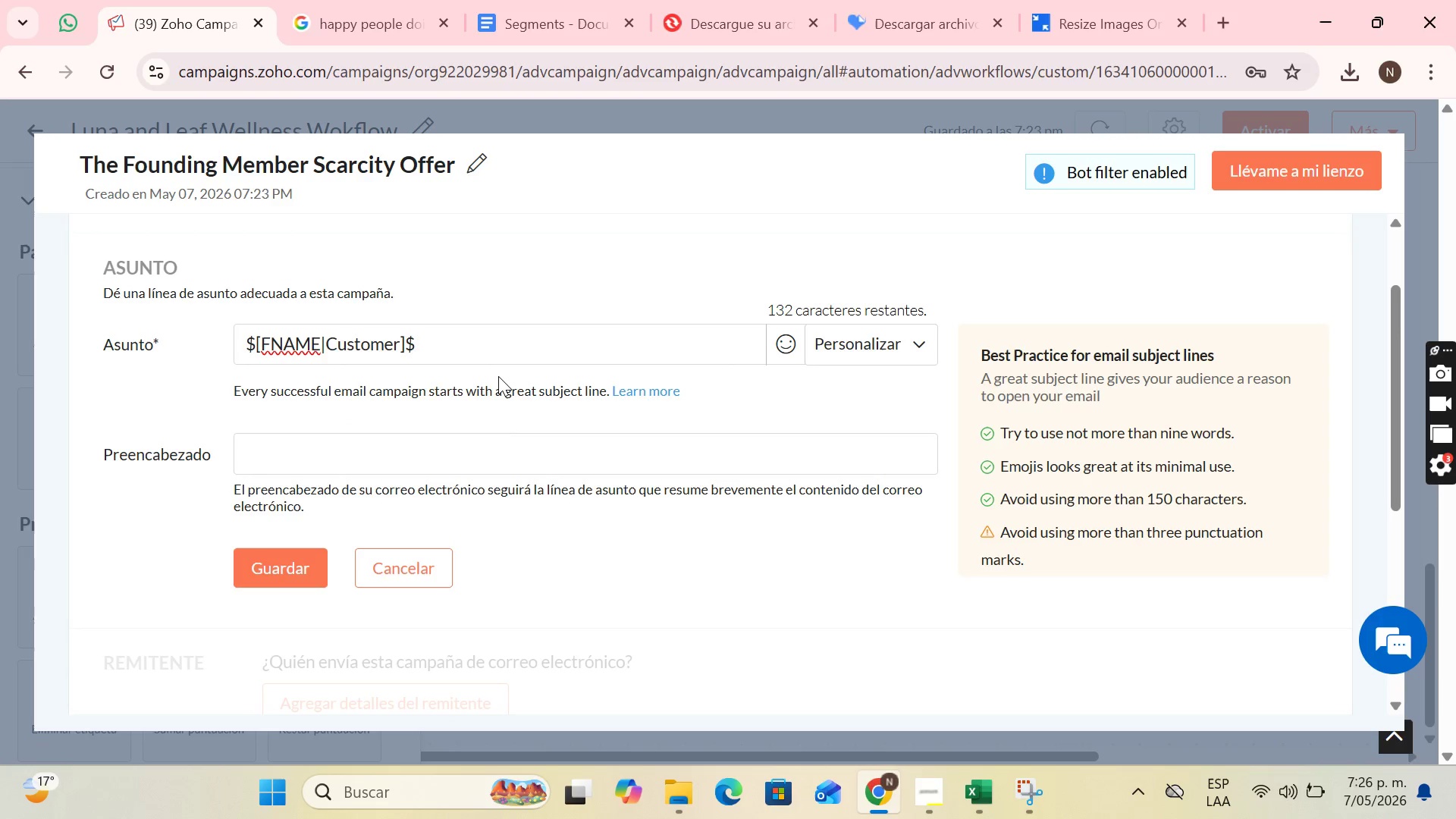 
type(, an exclusive invitation for your)
 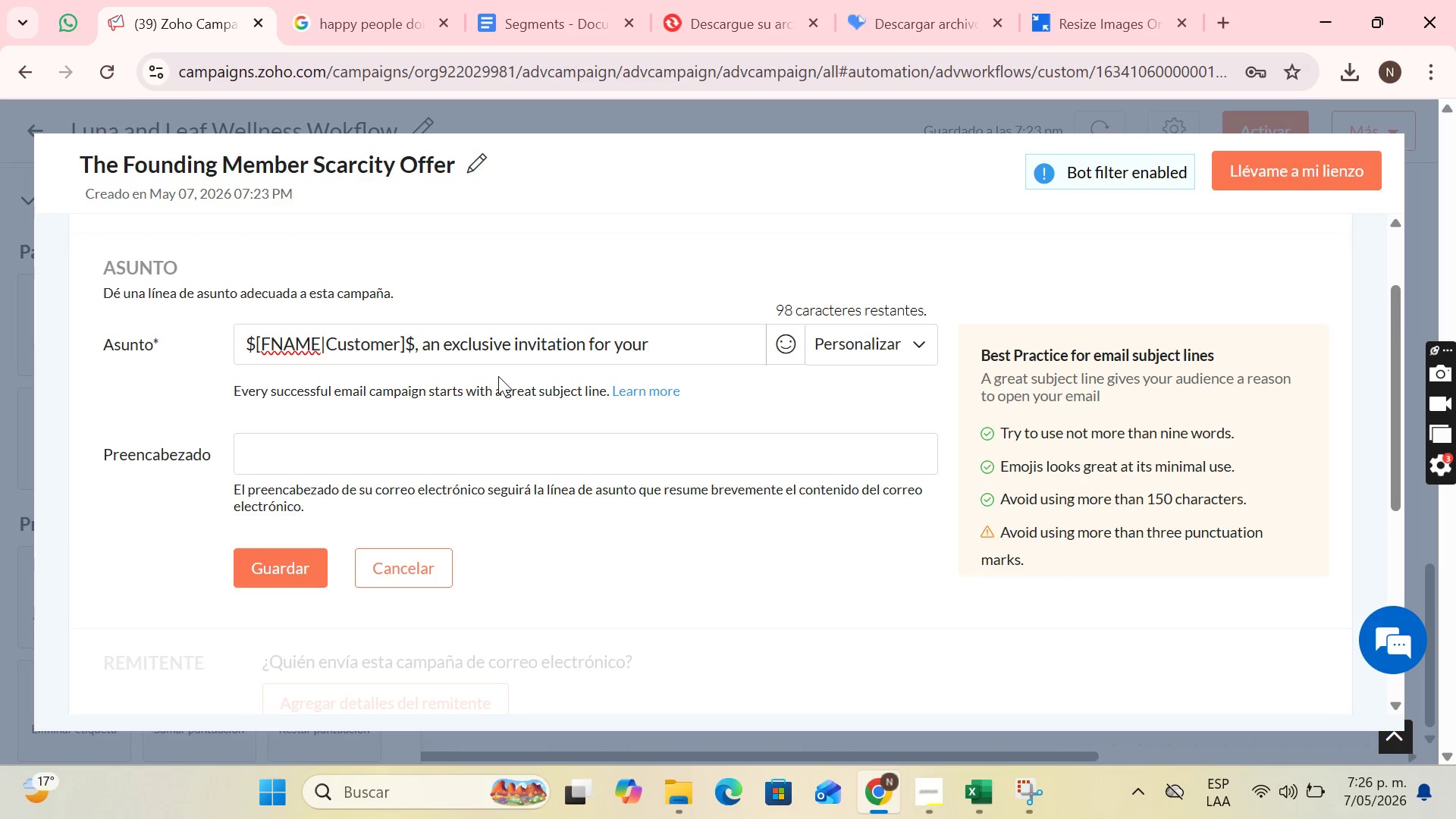 
type( fur)
key(Backspace)
type(ture well-being)
 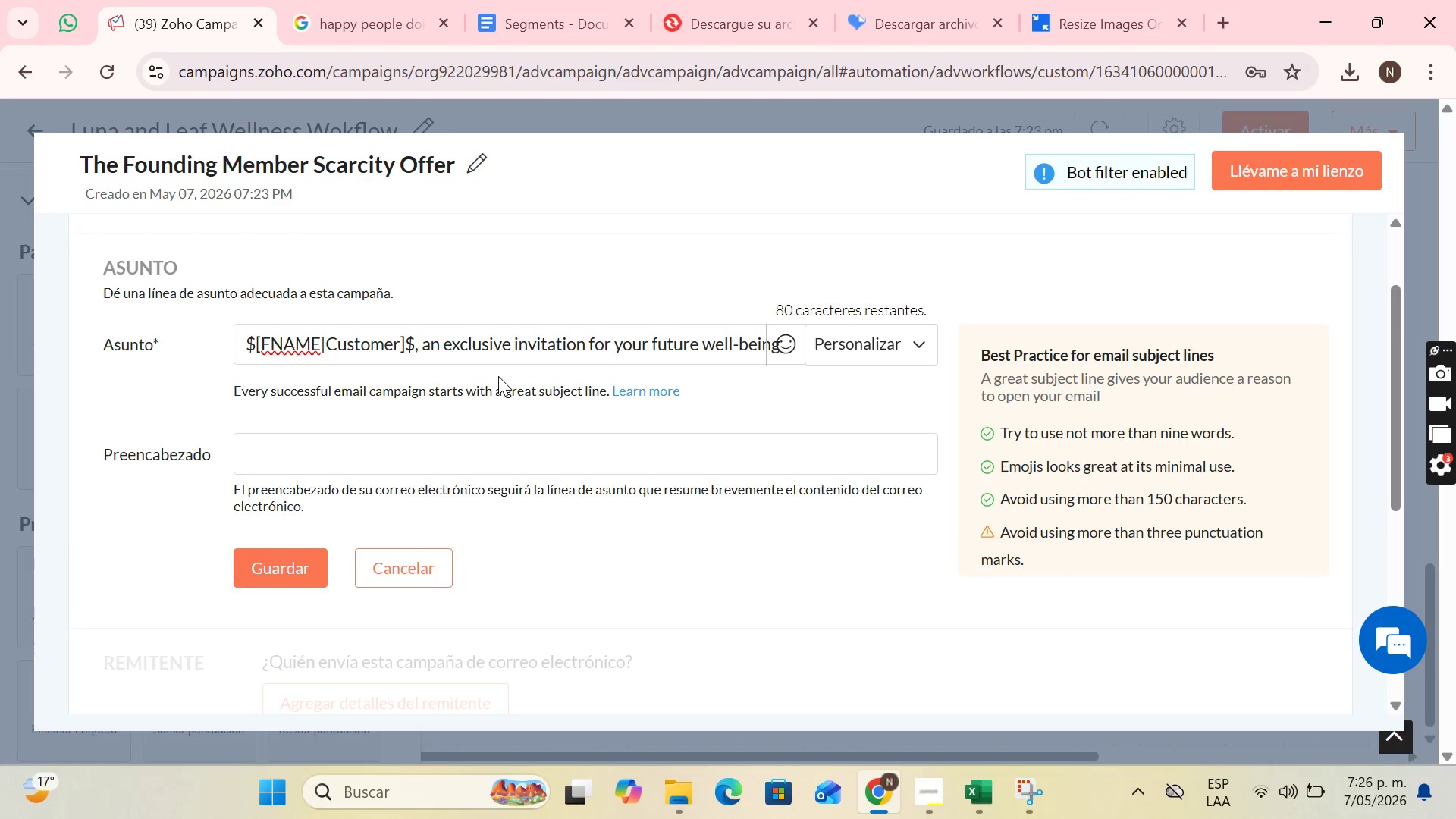 
key(Space)
 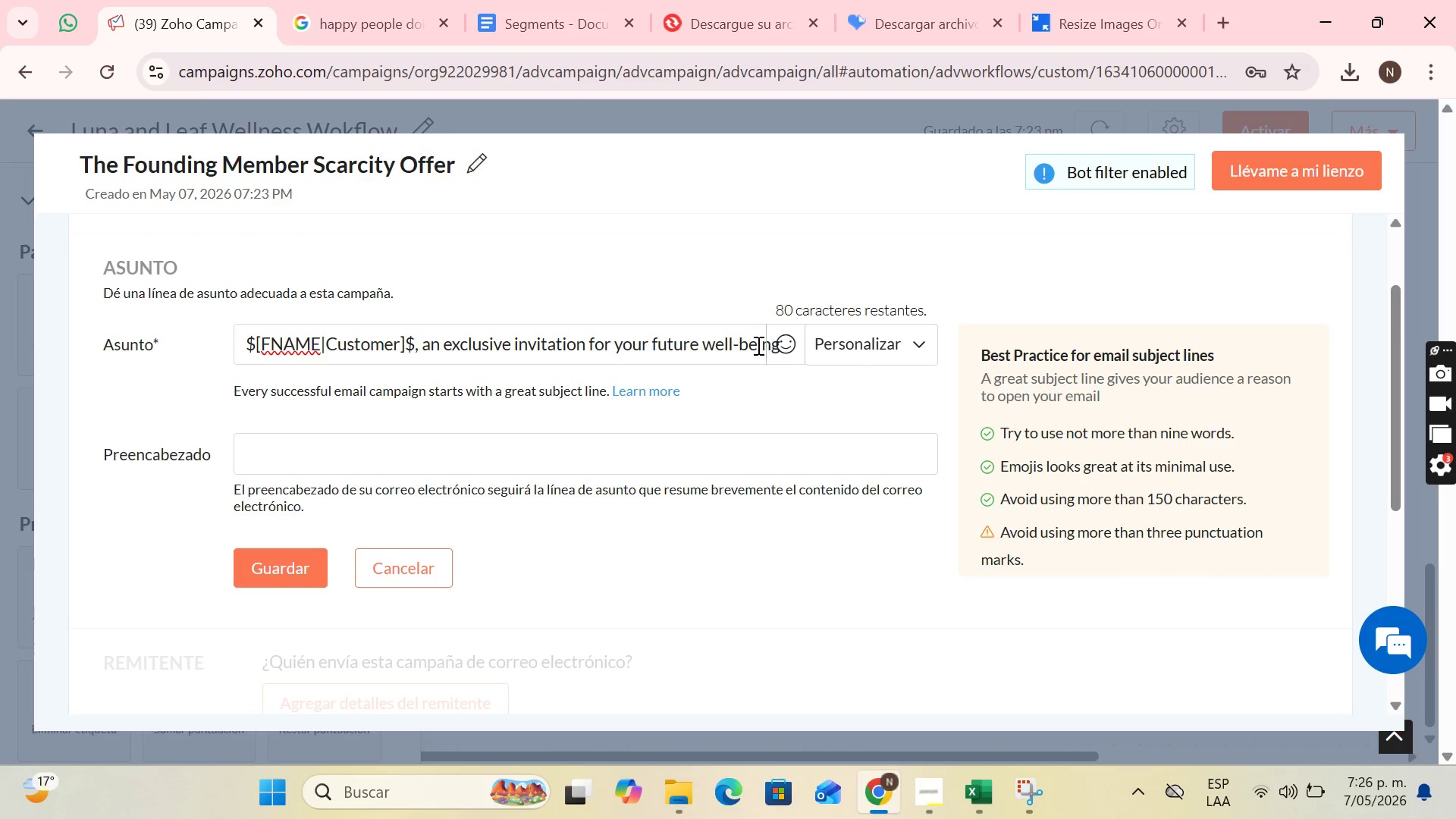 
left_click([789, 337])
 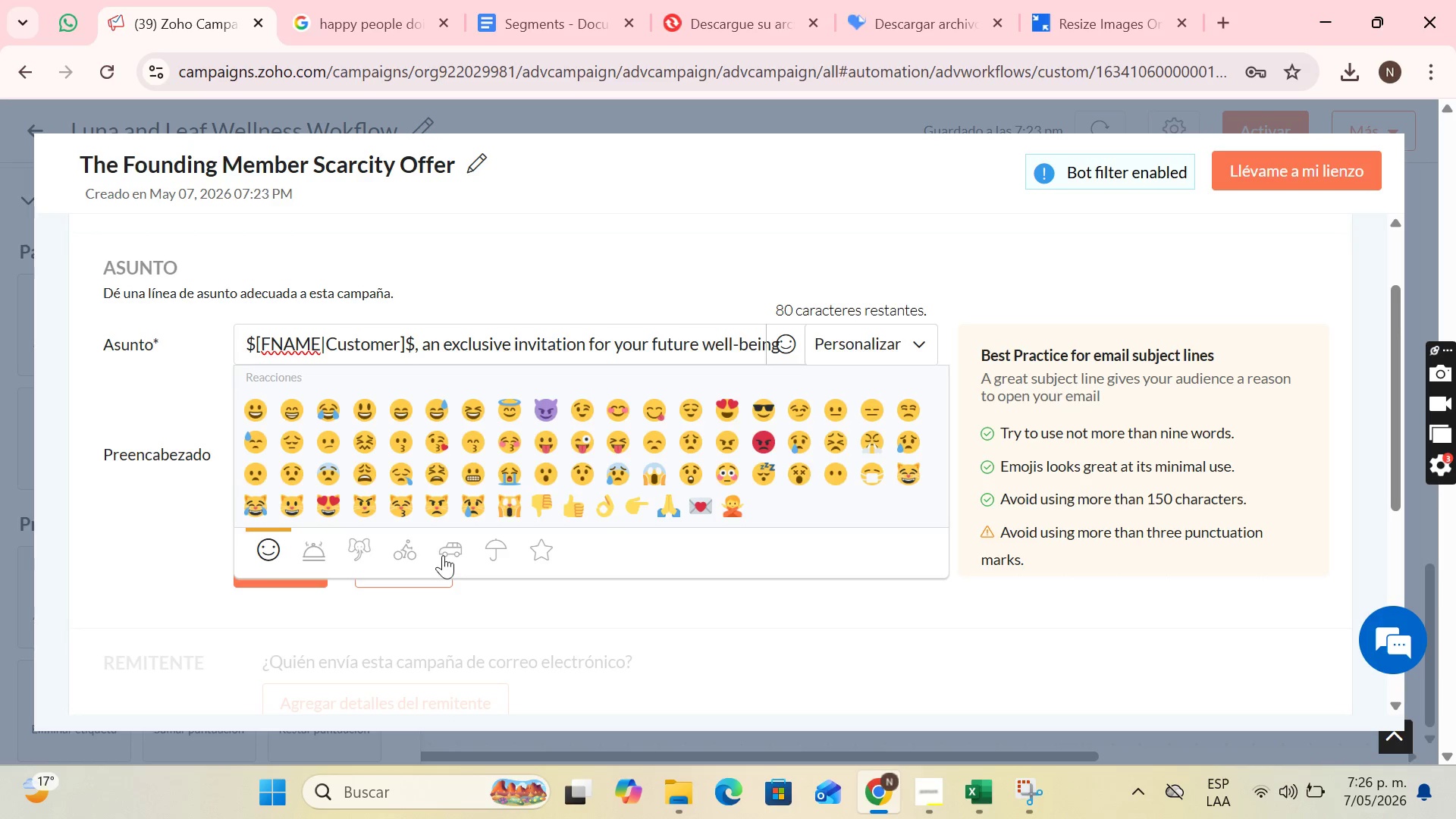 
left_click([405, 551])
 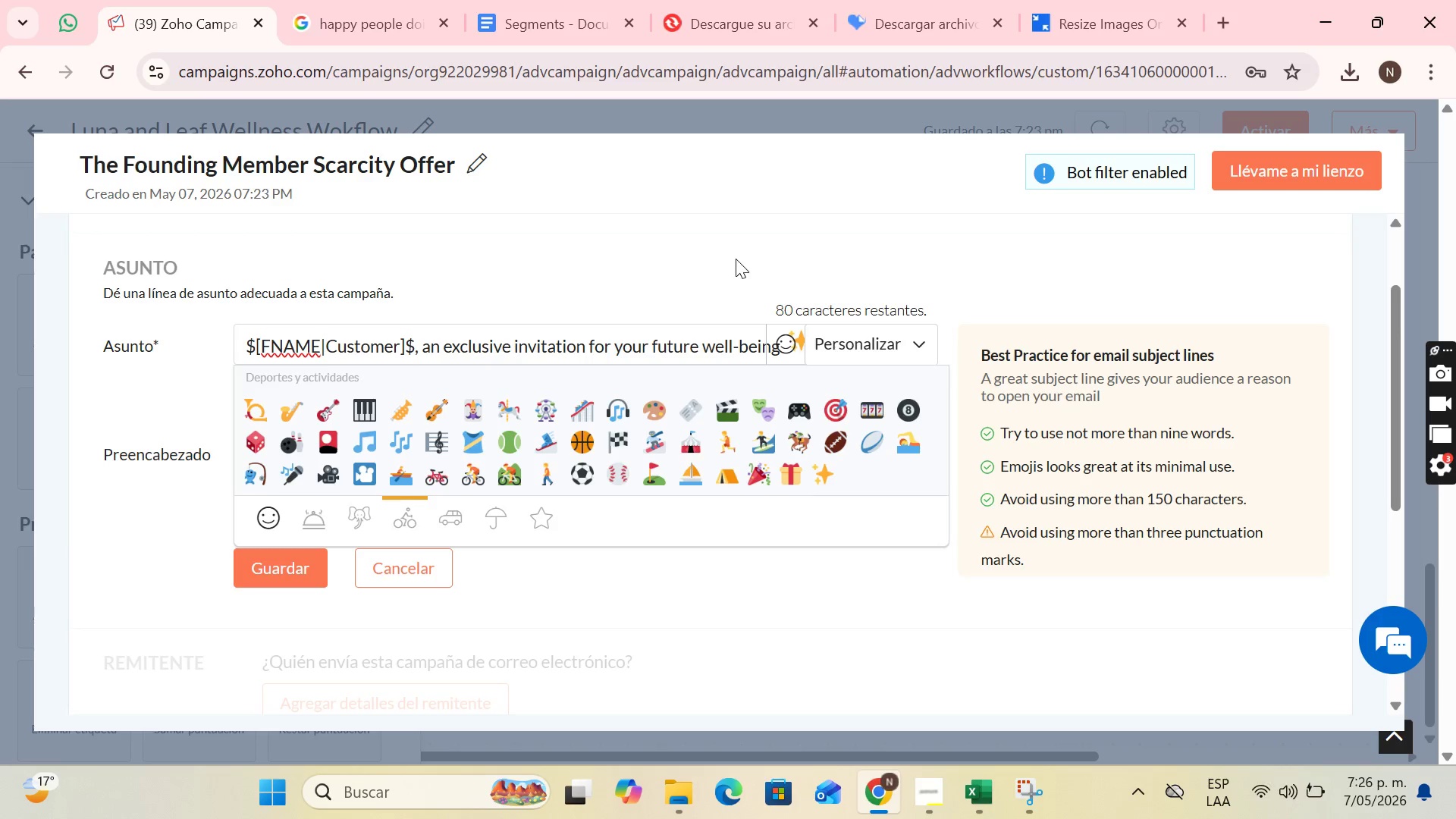 
left_click([691, 442])
 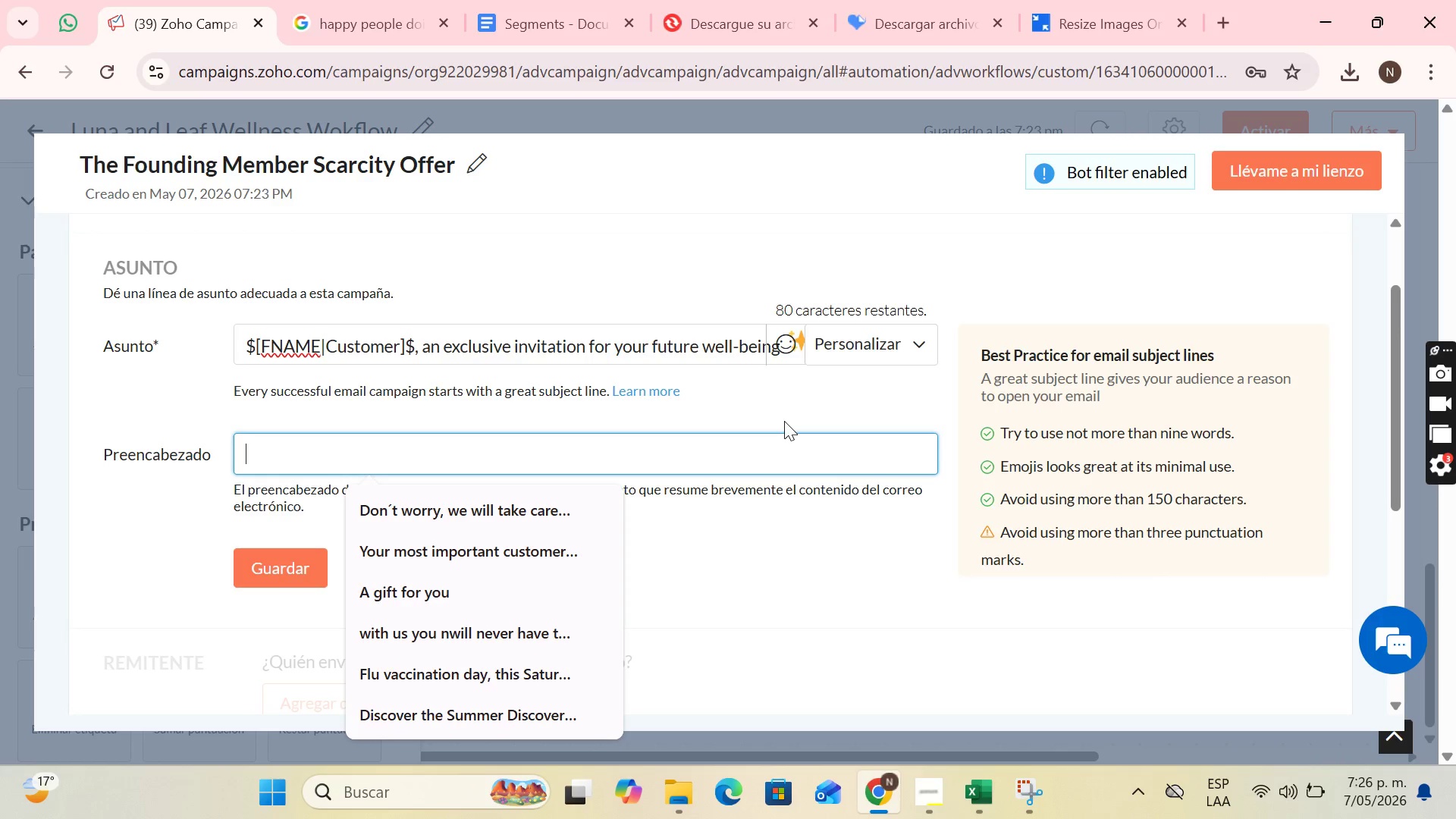 
wait(11.84)
 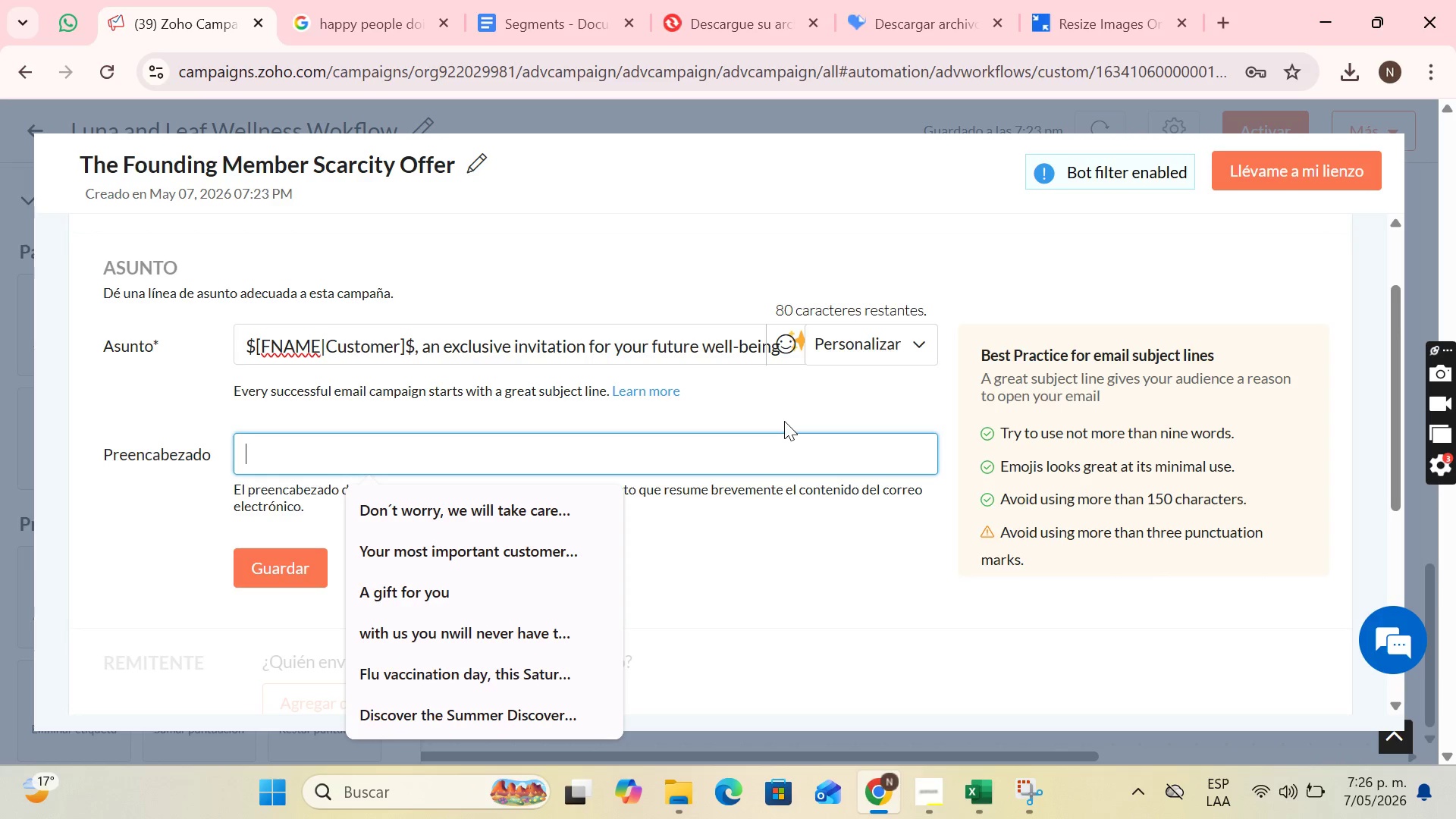 
type(Discover why the perseverance is the key and seu)
key(Backspace)
type(cure)
 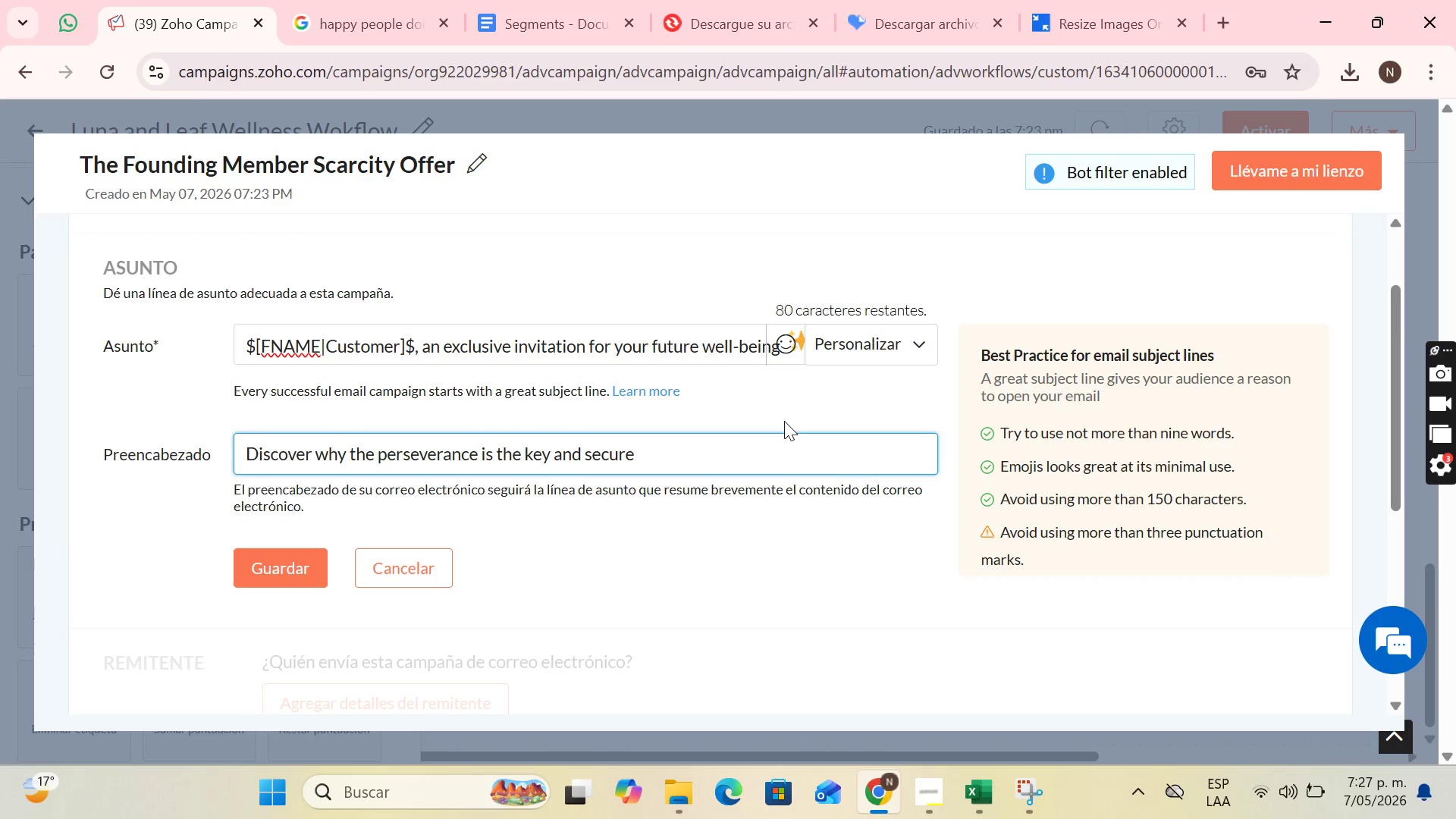 
type( your place as founding member)
 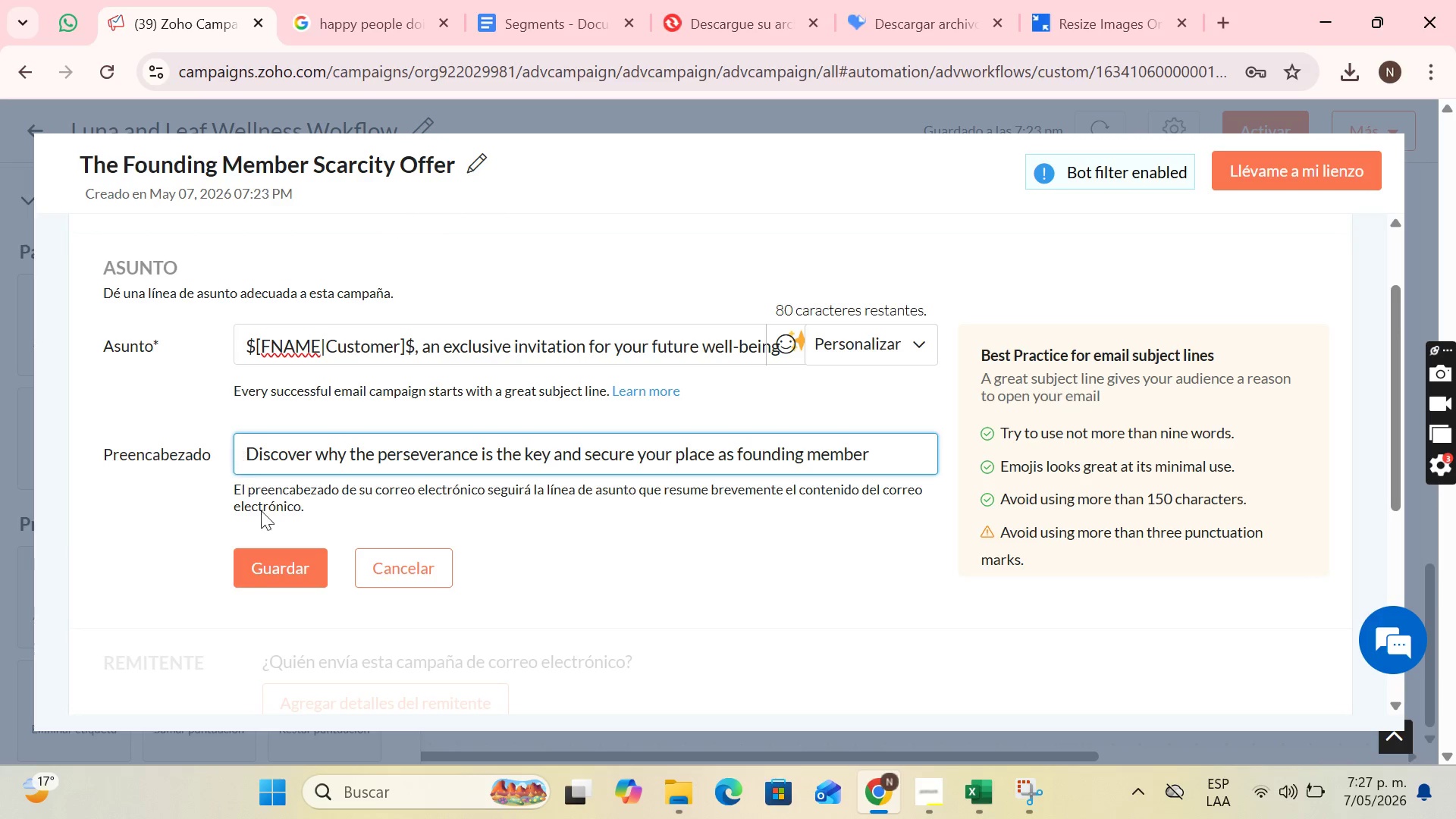 
left_click([256, 562])
 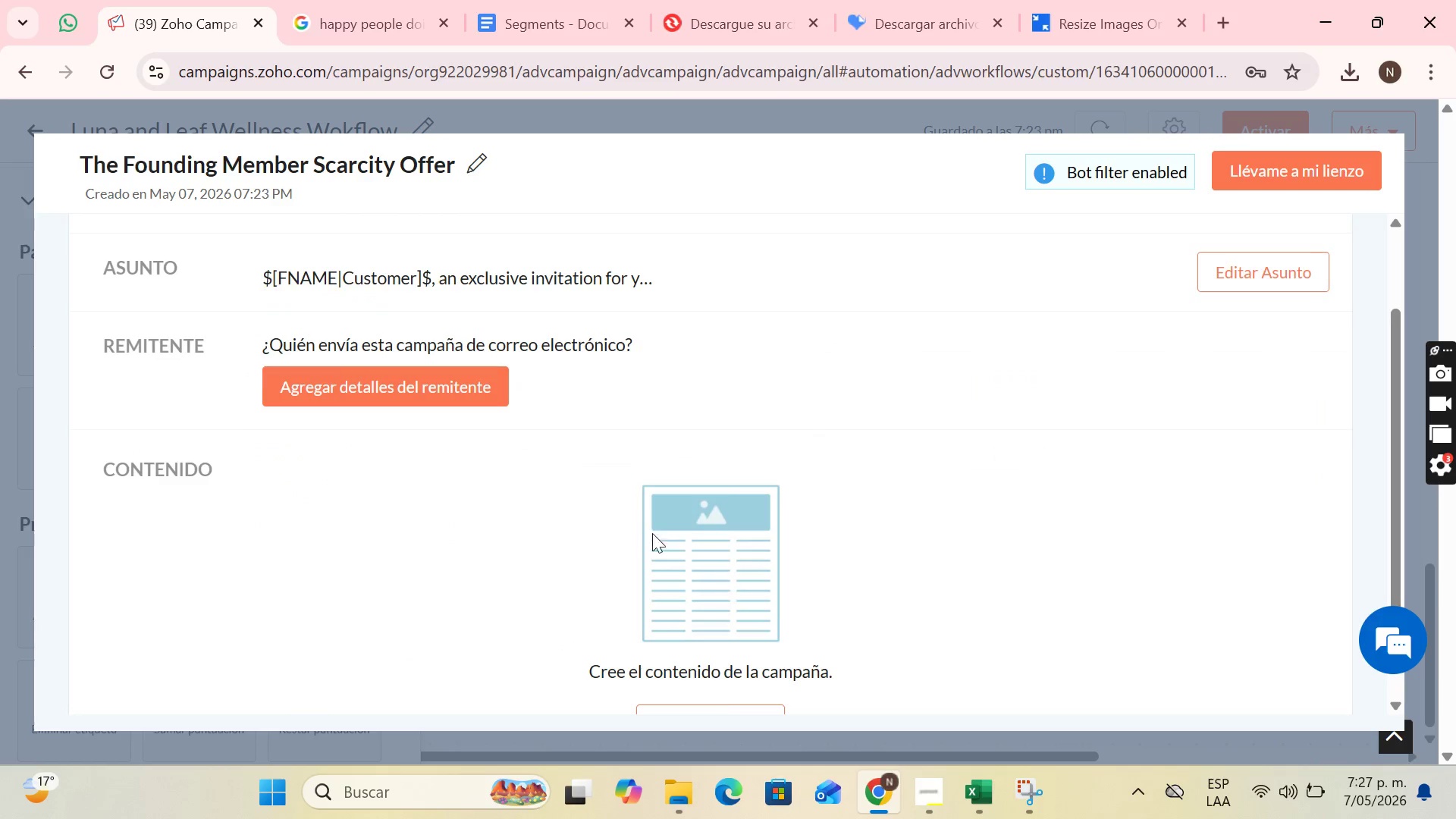 
left_click([444, 386])
 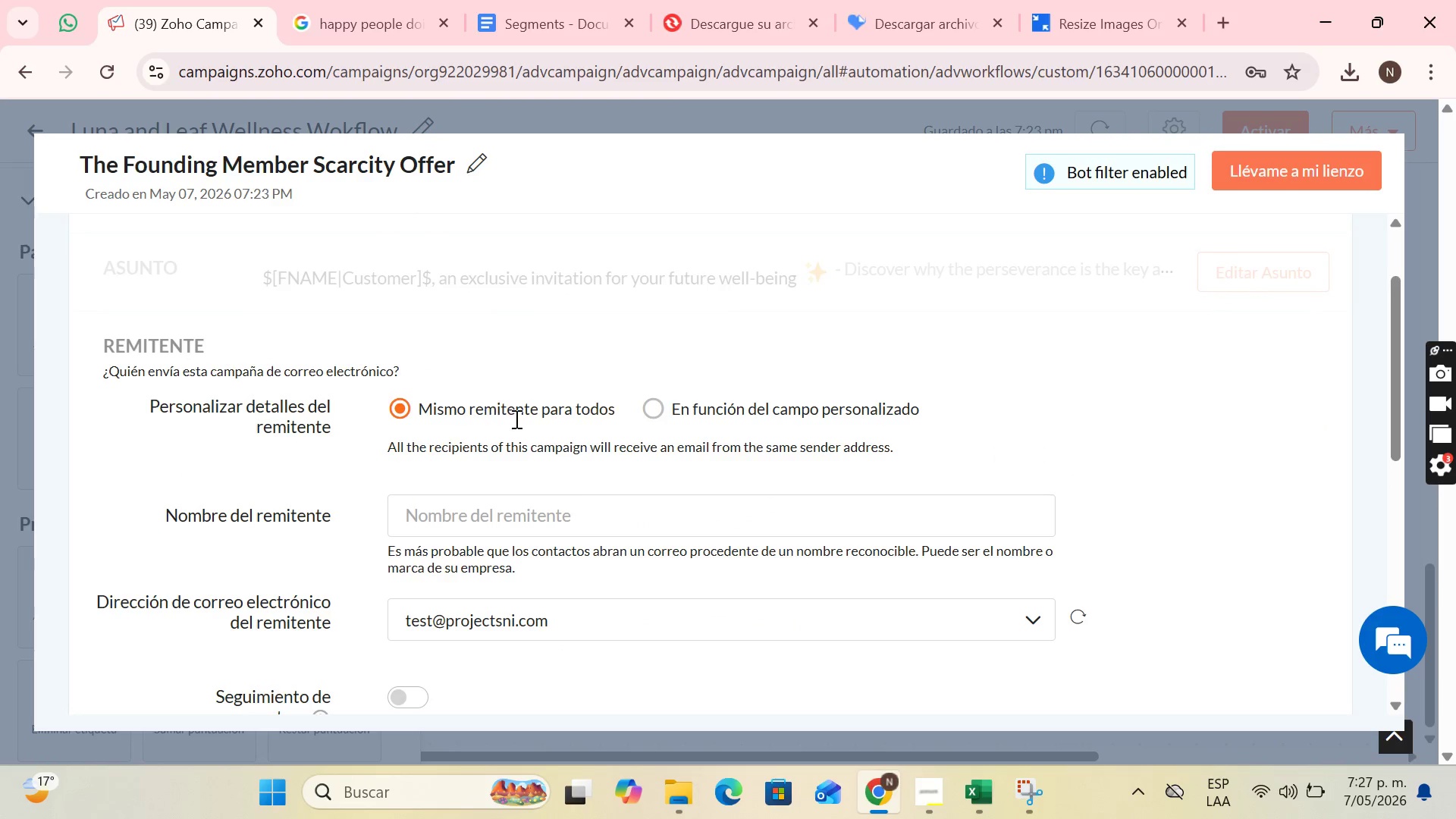 
left_click([541, 511])
 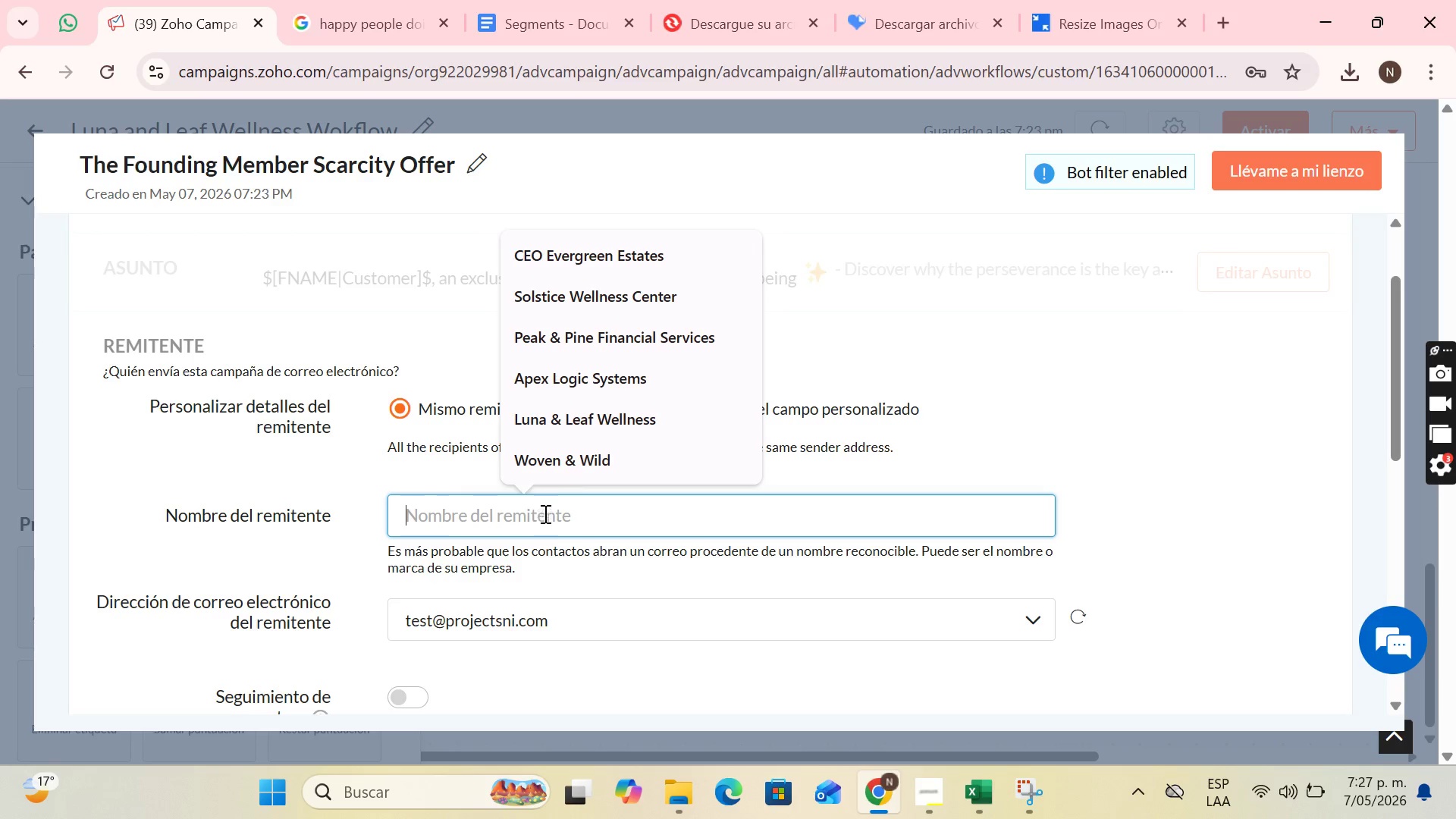 
left_click([629, 410])
 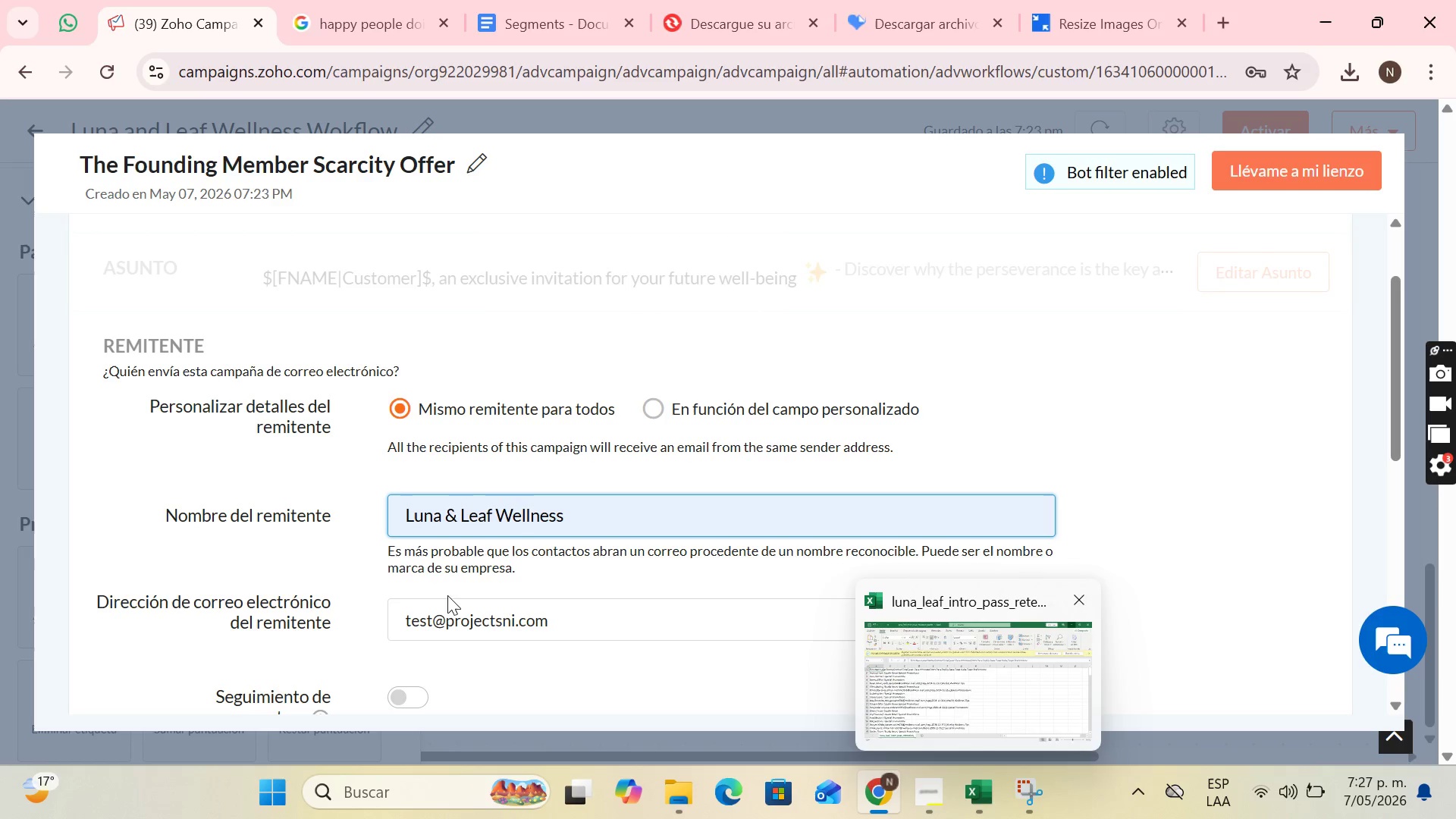 
scroll: coordinate [572, 572], scroll_direction: down, amount: 5.0
 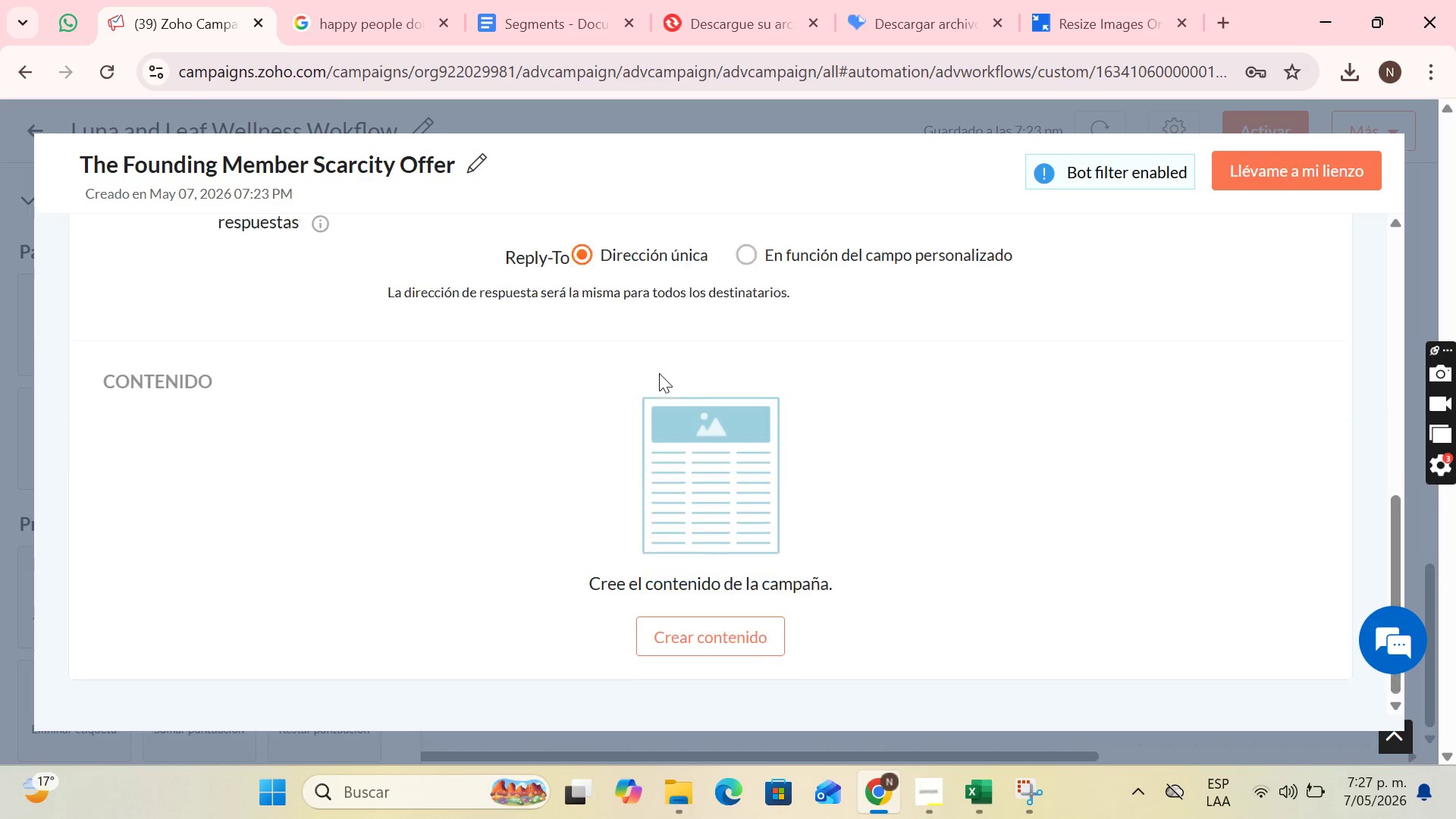 
scroll: coordinate [789, 378], scroll_direction: up, amount: 1.0
 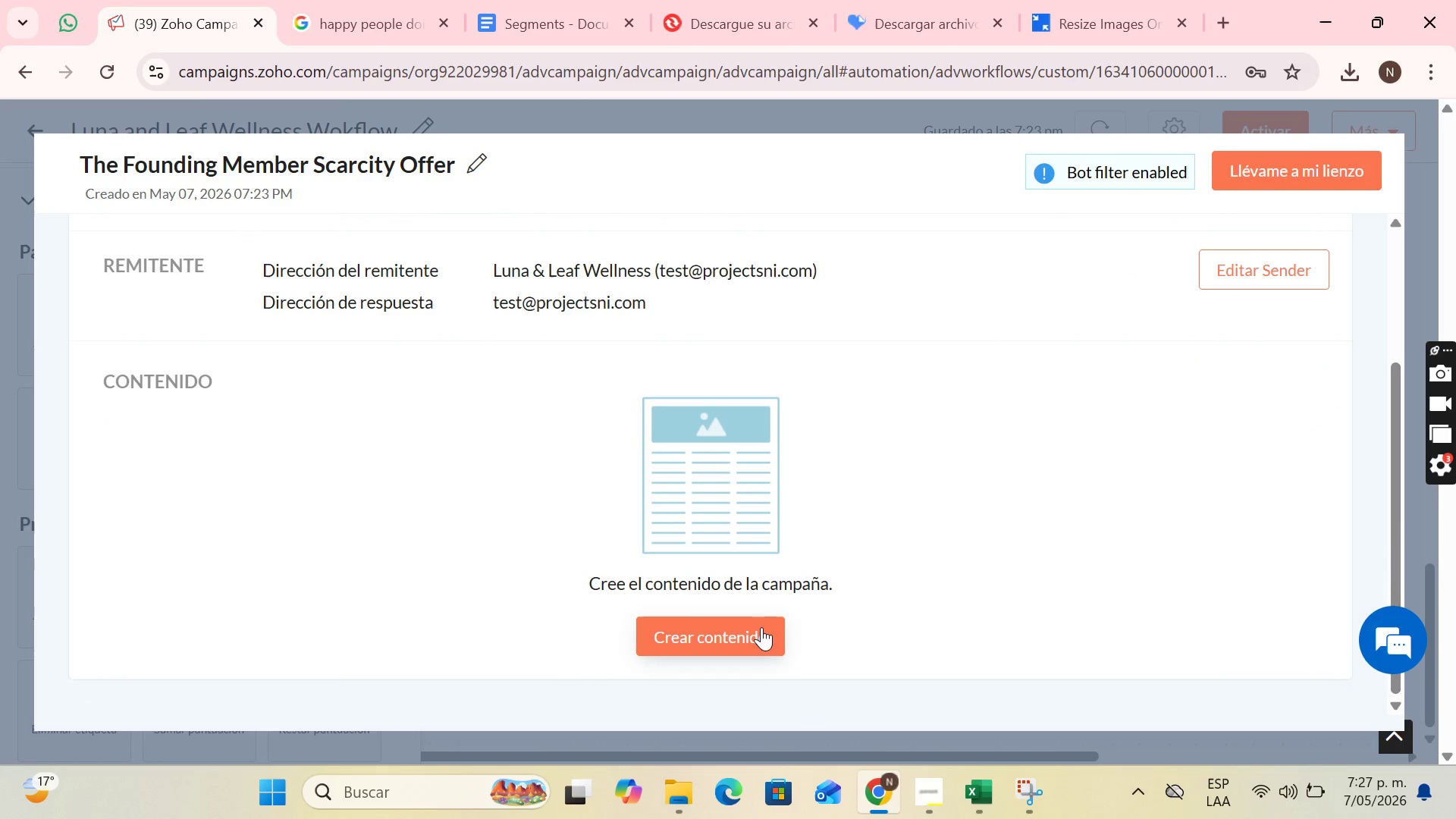 
left_click([761, 627])
 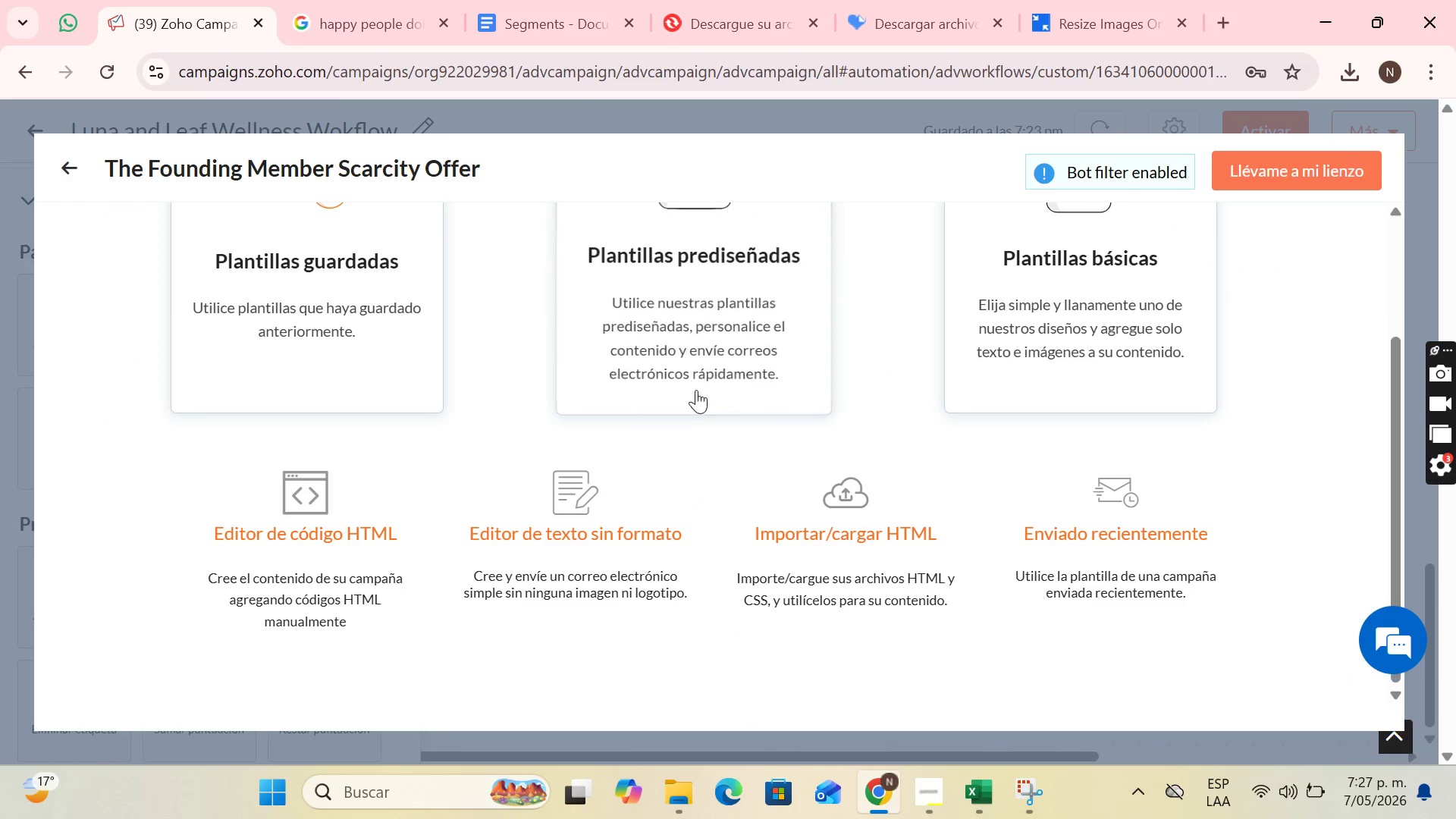 
scroll: coordinate [665, 398], scroll_direction: up, amount: 2.0
 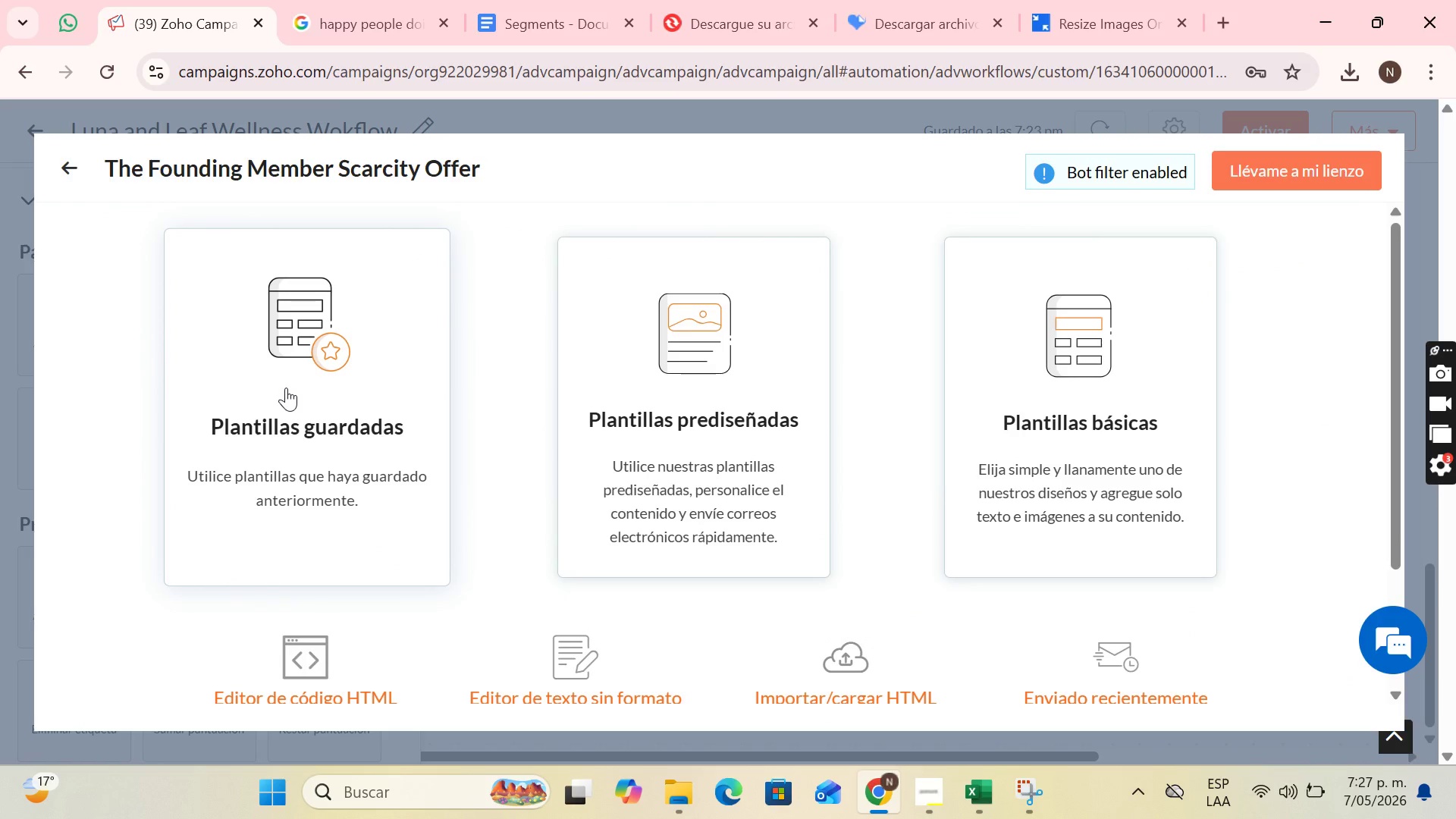 
left_click([286, 388])
 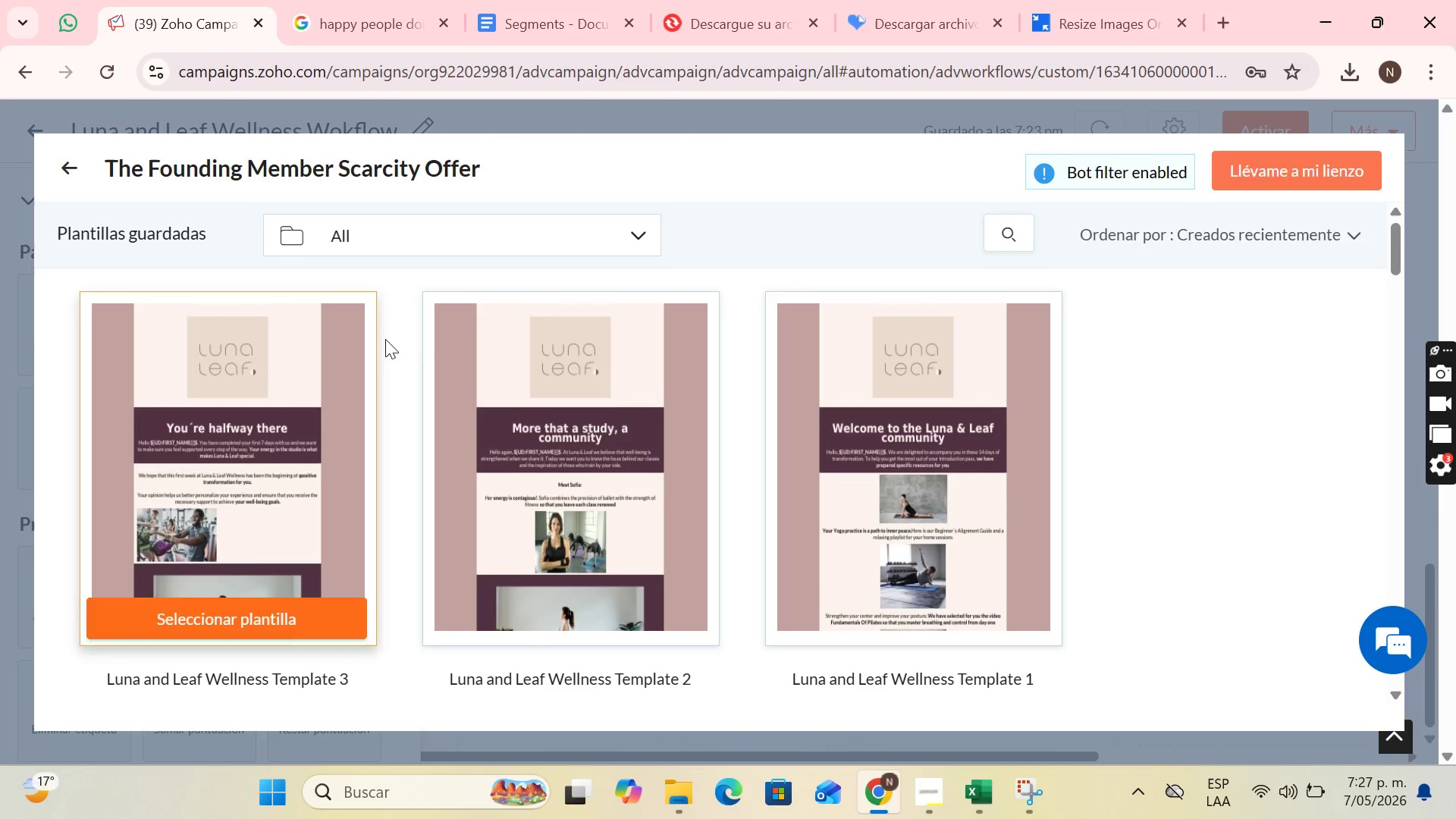 
scroll: coordinate [262, 487], scroll_direction: down, amount: 1.0
 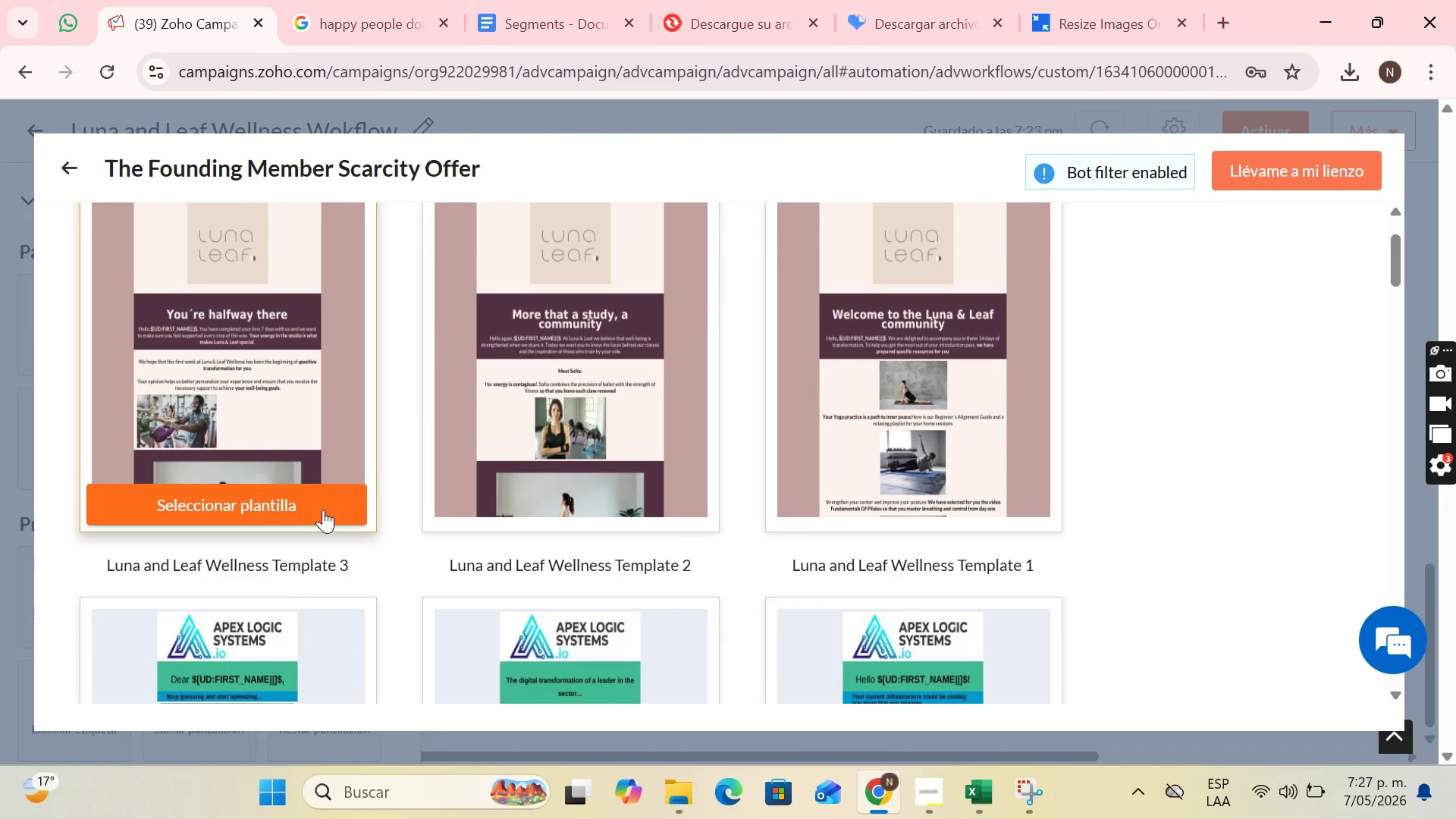 
left_click([323, 510])
 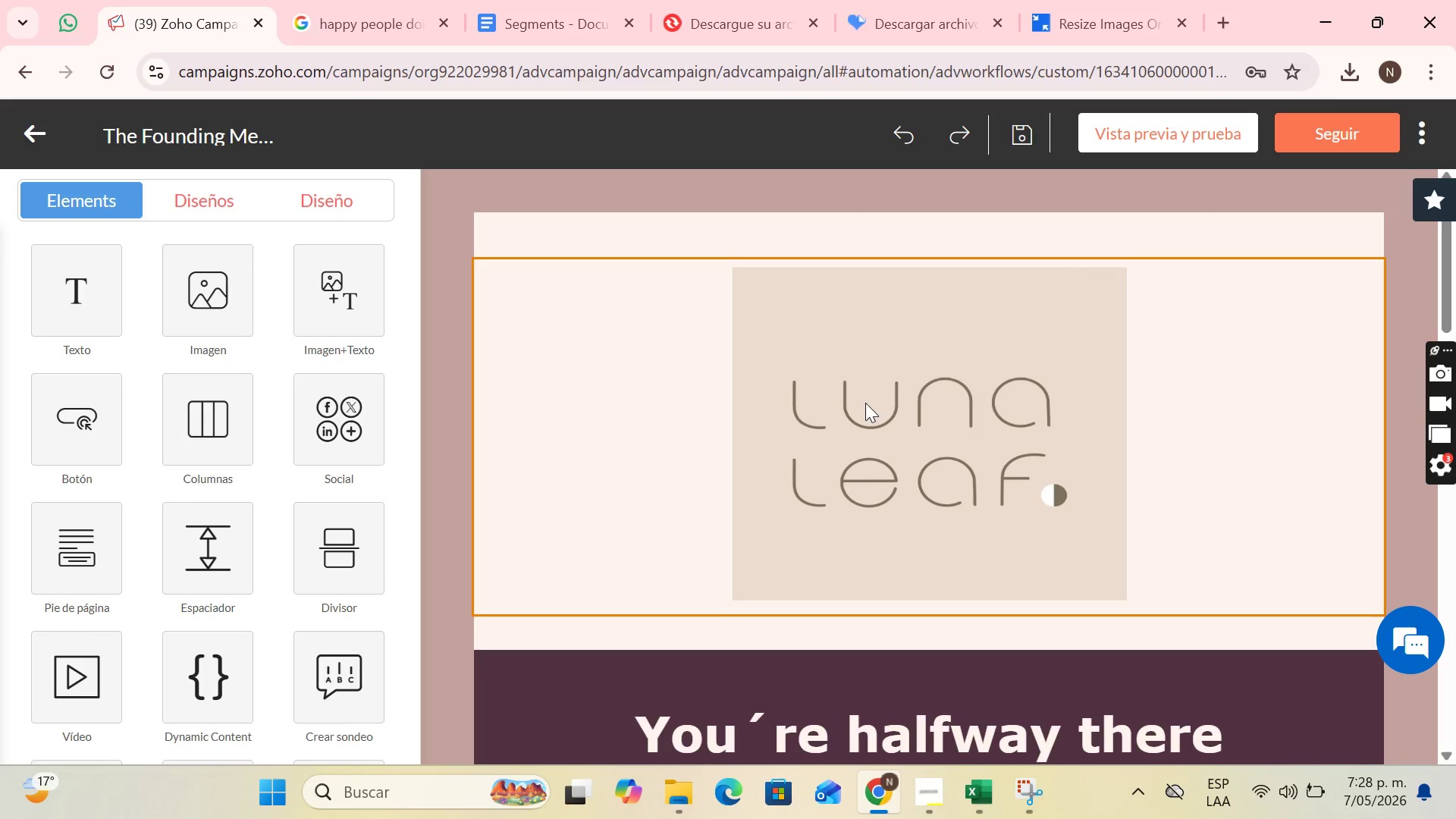 
wait(26.61)
 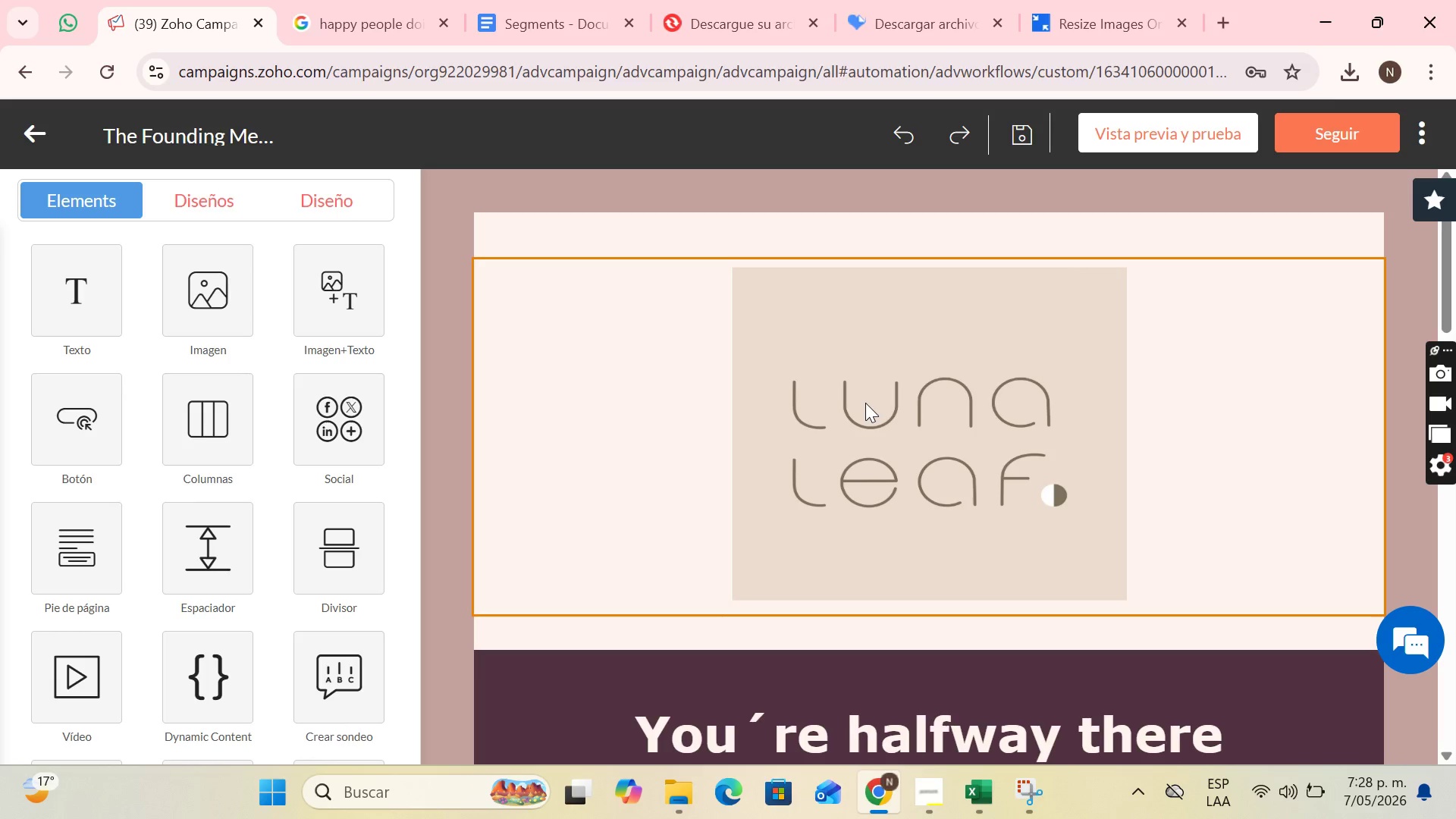 
scroll: coordinate [1045, 490], scroll_direction: down, amount: 2.0
 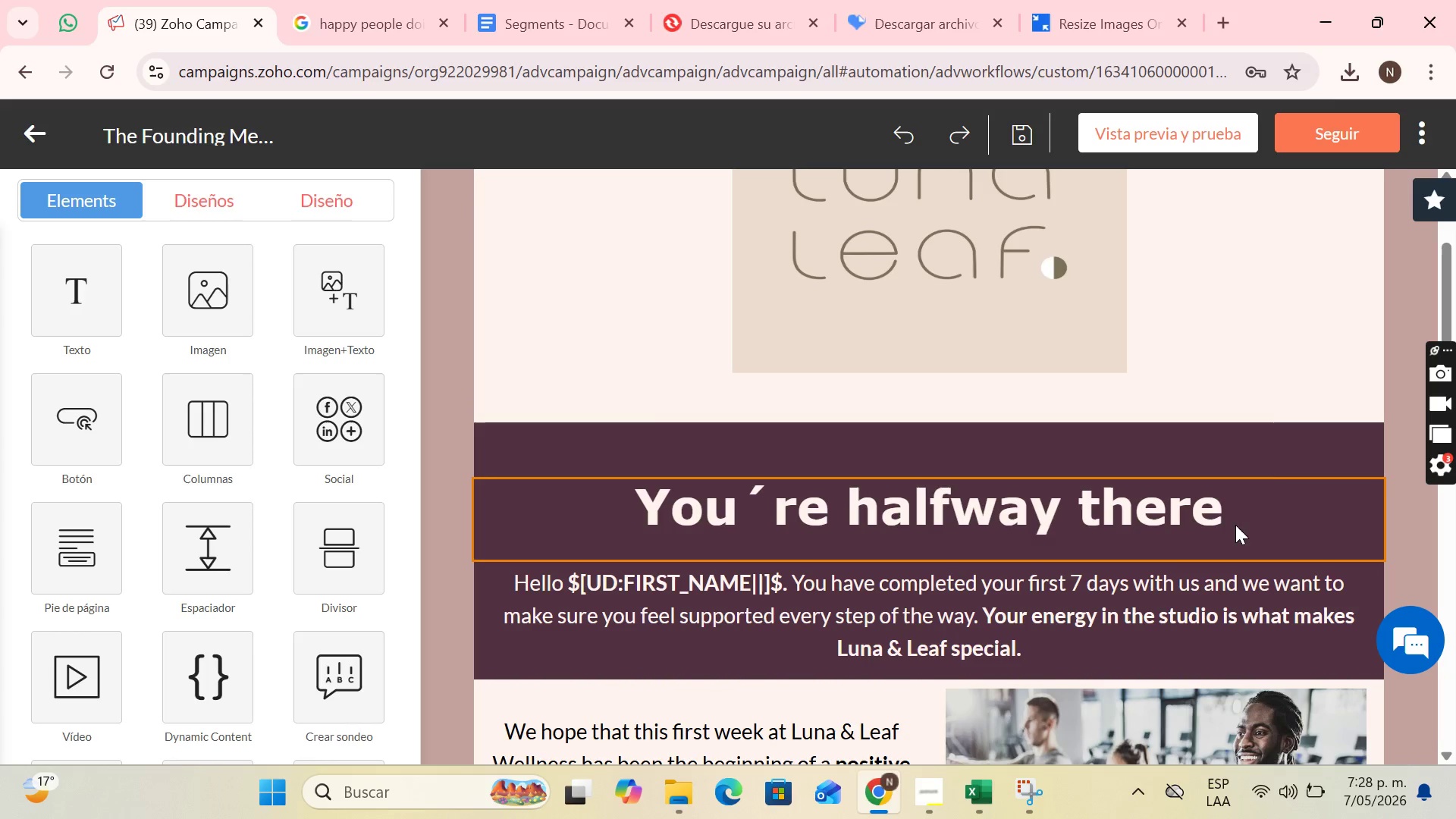 
left_click([1247, 511])
 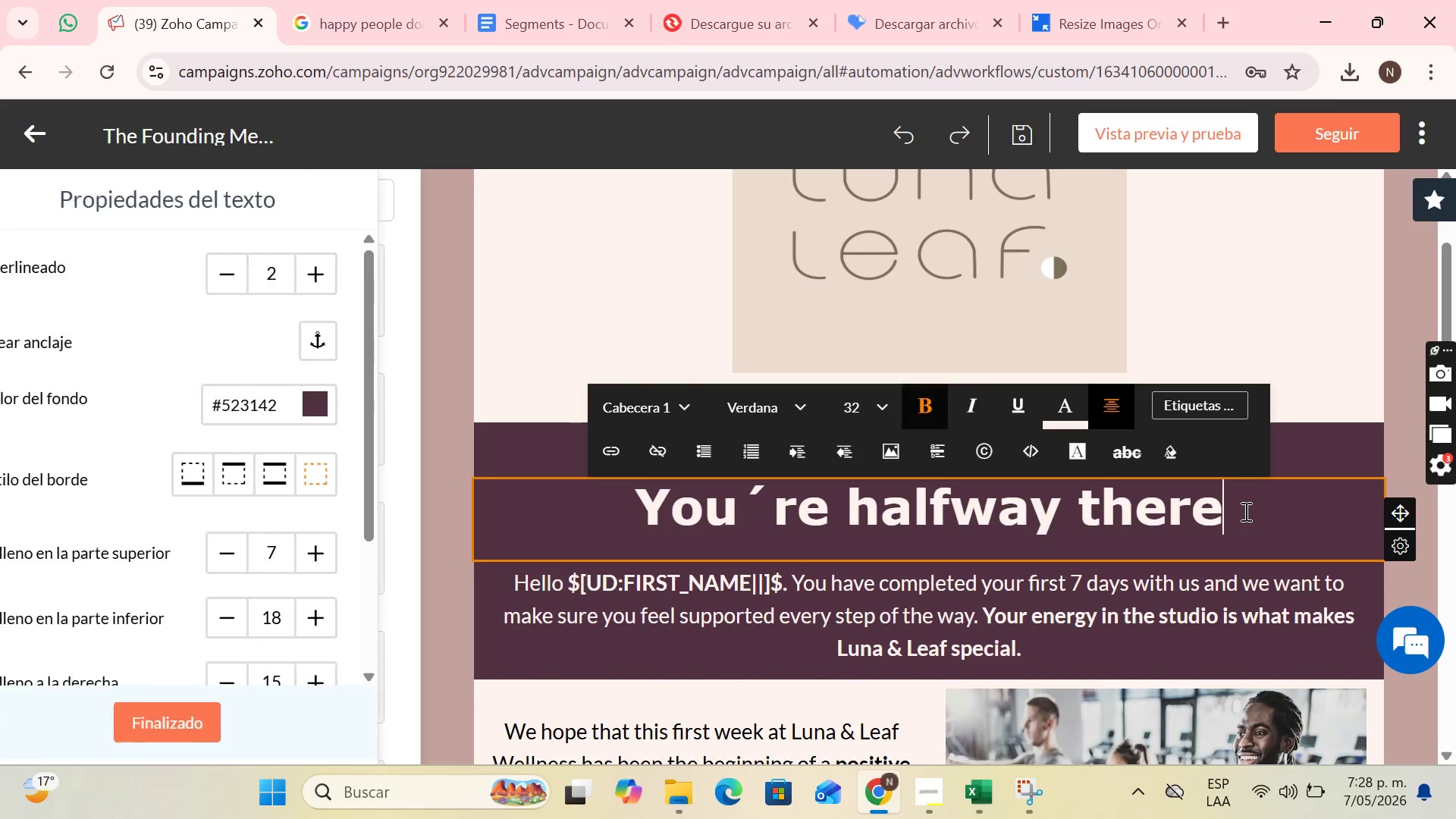 
left_click_drag(start_coordinate=[1244, 511], to_coordinate=[673, 513])
 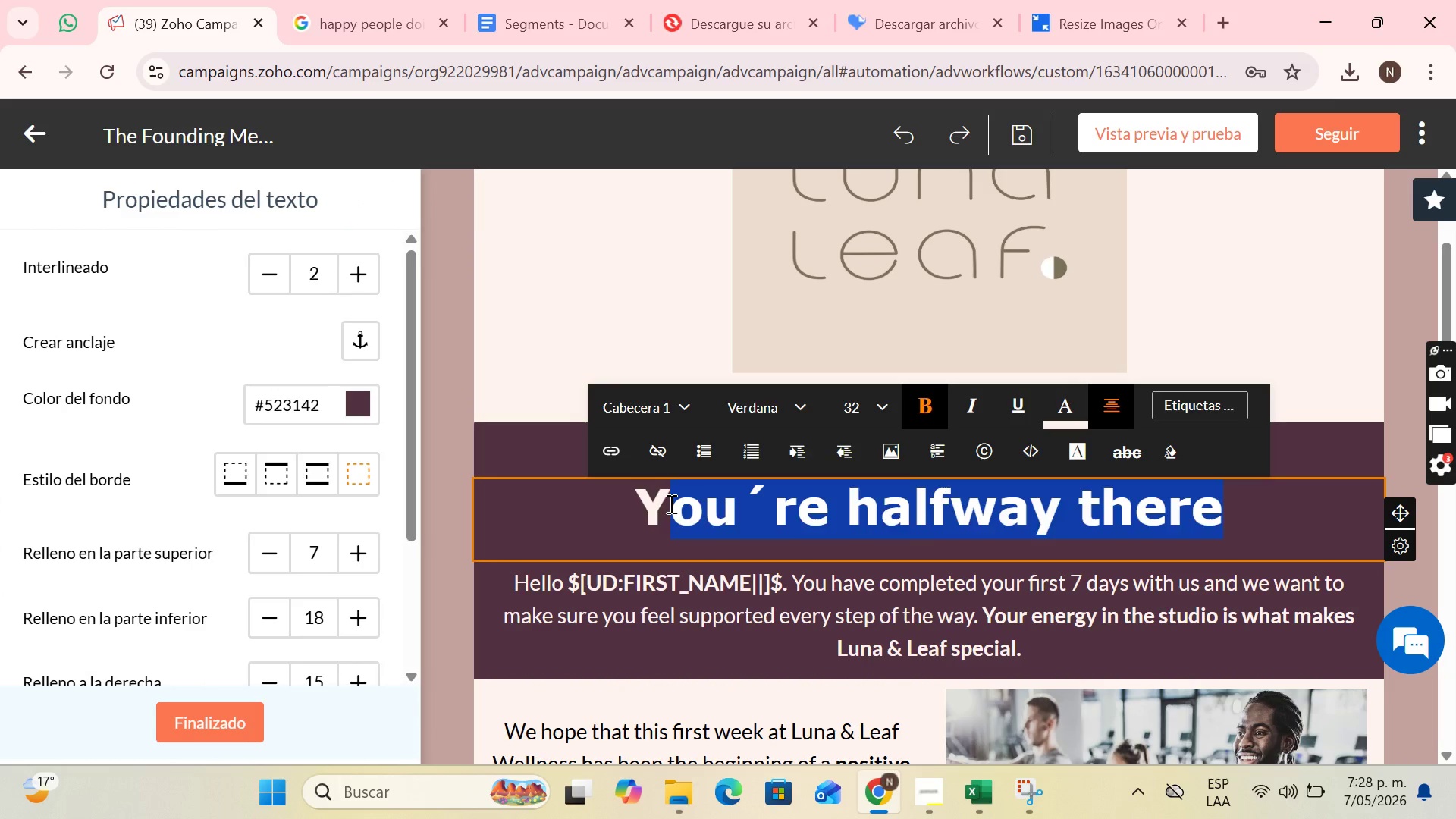 
key(Backspace)
 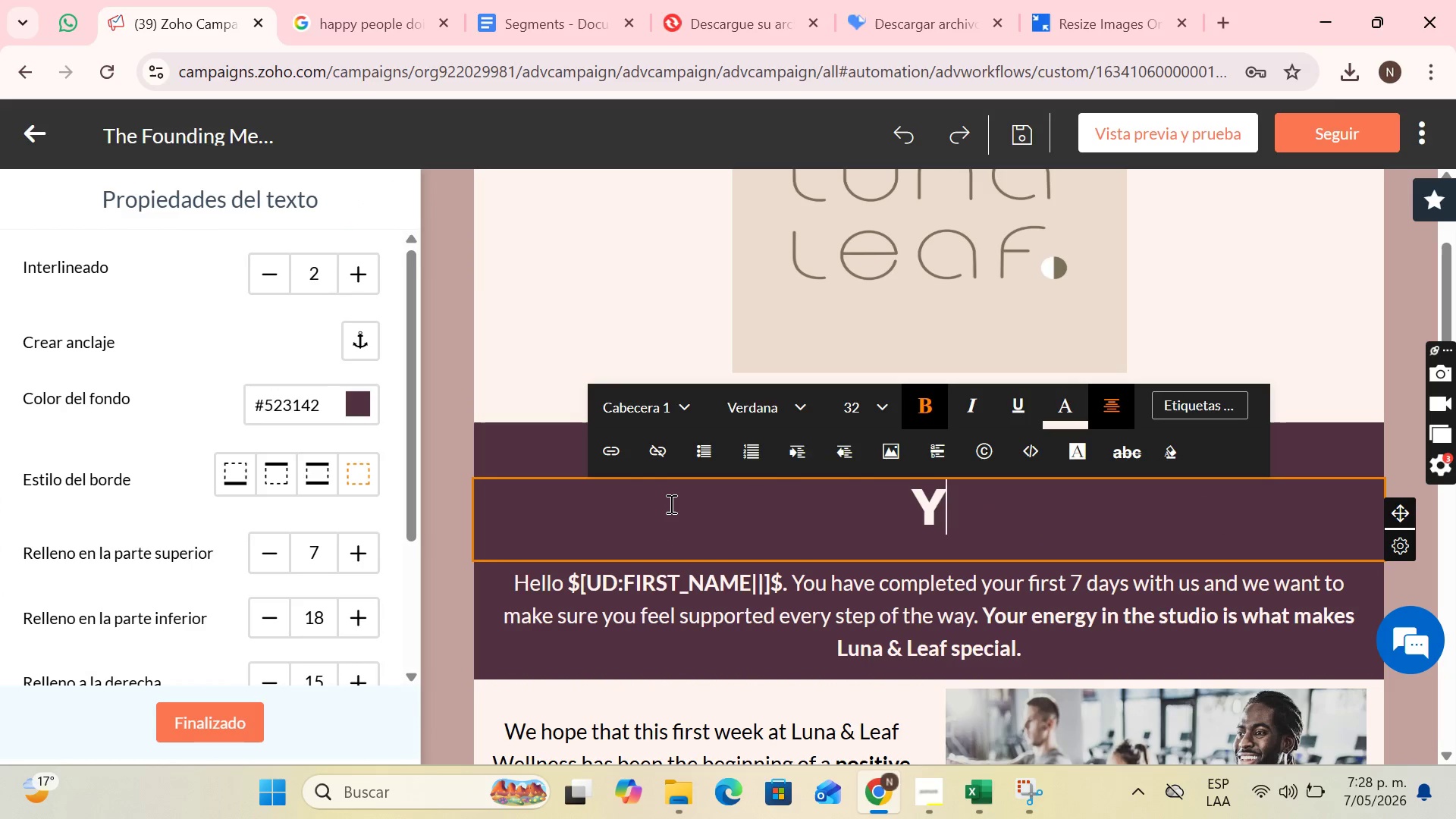 
key(CapsLock)
 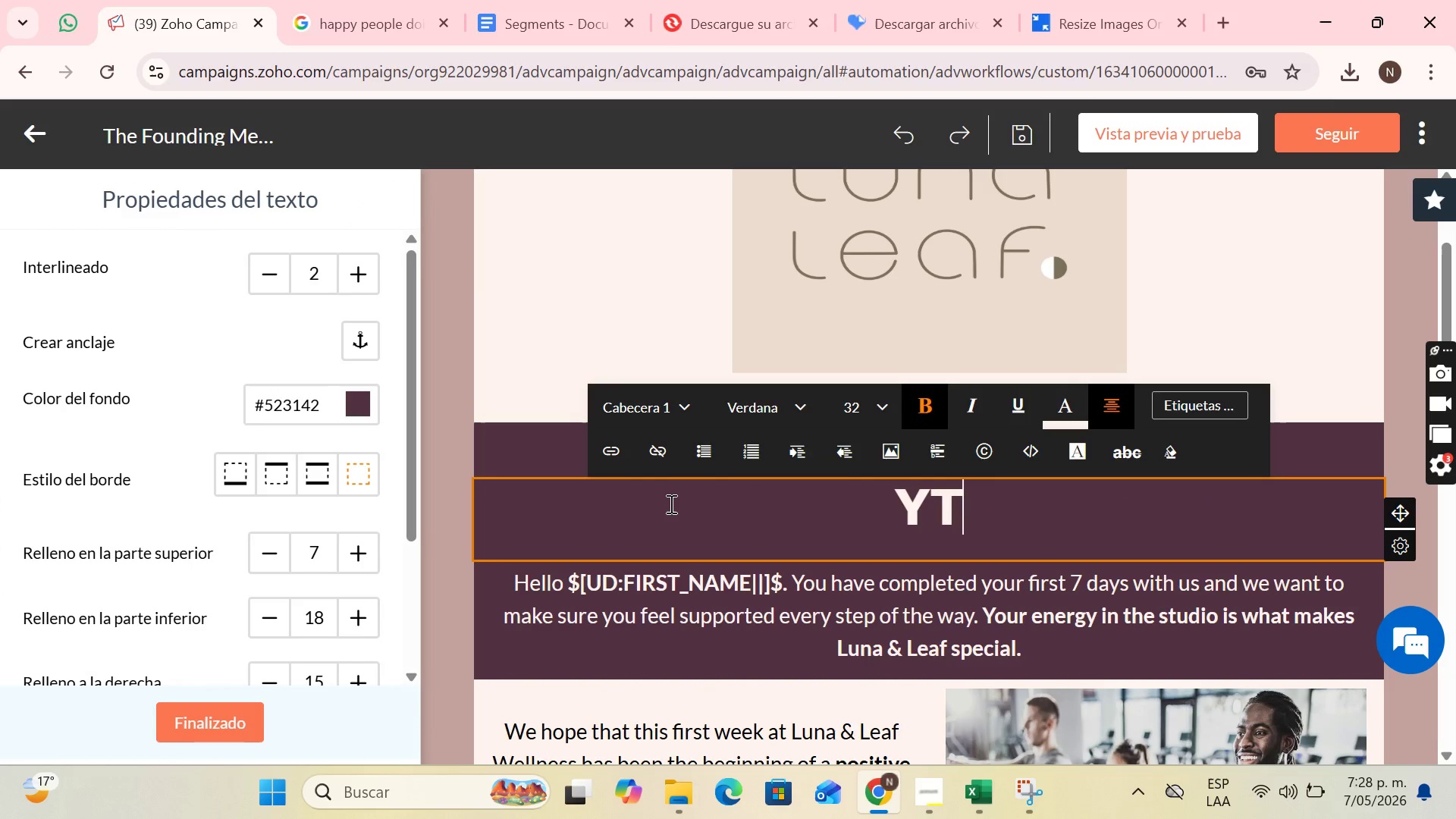 
key(T)
 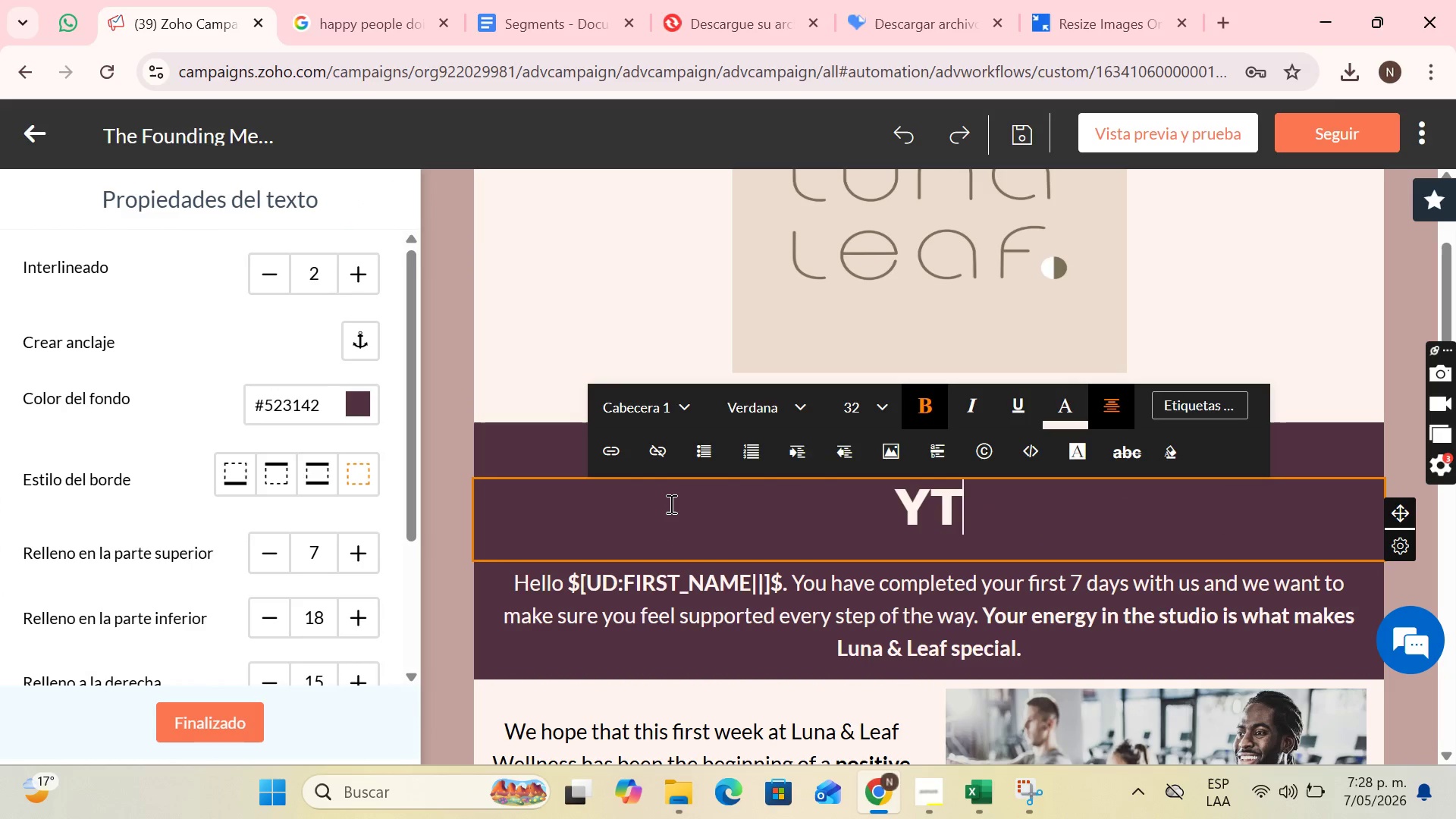 
key(CapsLock)
 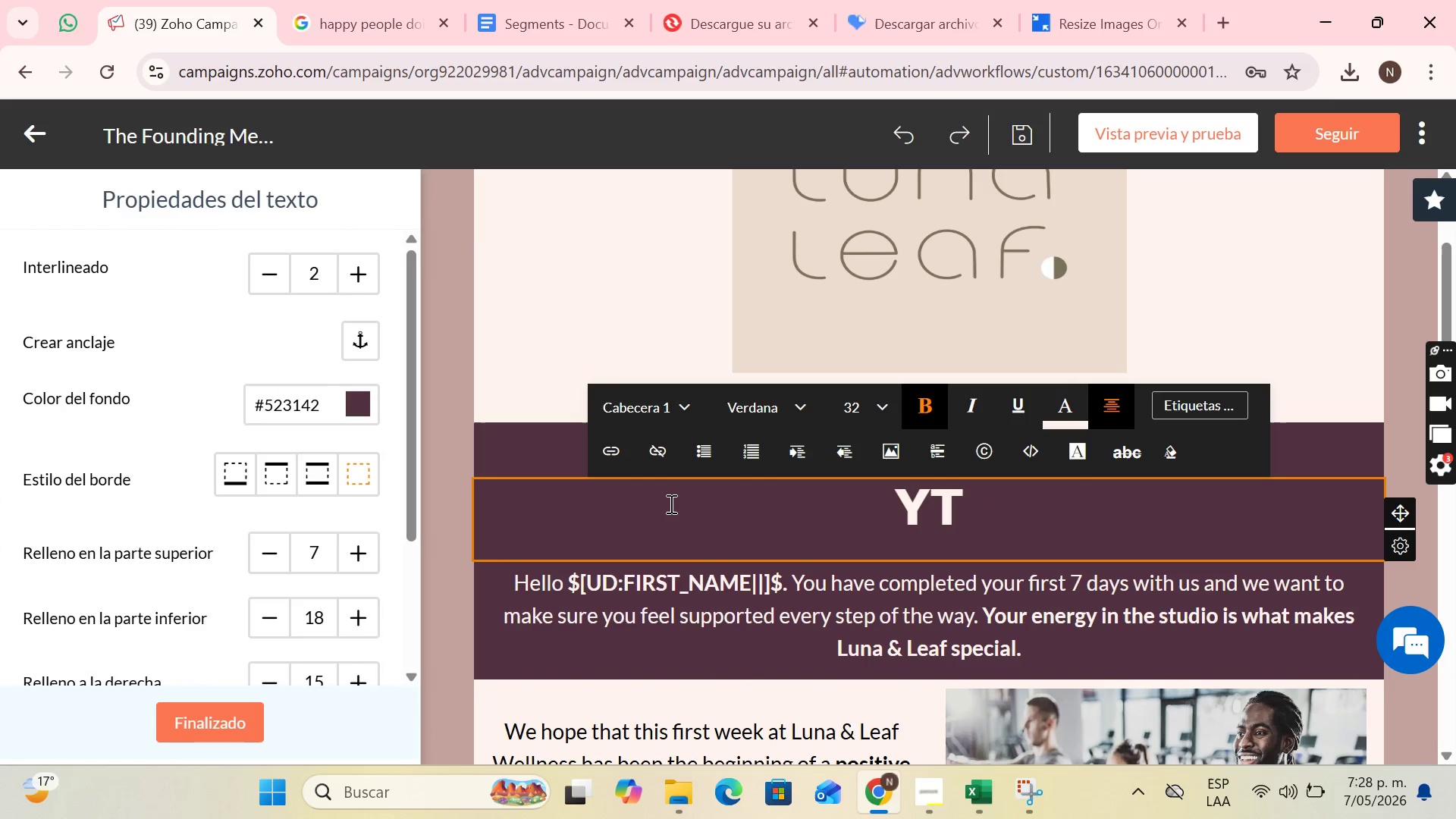 
key(ArrowLeft)
 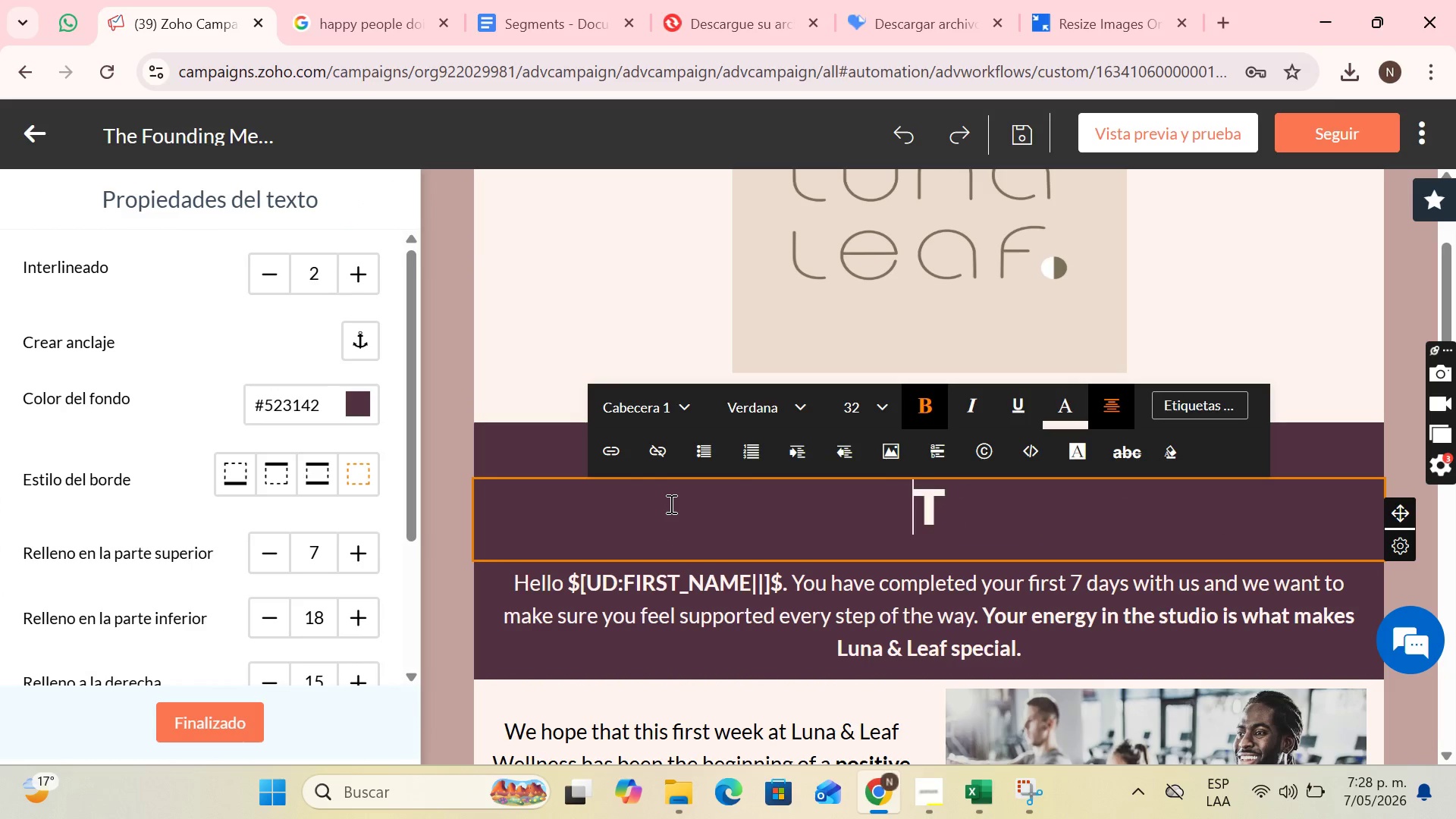 
key(Backspace)
 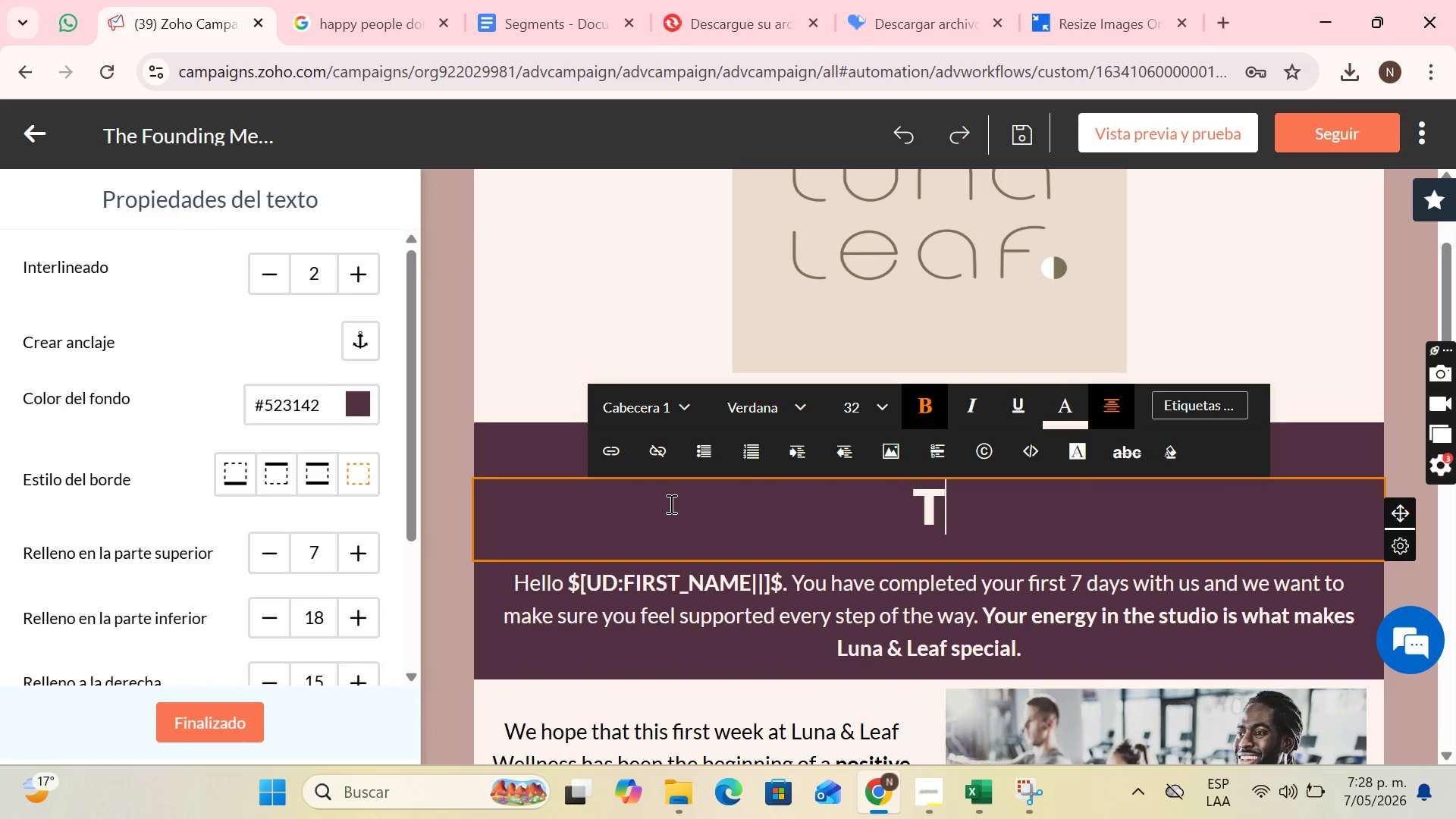 
key(ArrowRight)
 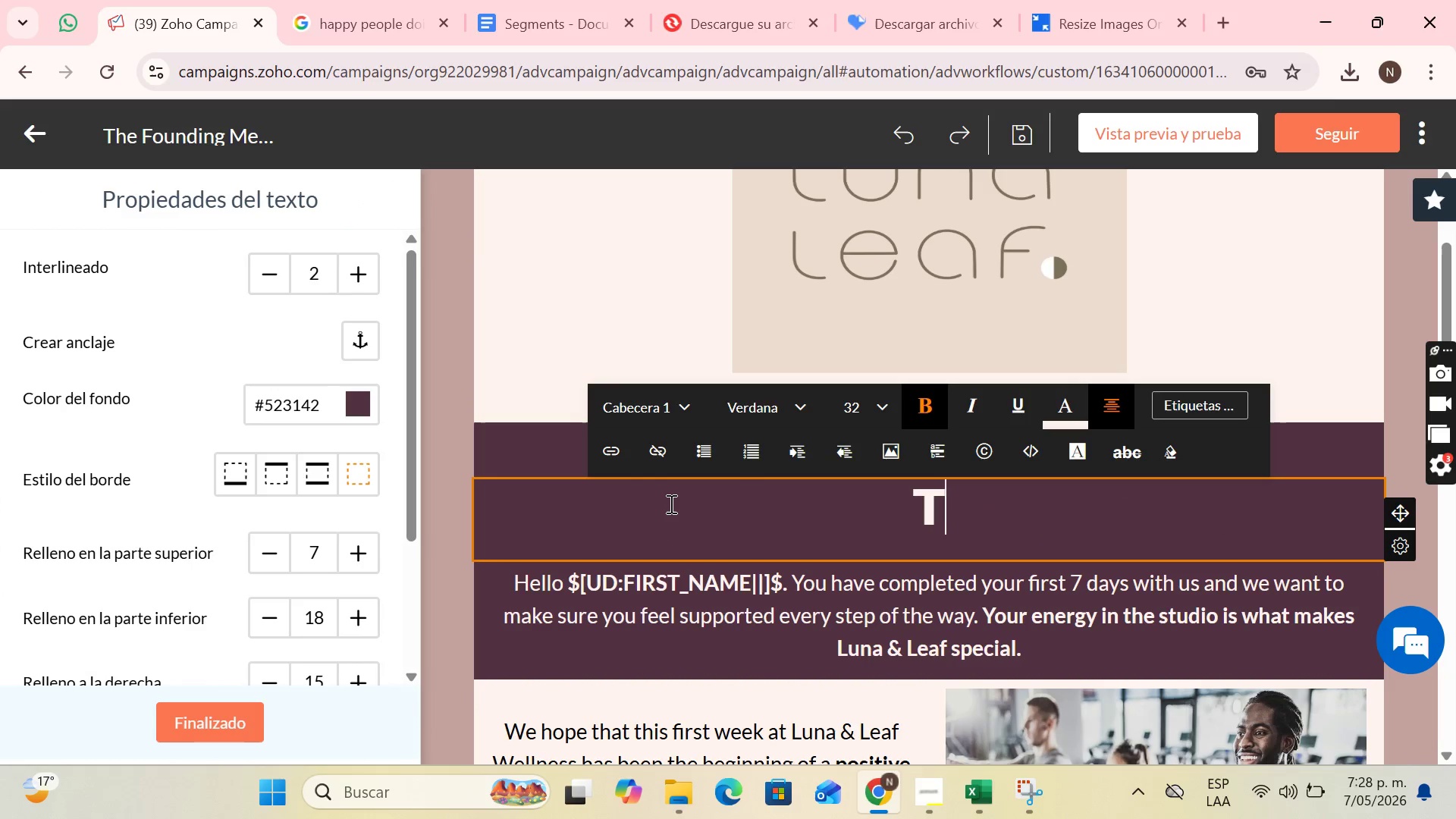 
type(he science of consy)
key(Backspace)
type(tancy)
 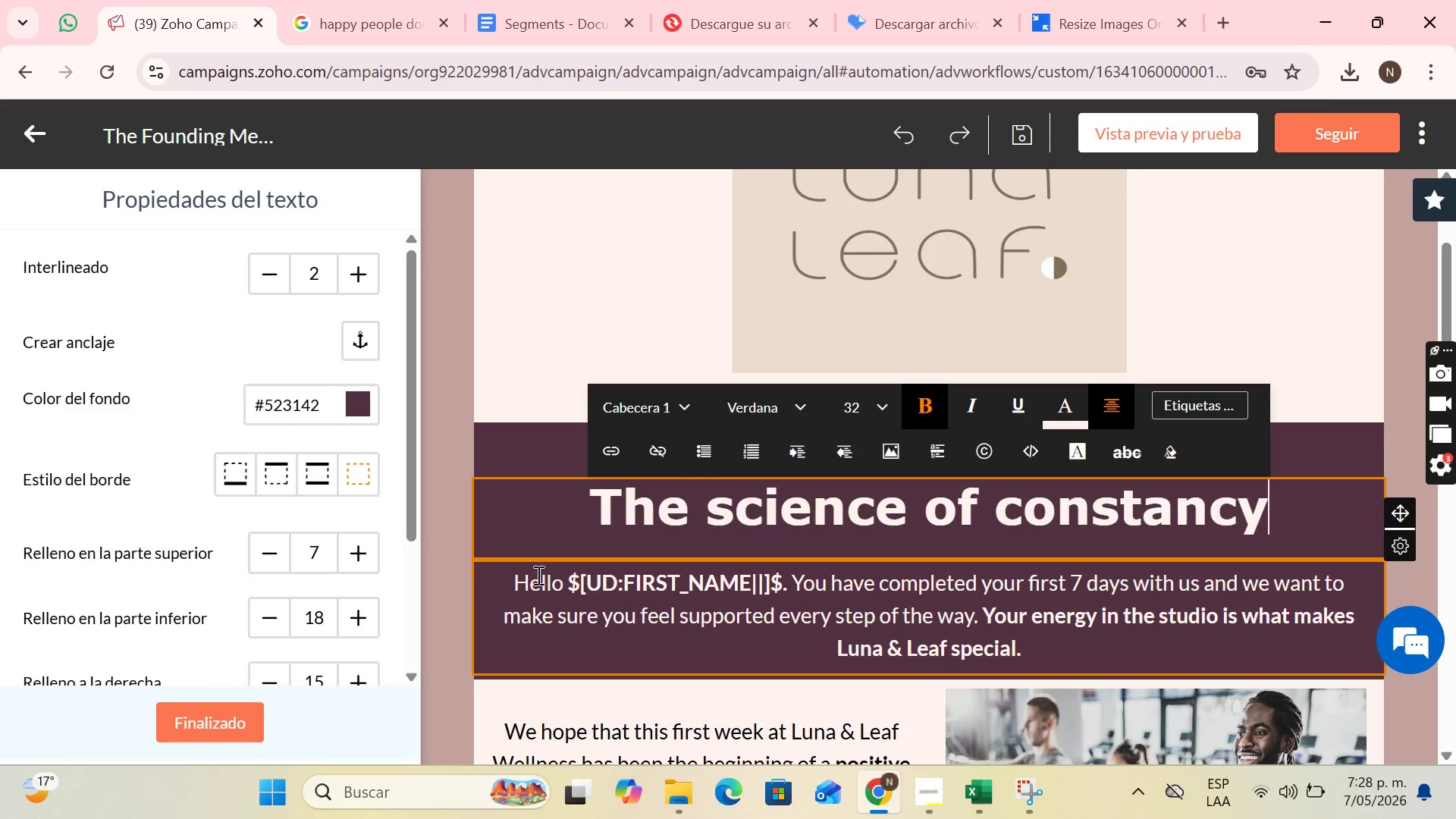 
wait(17.77)
 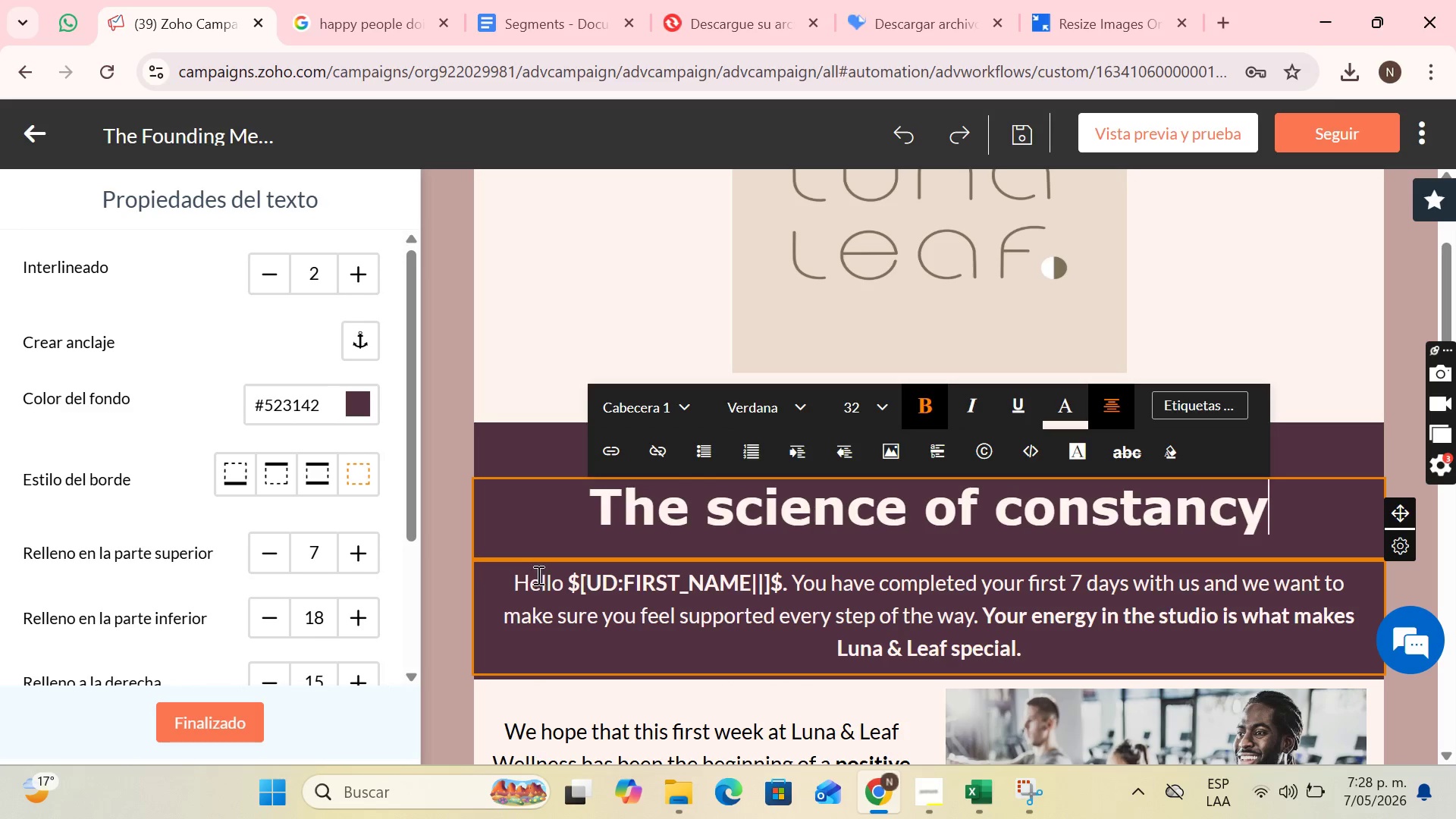 
left_click_drag(start_coordinate=[798, 582], to_coordinate=[1073, 635])
 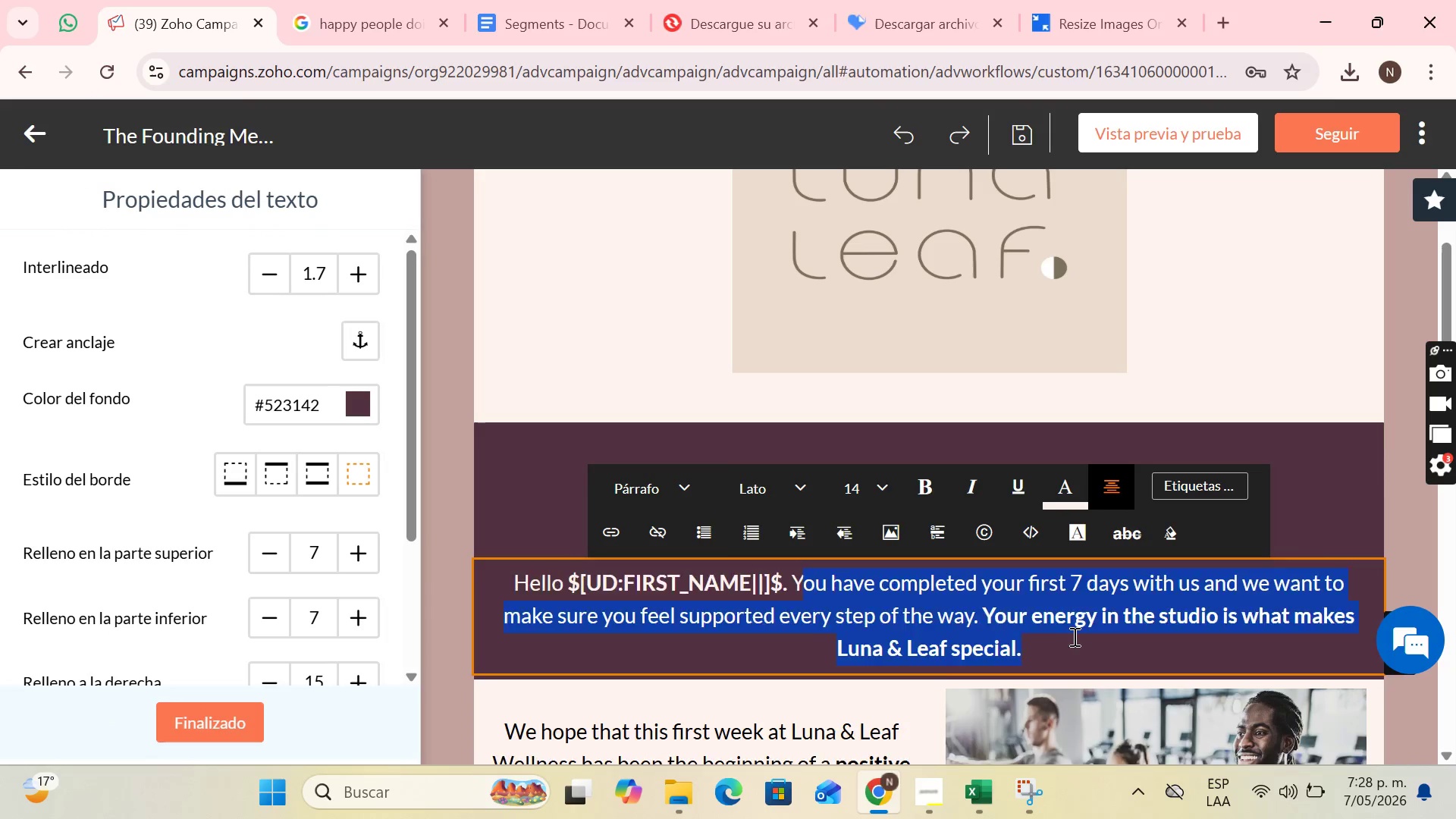 
key(Backspace)
key(Backspace)
type(It takes )
key(Backspace)
key(Backspace)
key(Backspace)
key(Backspace)
key(Backspace)
key(Backspace)
key(Backspace)
key(Backspace)
key(Backspace)
 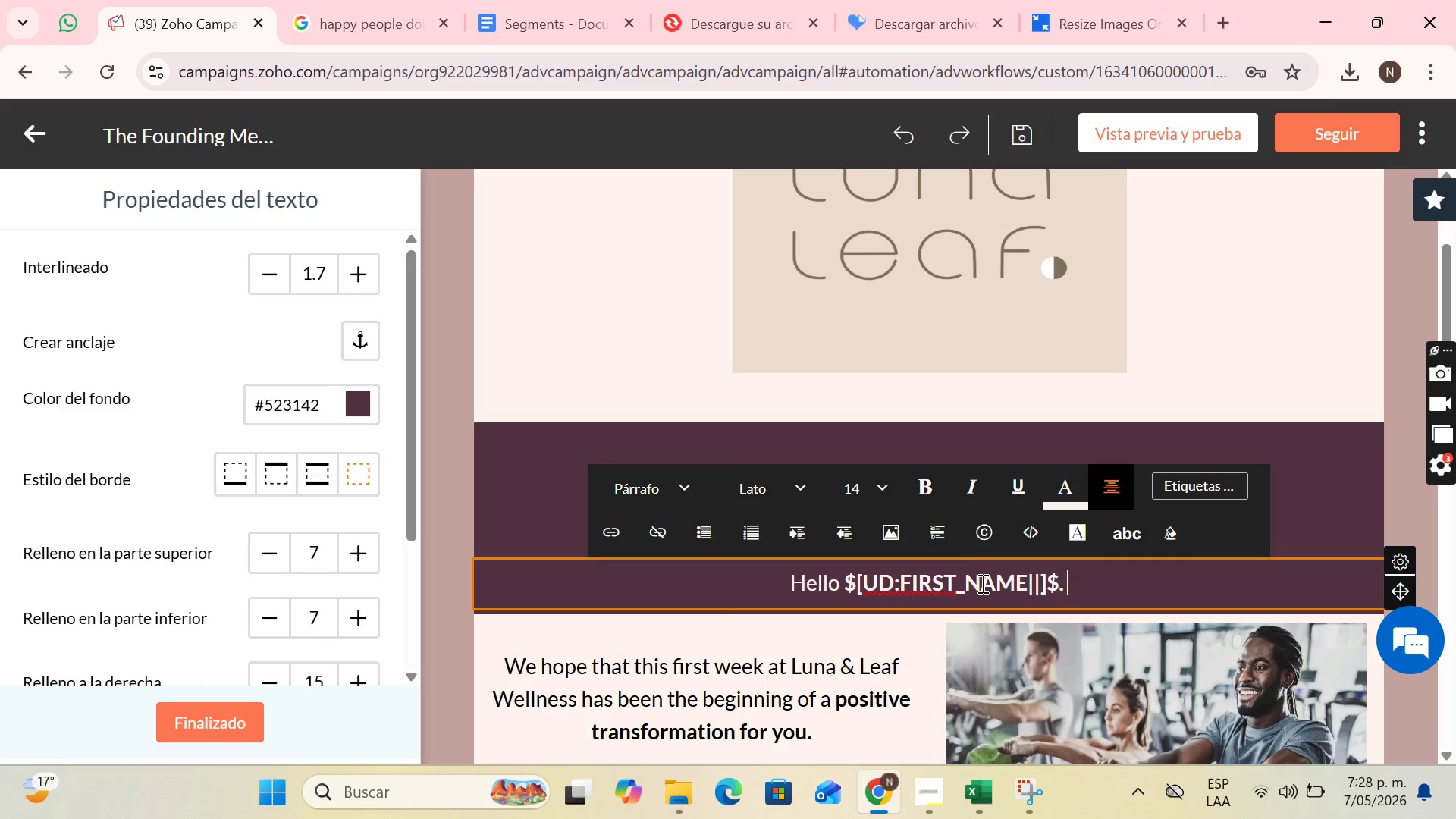 
left_click([925, 496])
 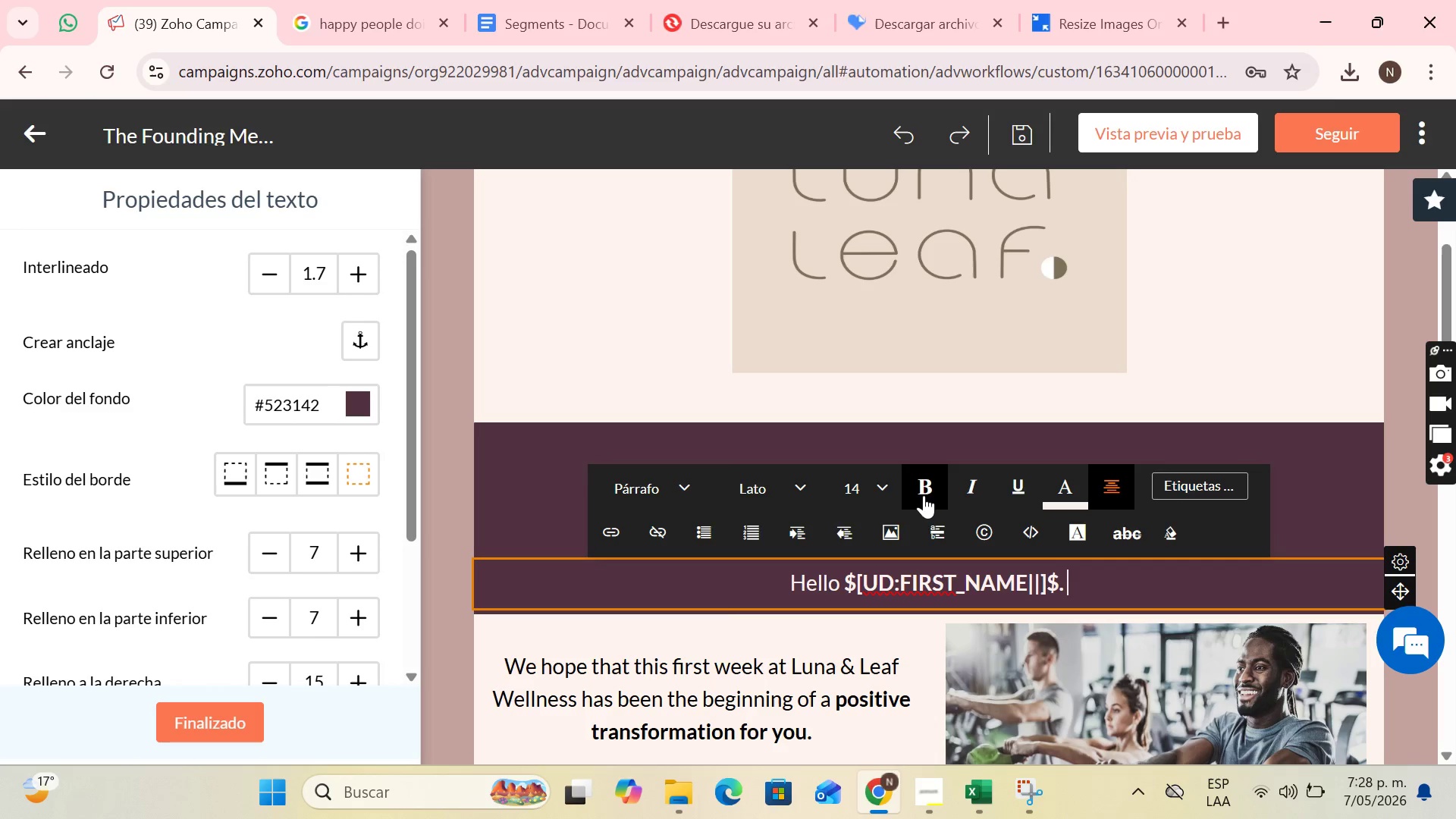 
left_click([924, 495])
 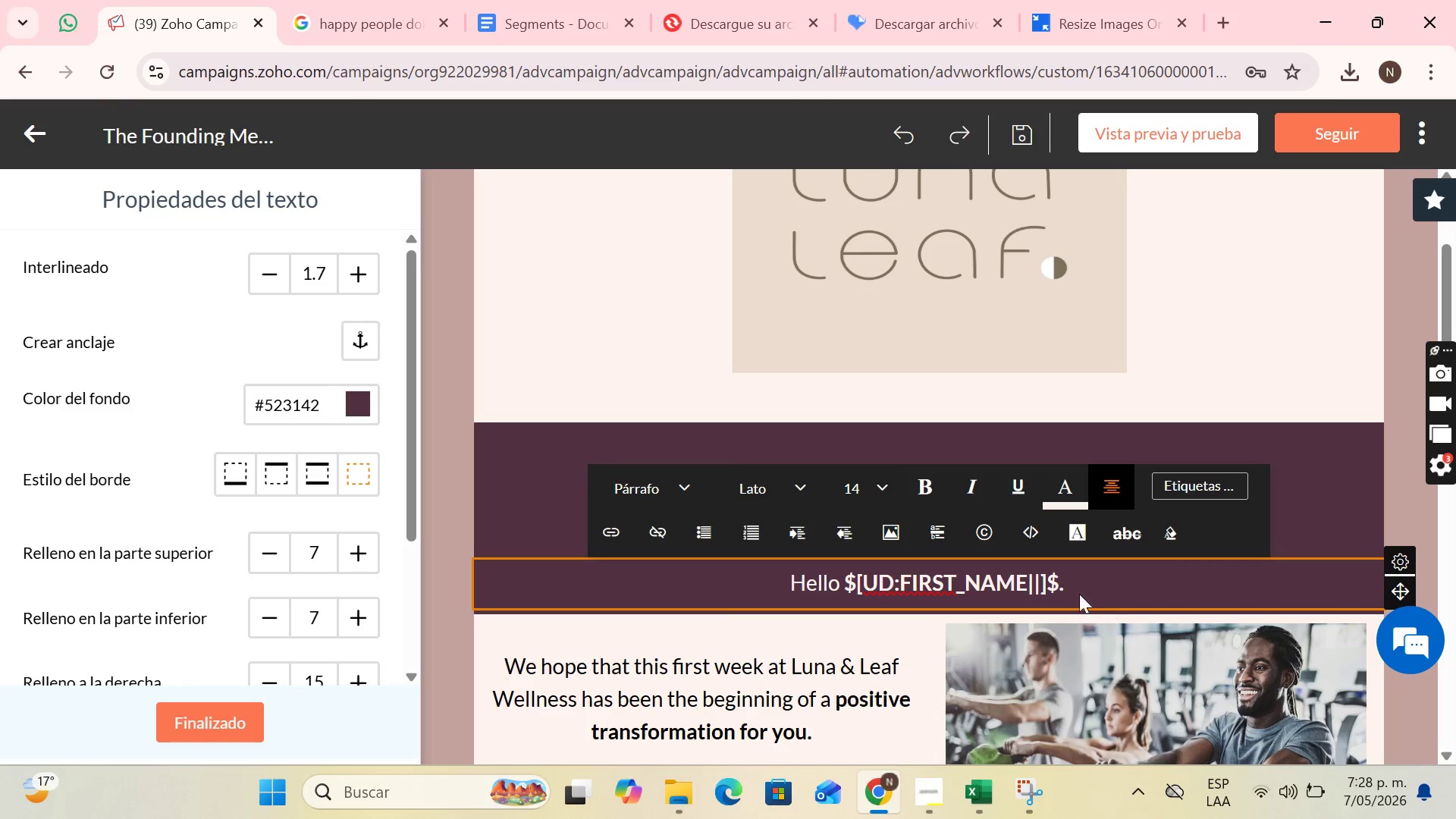 
type(It takes 21 )
 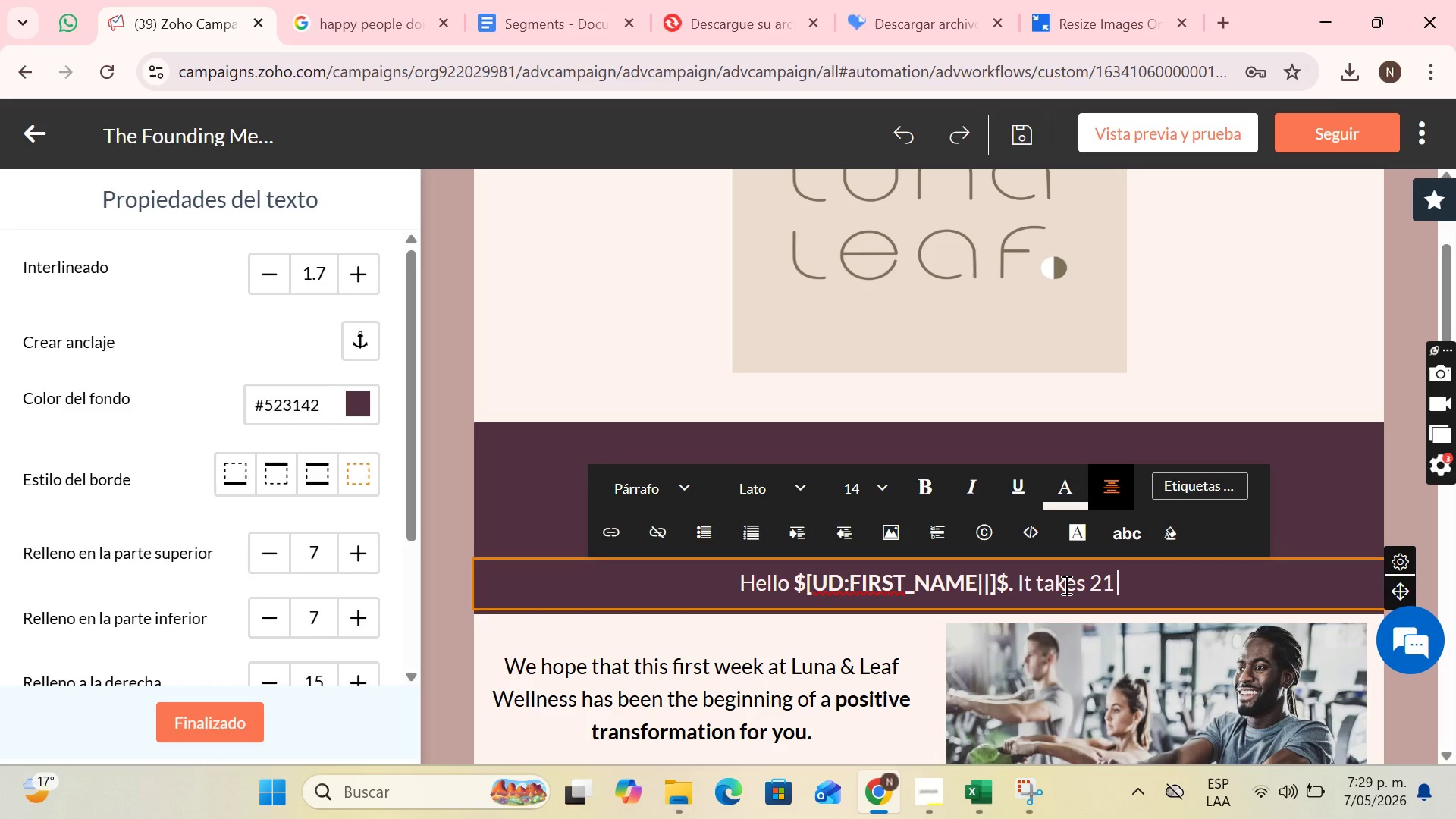 
type(days tocrea)
key(Backspace)
key(Backspace)
key(Backspace)
key(Backspace)
type( create)
 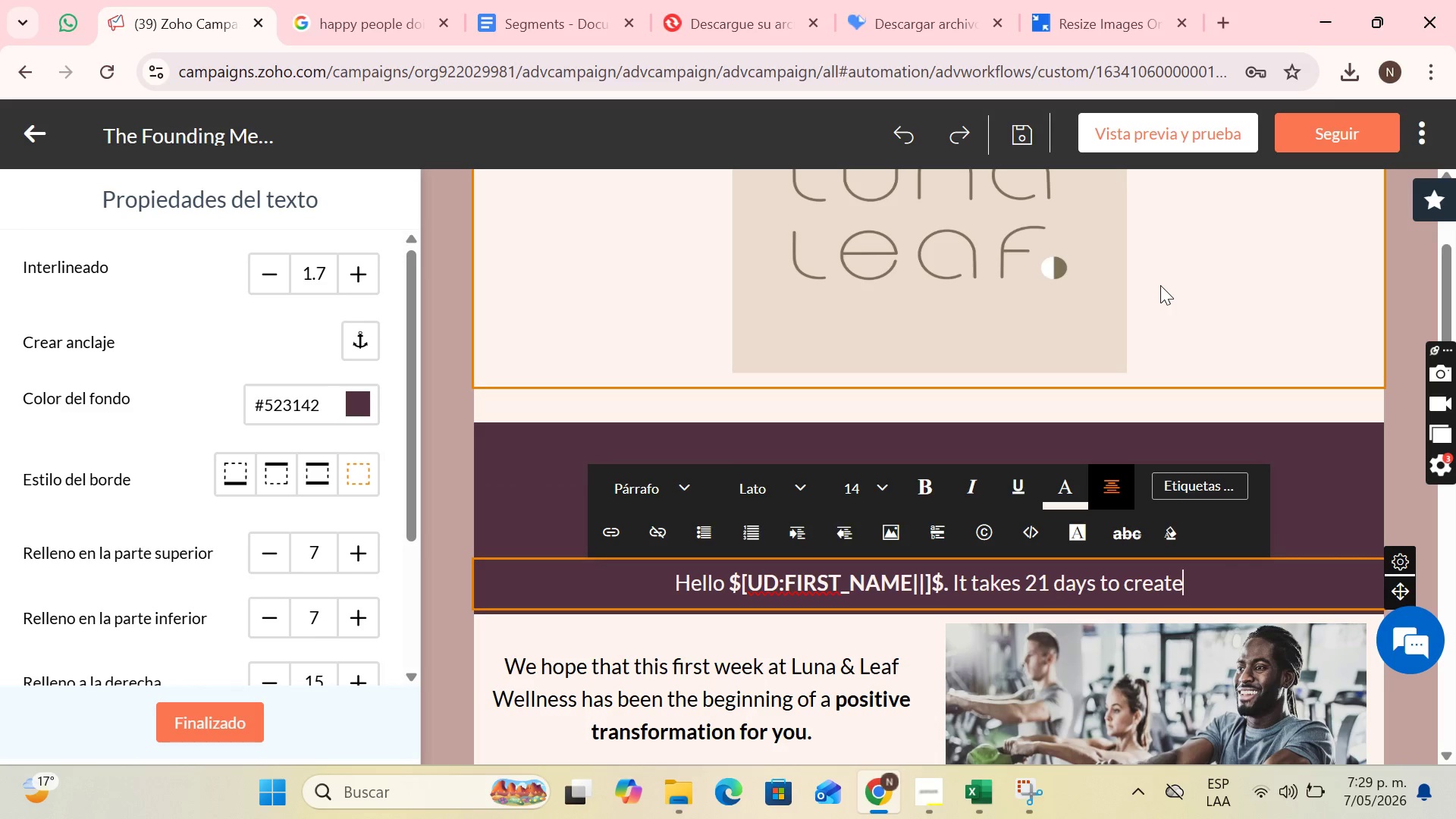 
type( a habit, and you have already trab)
key(Backspace)
type(veled more than halfway. The true transformation i your)
 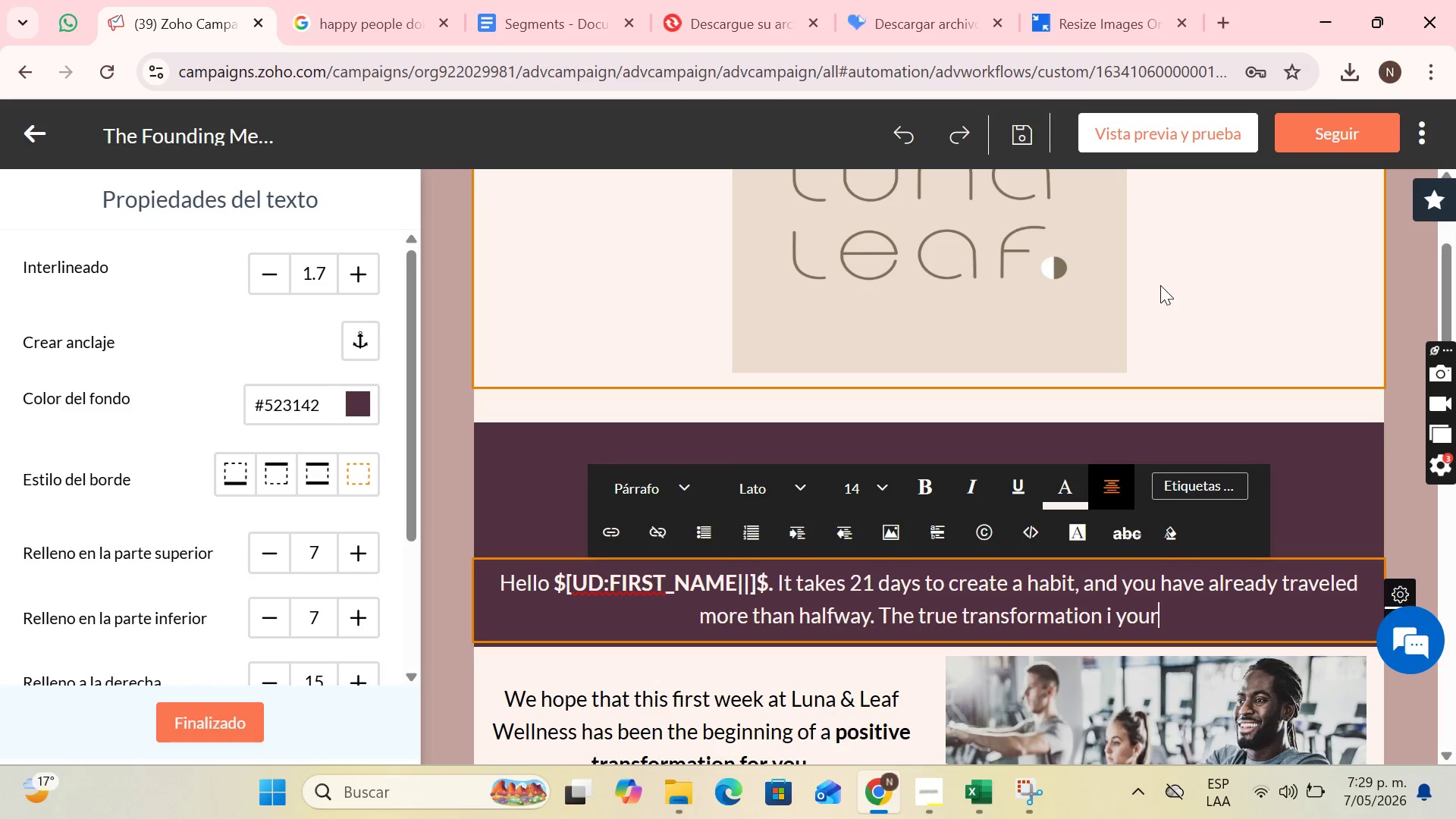 
key(ArrowLeft)
 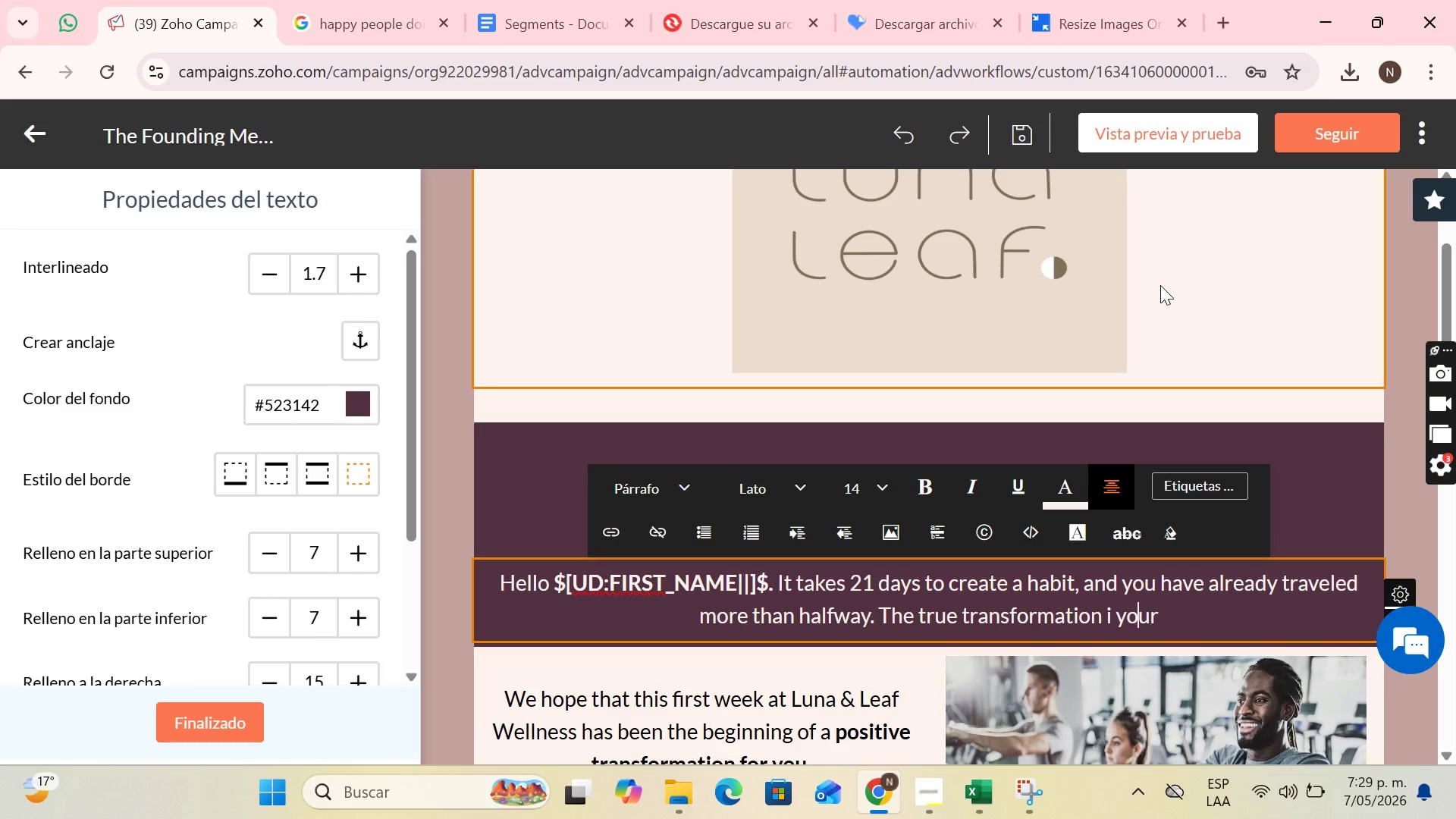 
key(ArrowLeft)
 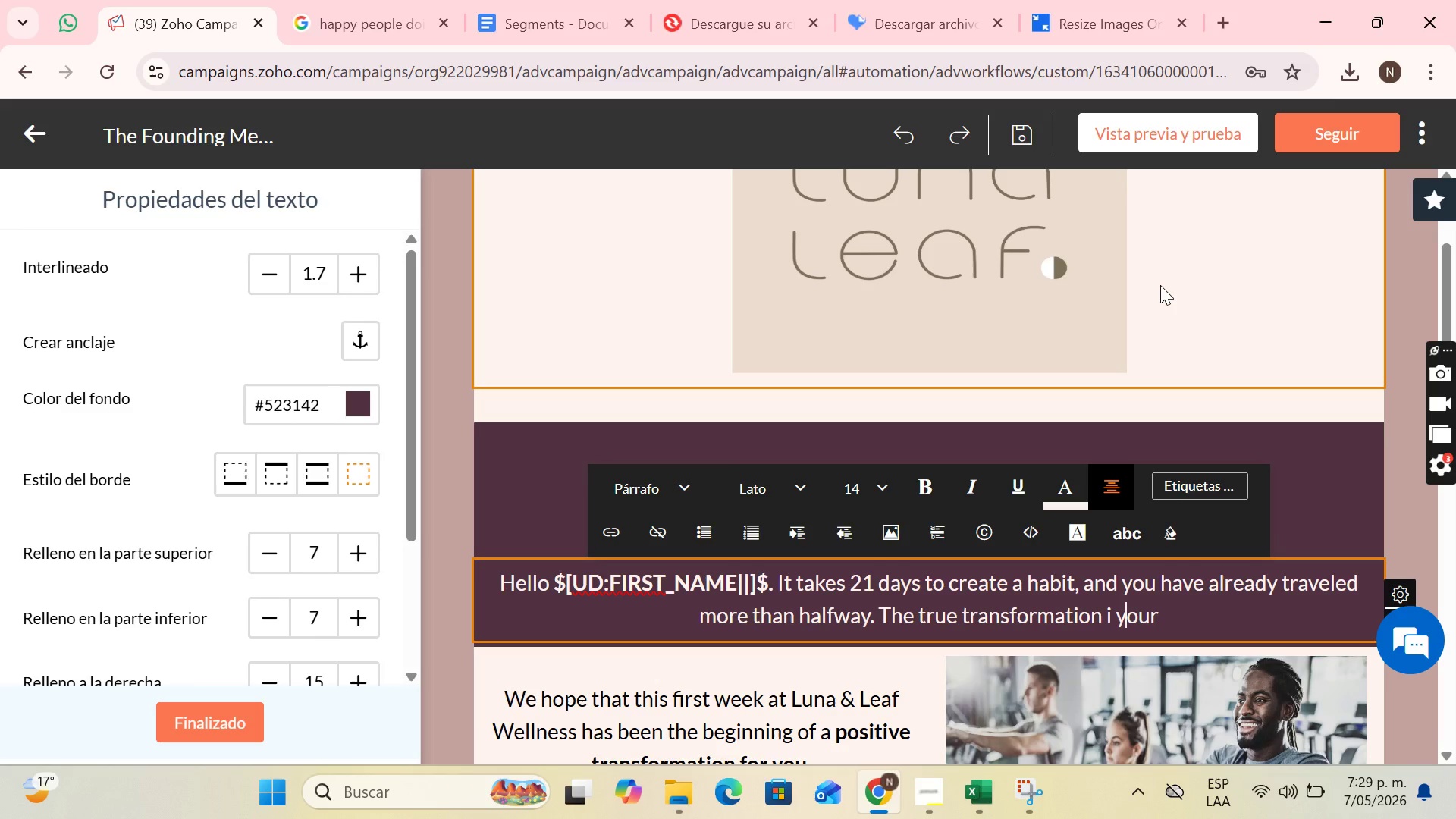 
key(ArrowLeft)
 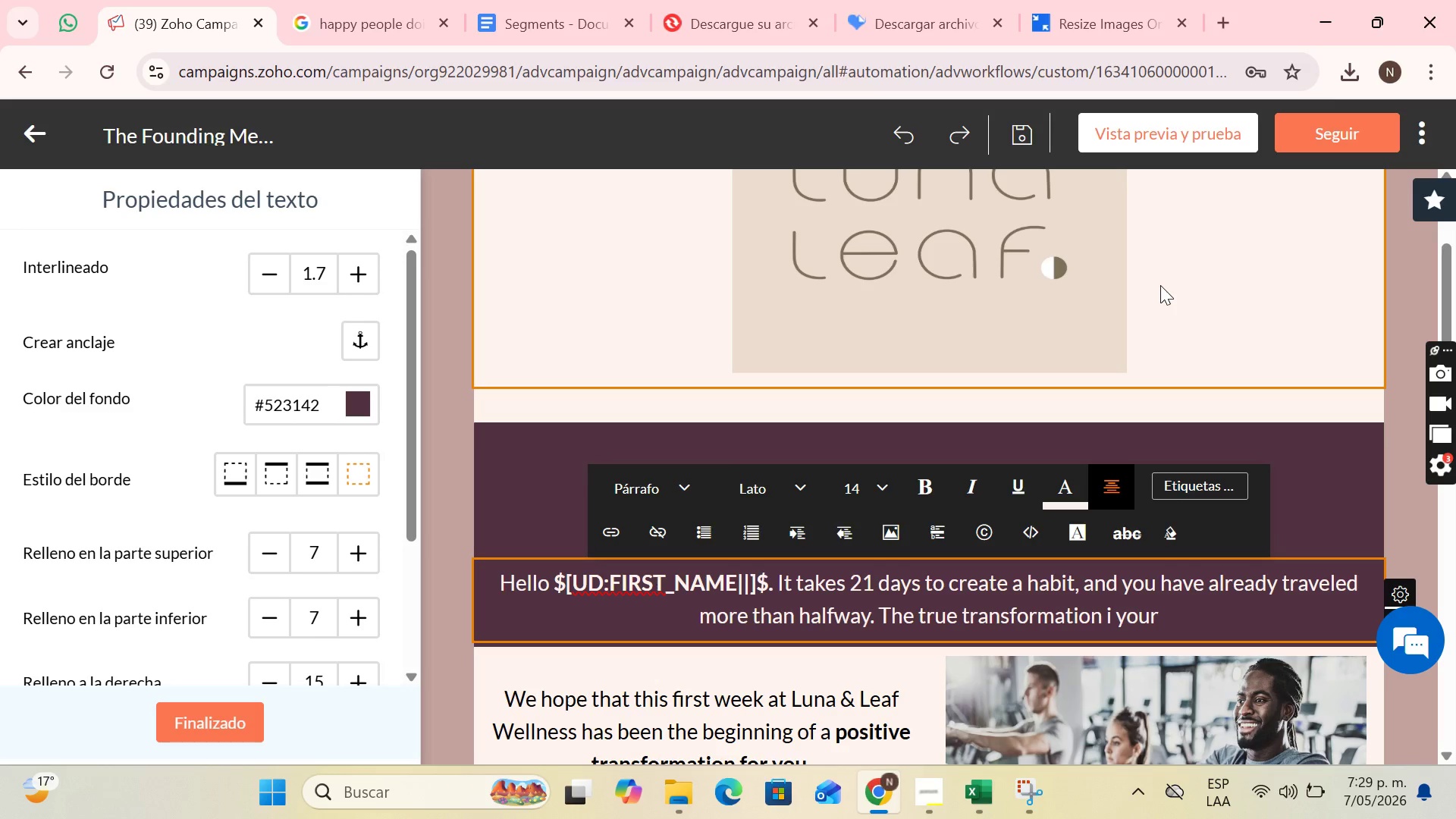 
key(ArrowLeft)
 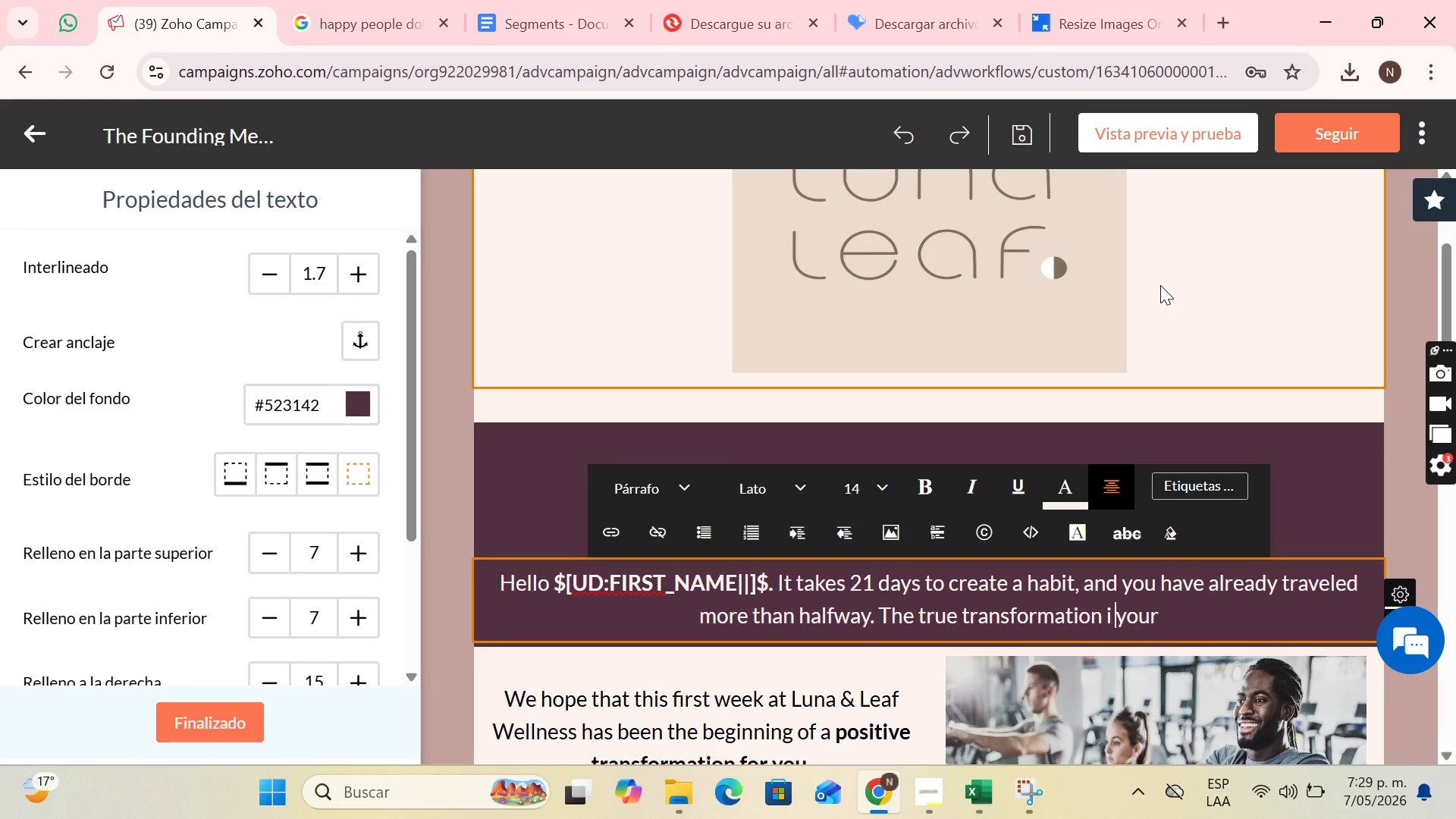 
key(ArrowLeft)
 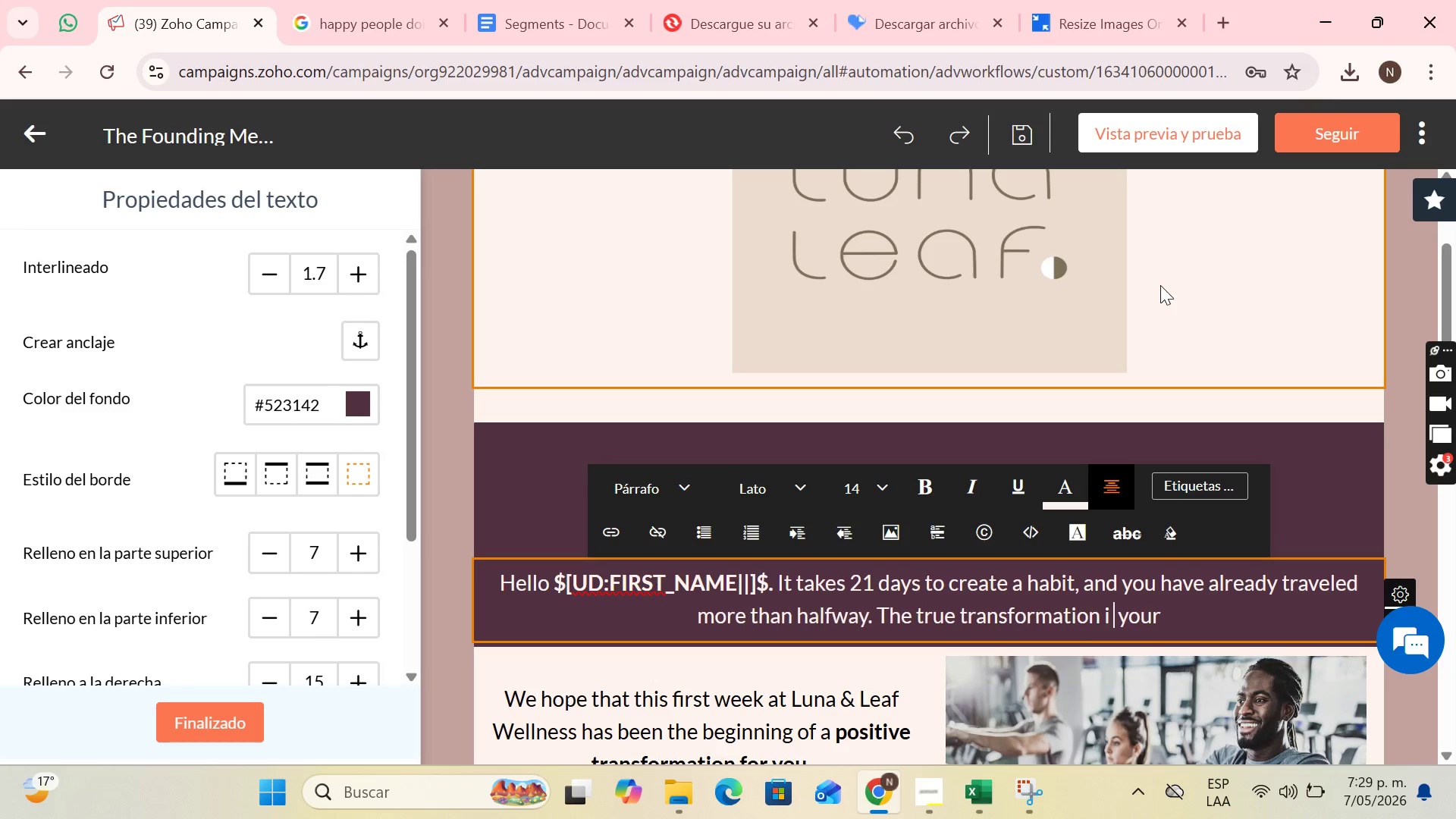 
key(Space)
 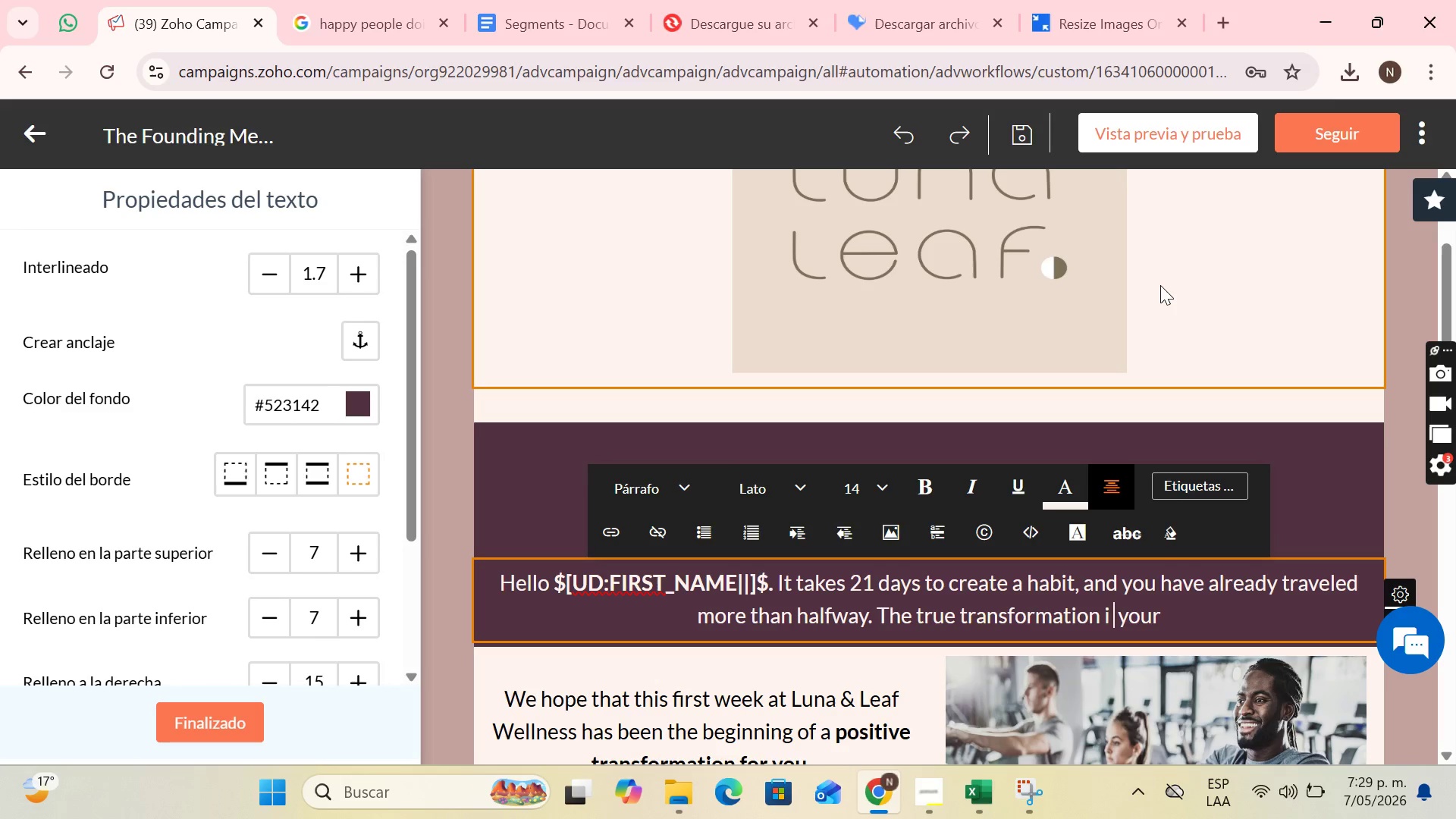 
key(ArrowRight)
 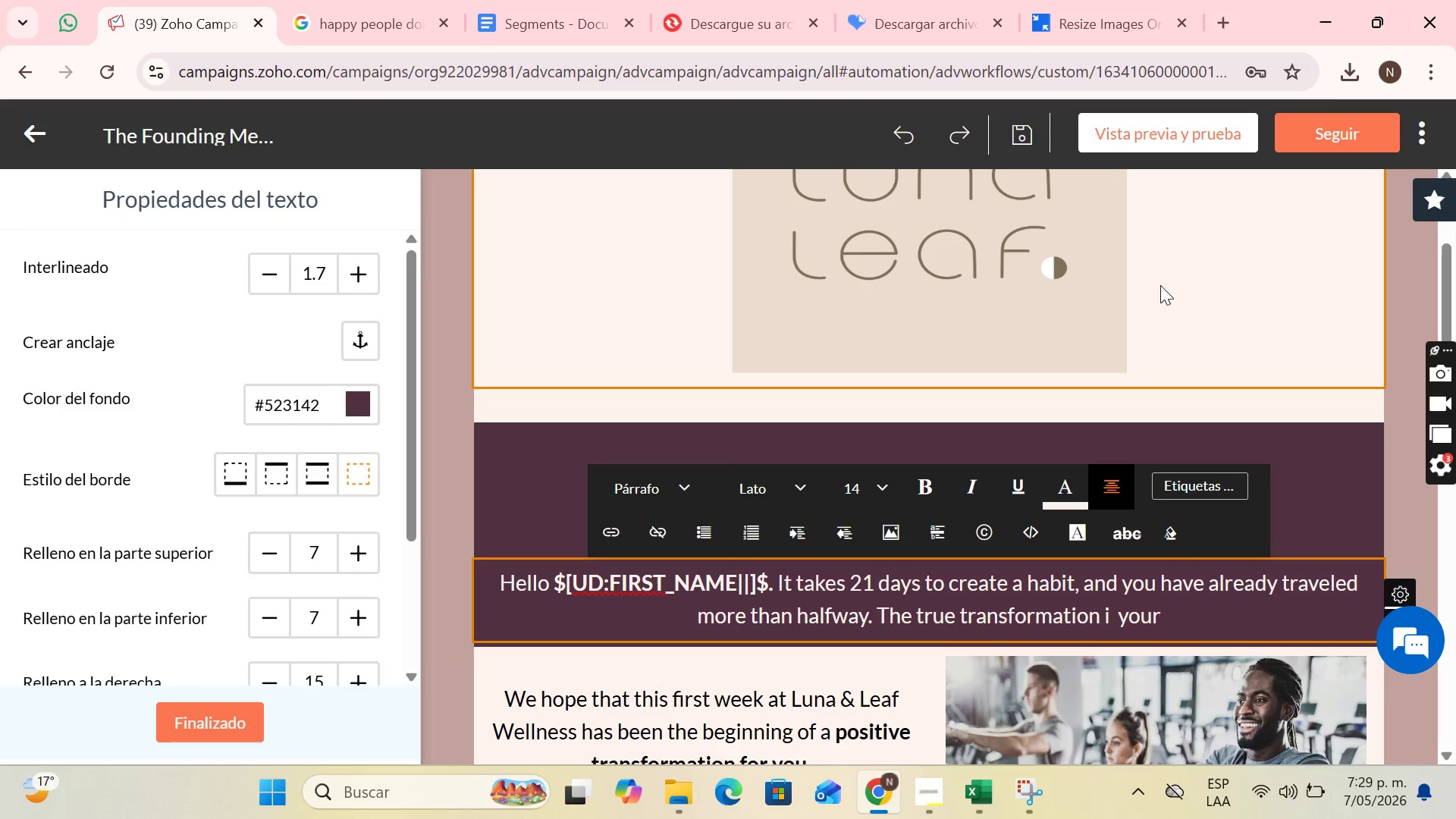 
key(ArrowLeft)
 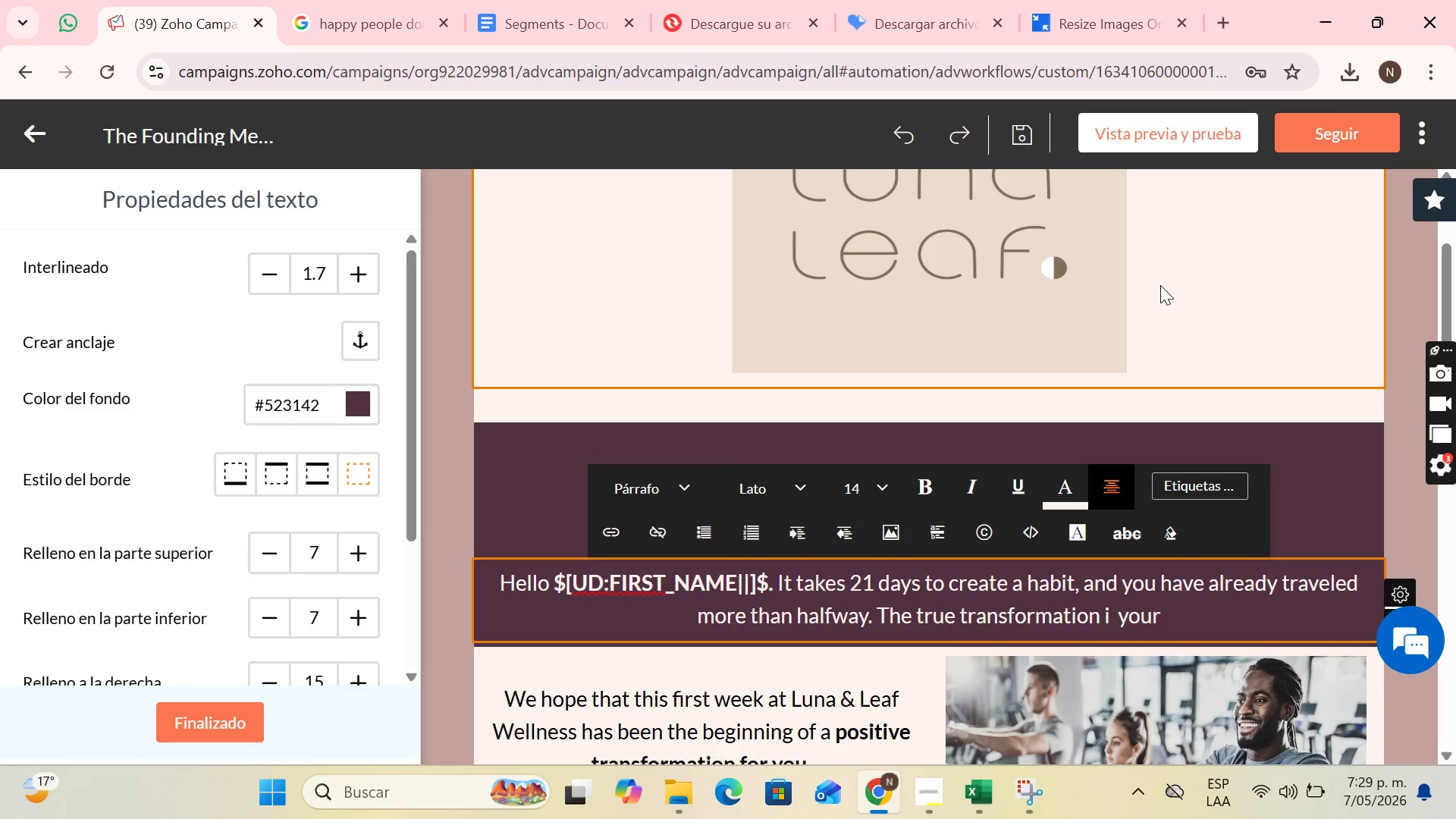 
key(Backspace)
 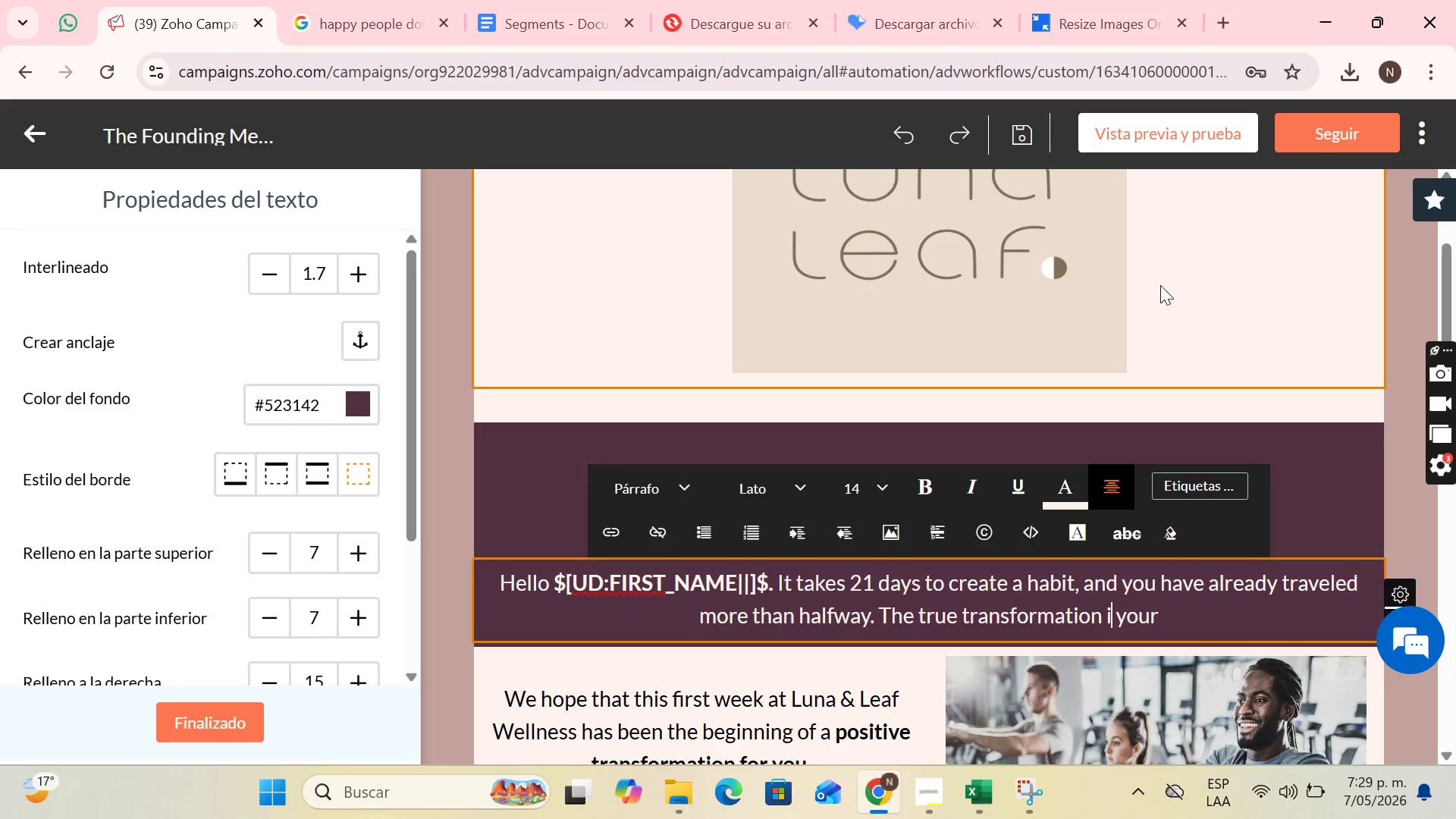 
key(N)
 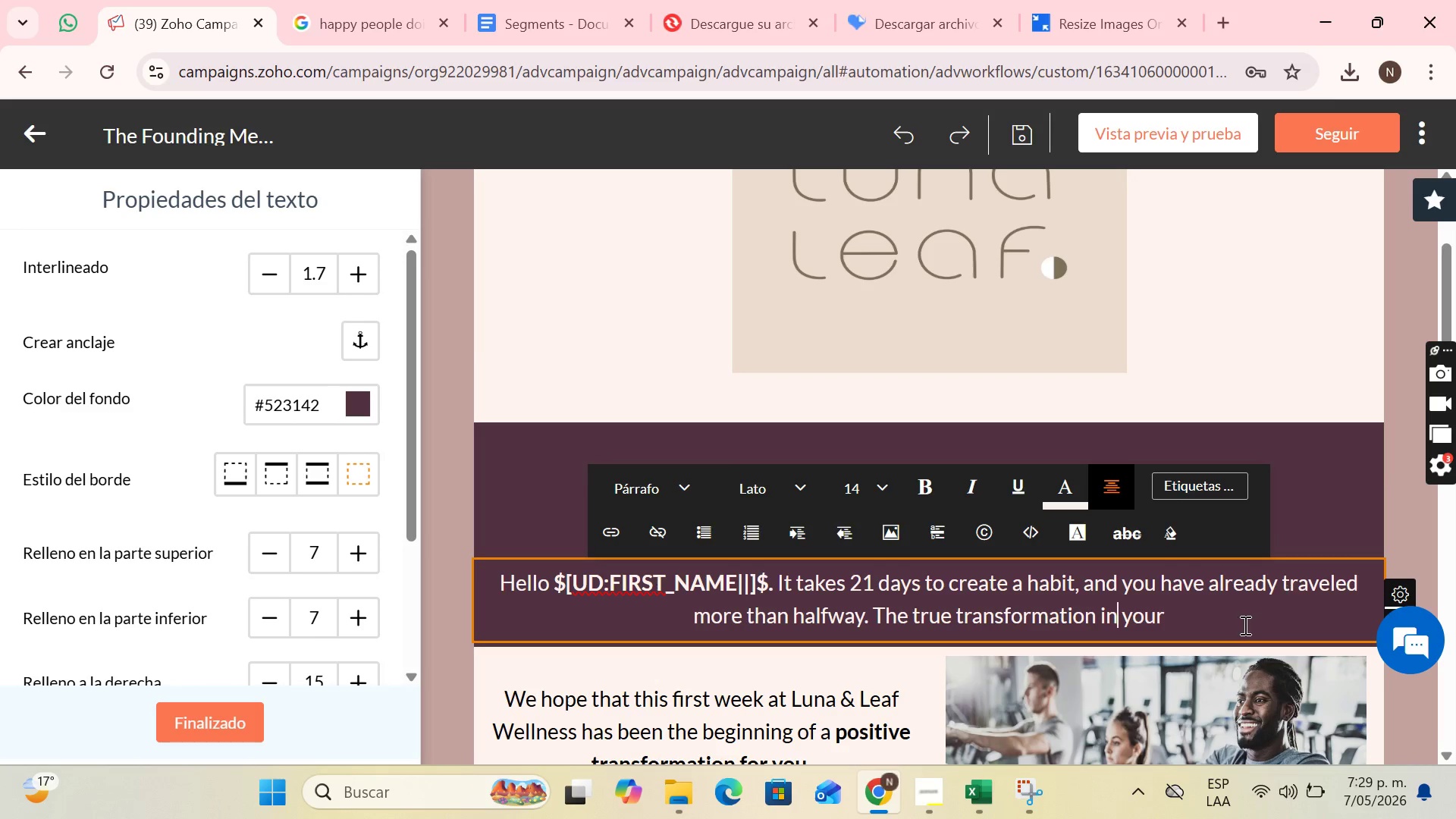 
left_click([1240, 624])
 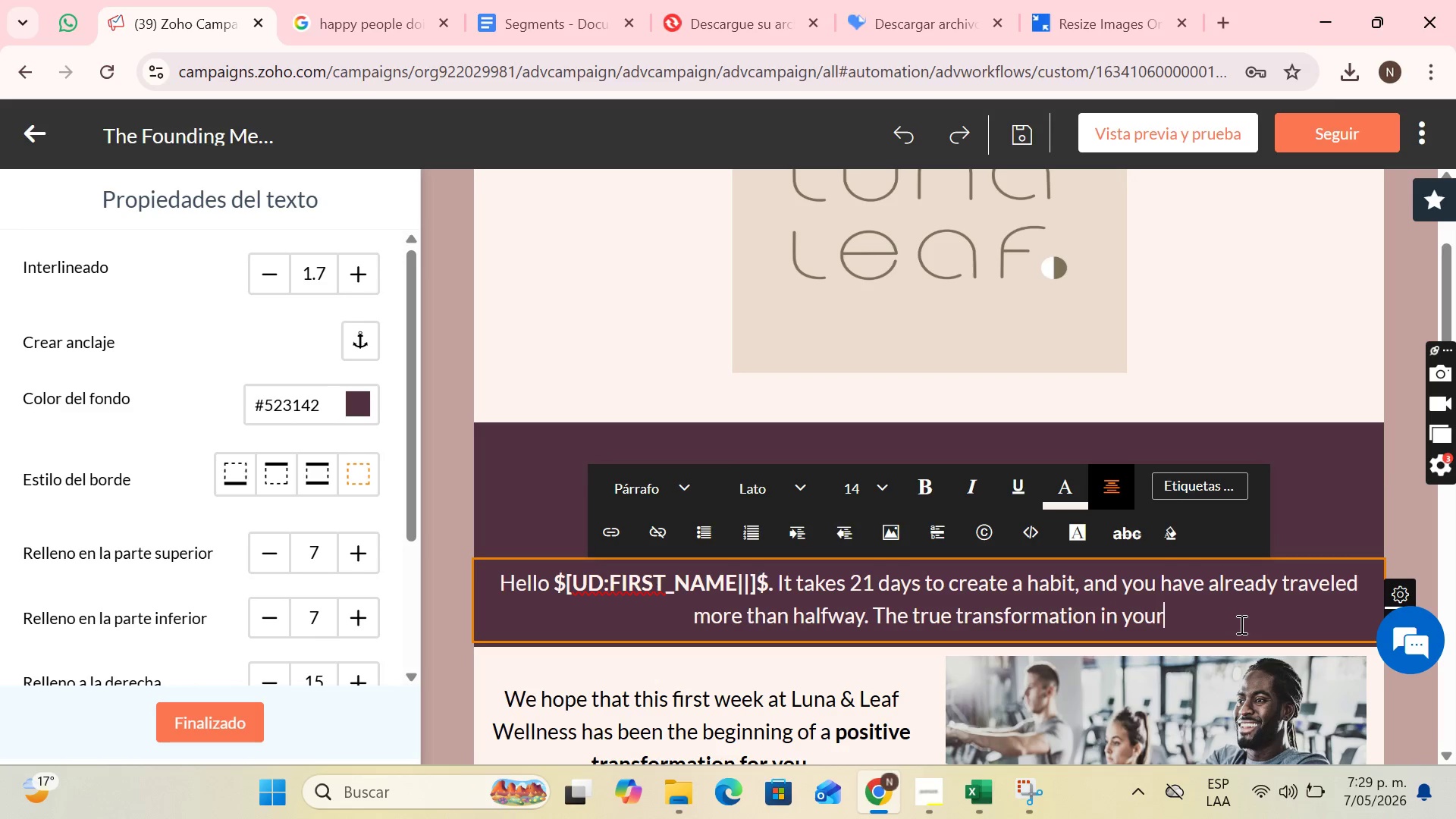 
key(Space)
 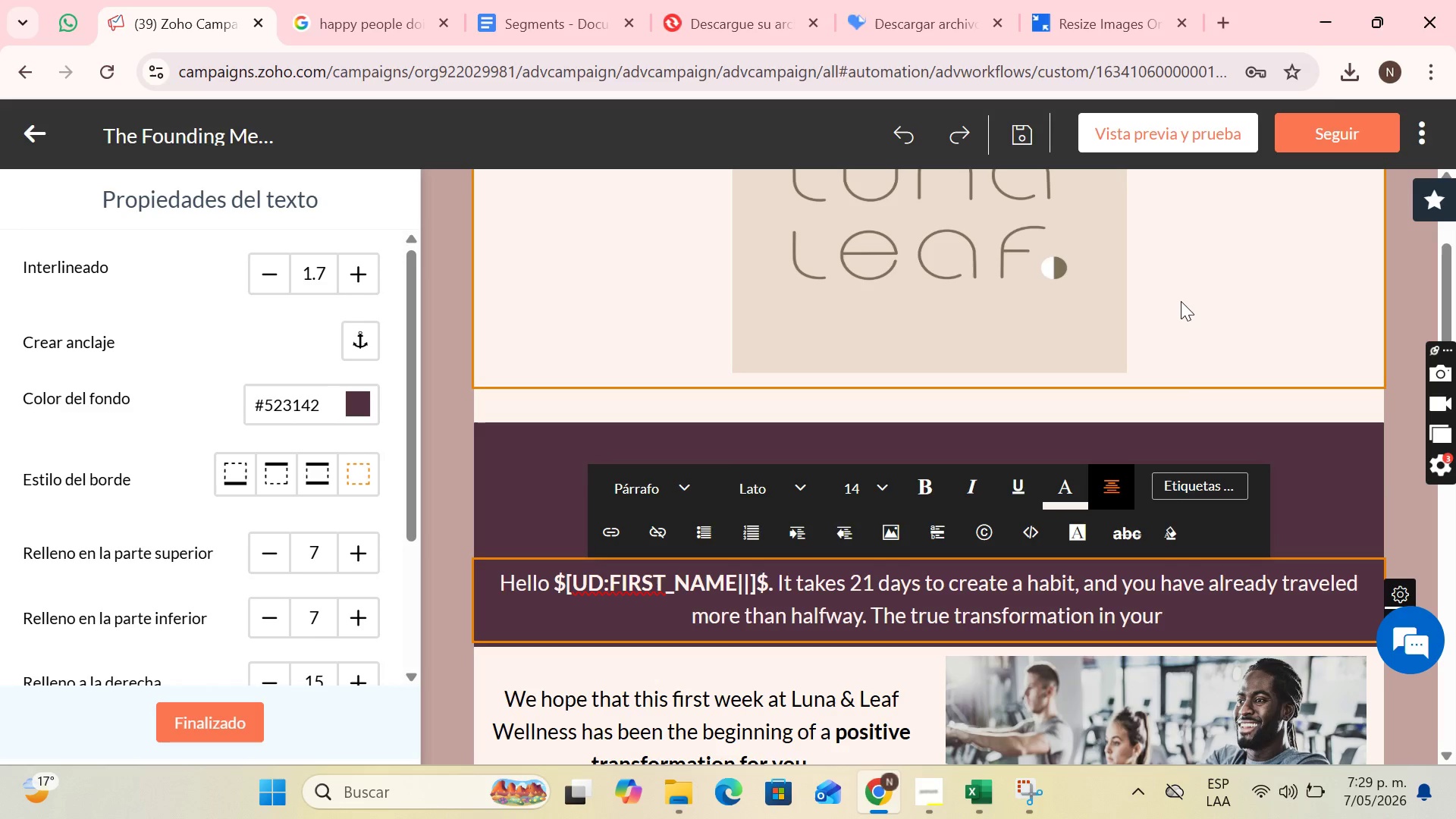 
left_click([1204, 487])
 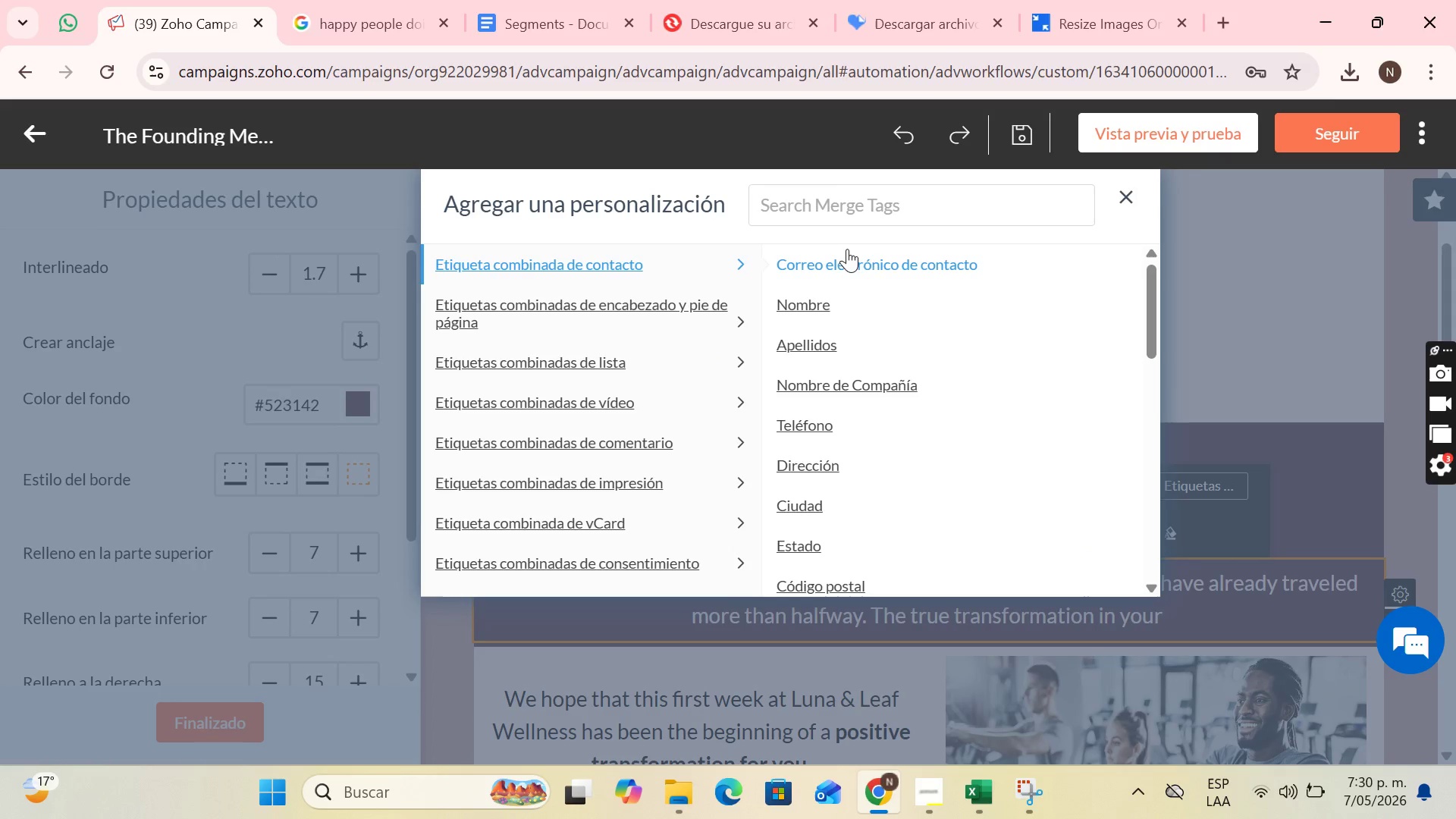 
left_click([830, 193])
 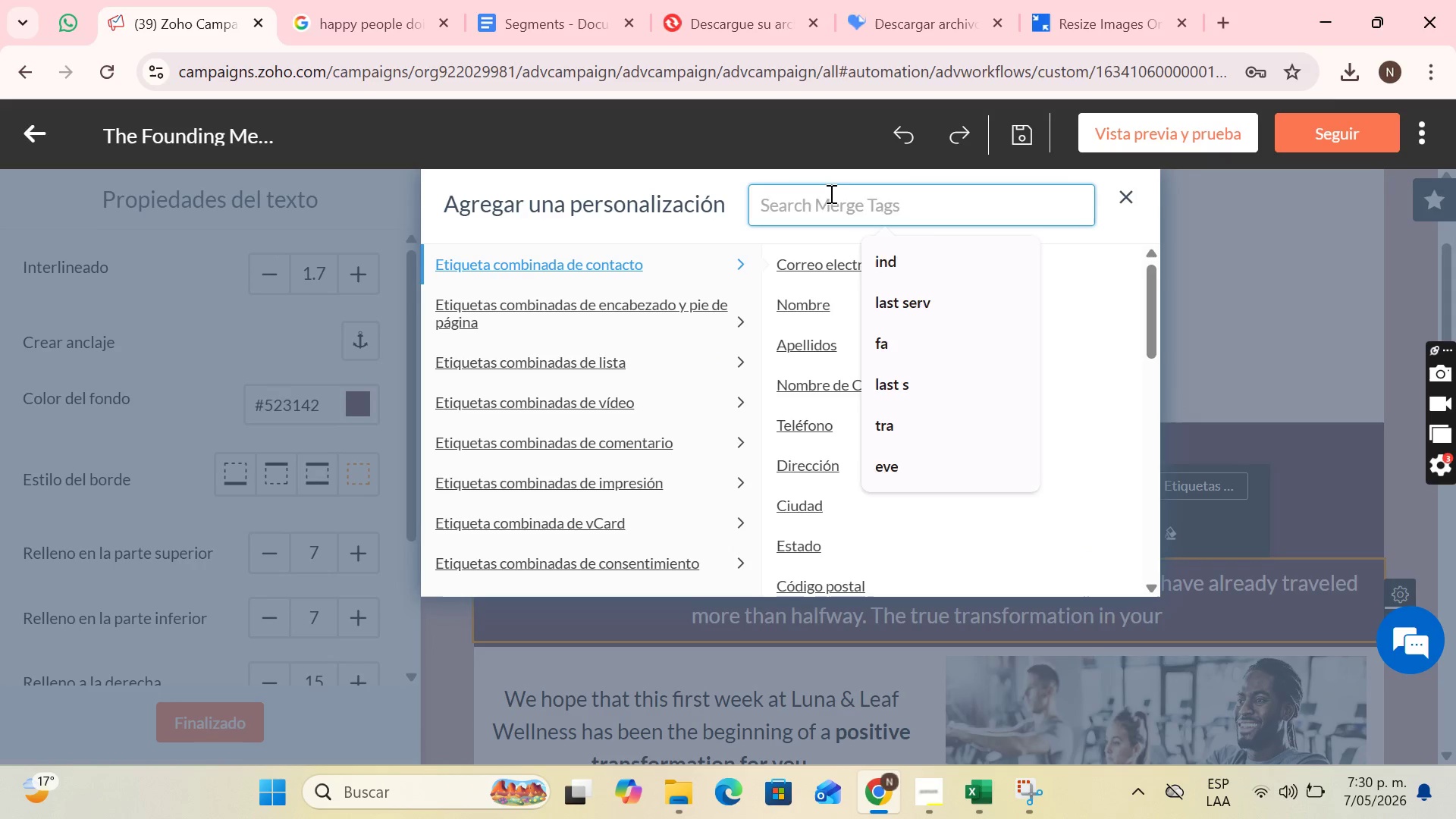 
type(last)
 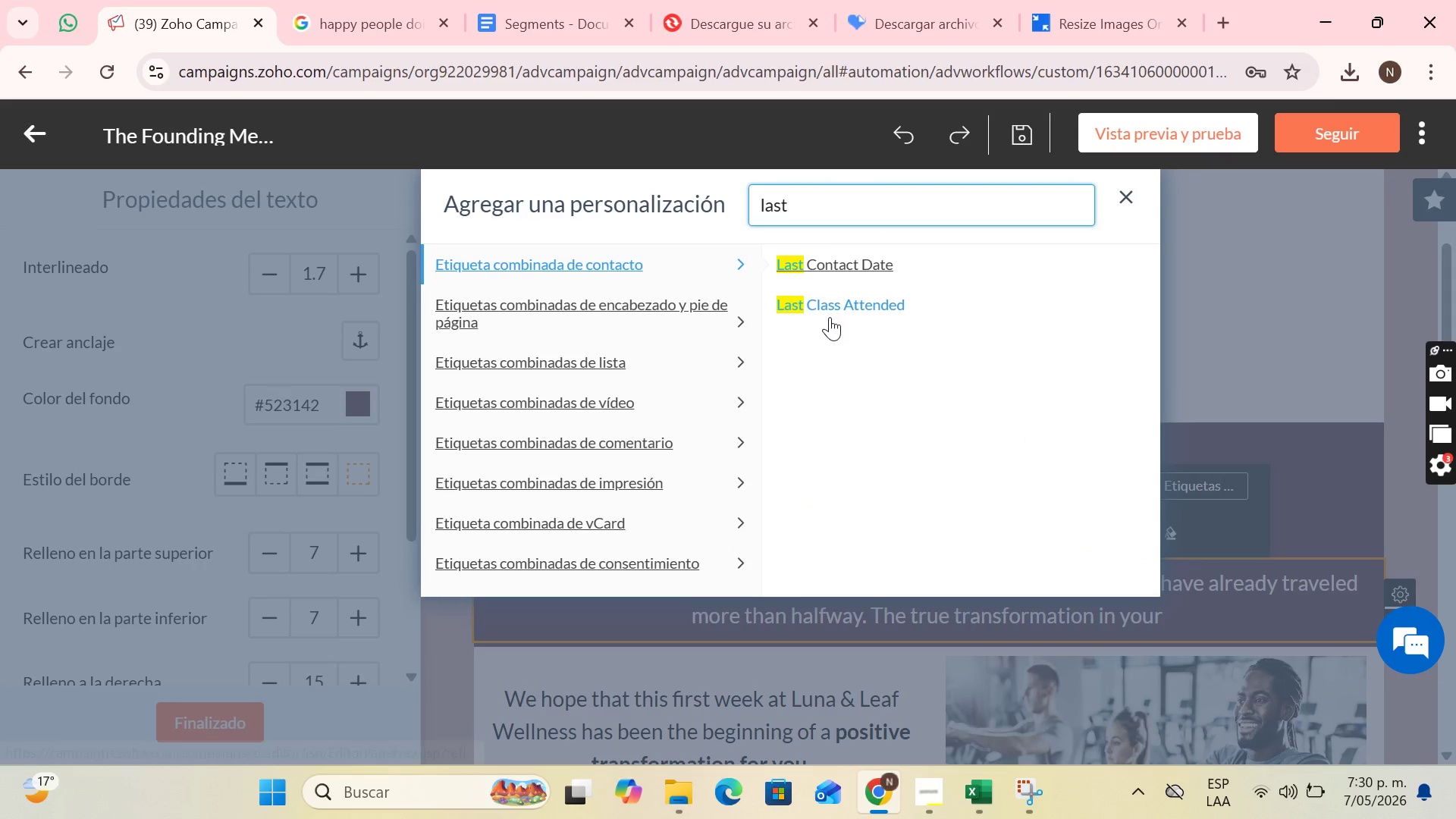 
left_click([834, 307])
 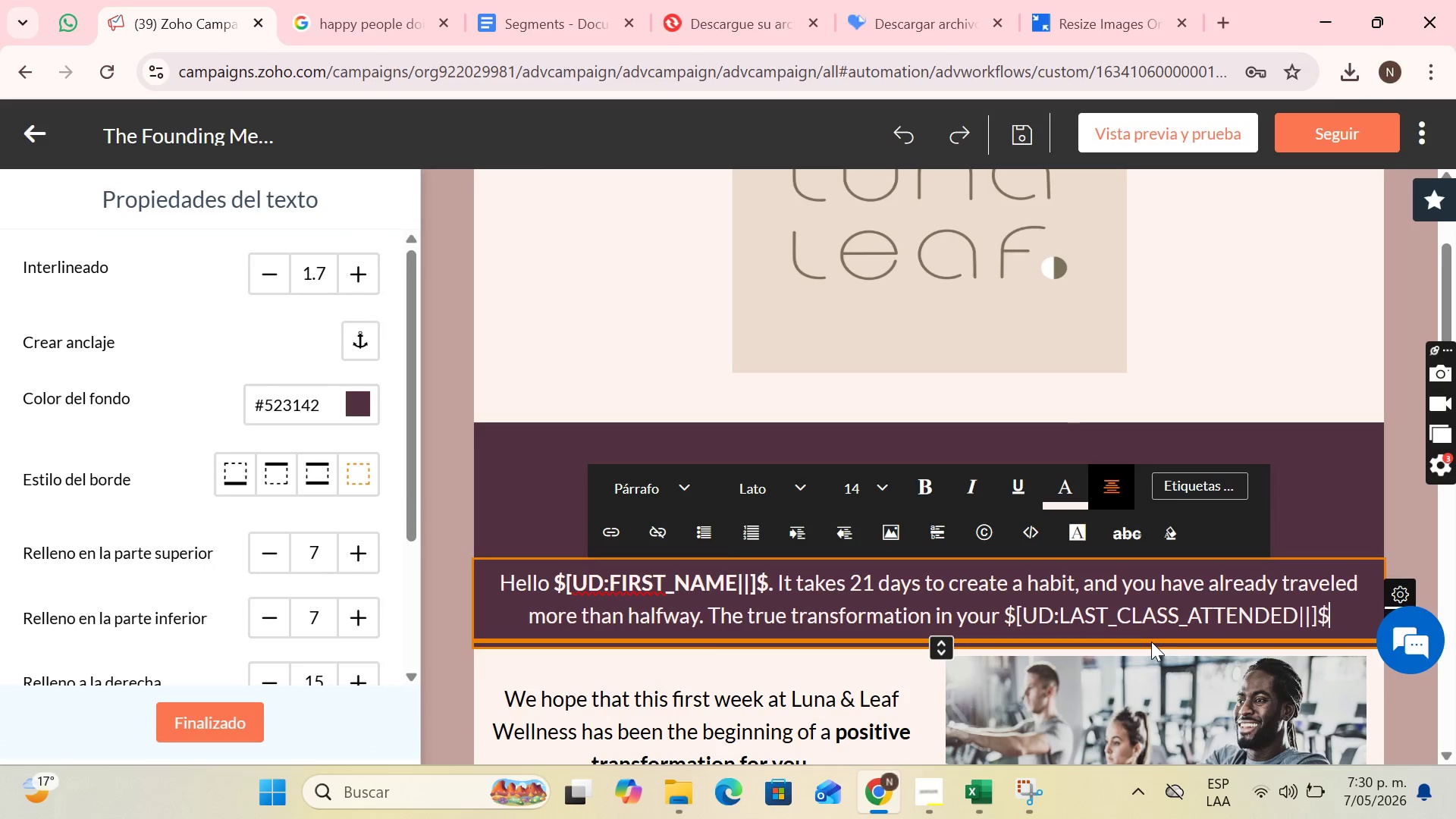 
type( prctice)
key(Backspace)
key(Backspace)
key(Backspace)
key(Backspace)
key(Backspace)
type(actice)
 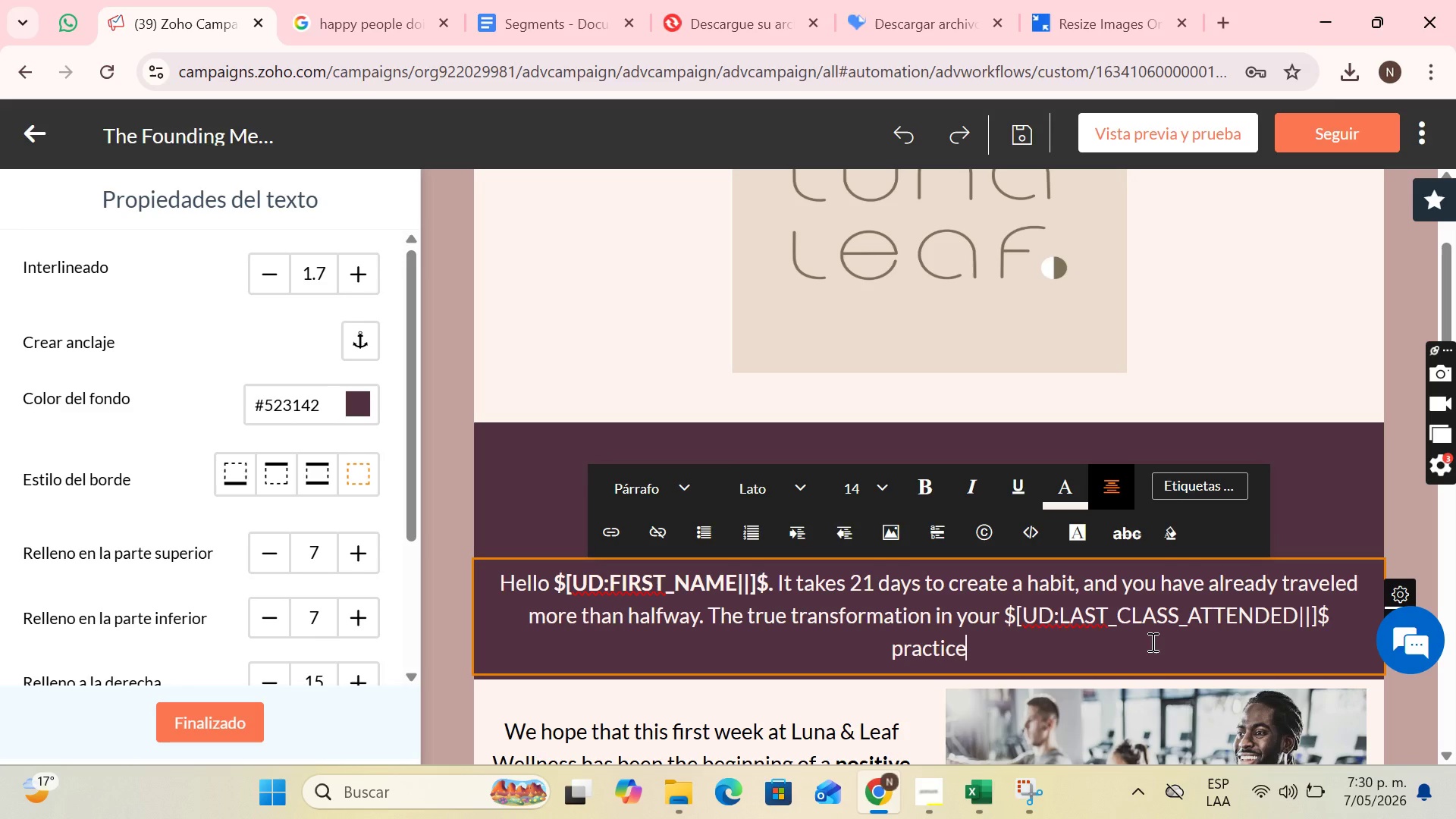 
type( occurs when the commitment exceeds the initial motivation)
 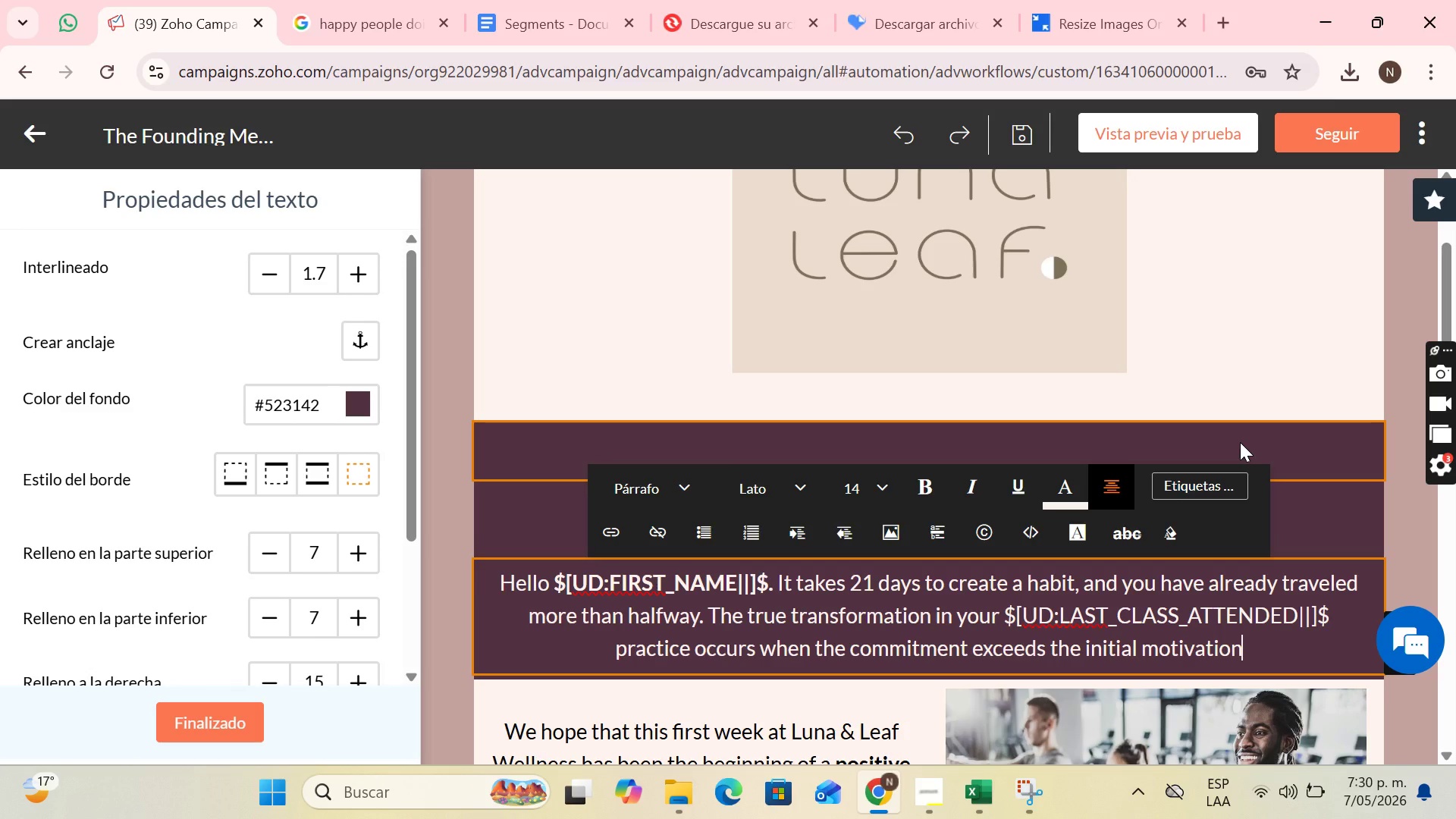 
wait(11.52)
 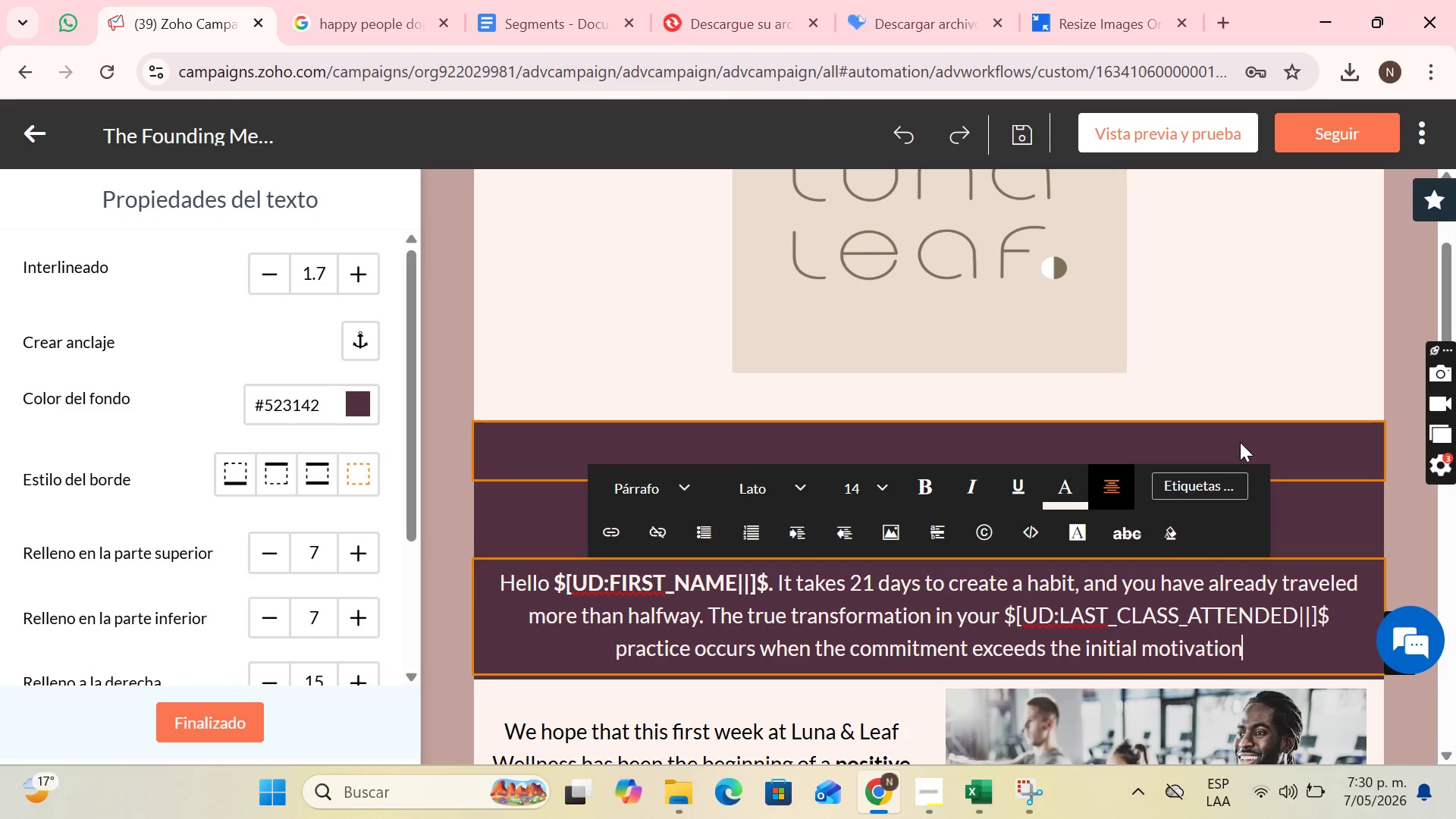 
scroll: coordinate [616, 569], scroll_direction: down, amount: 1.0
 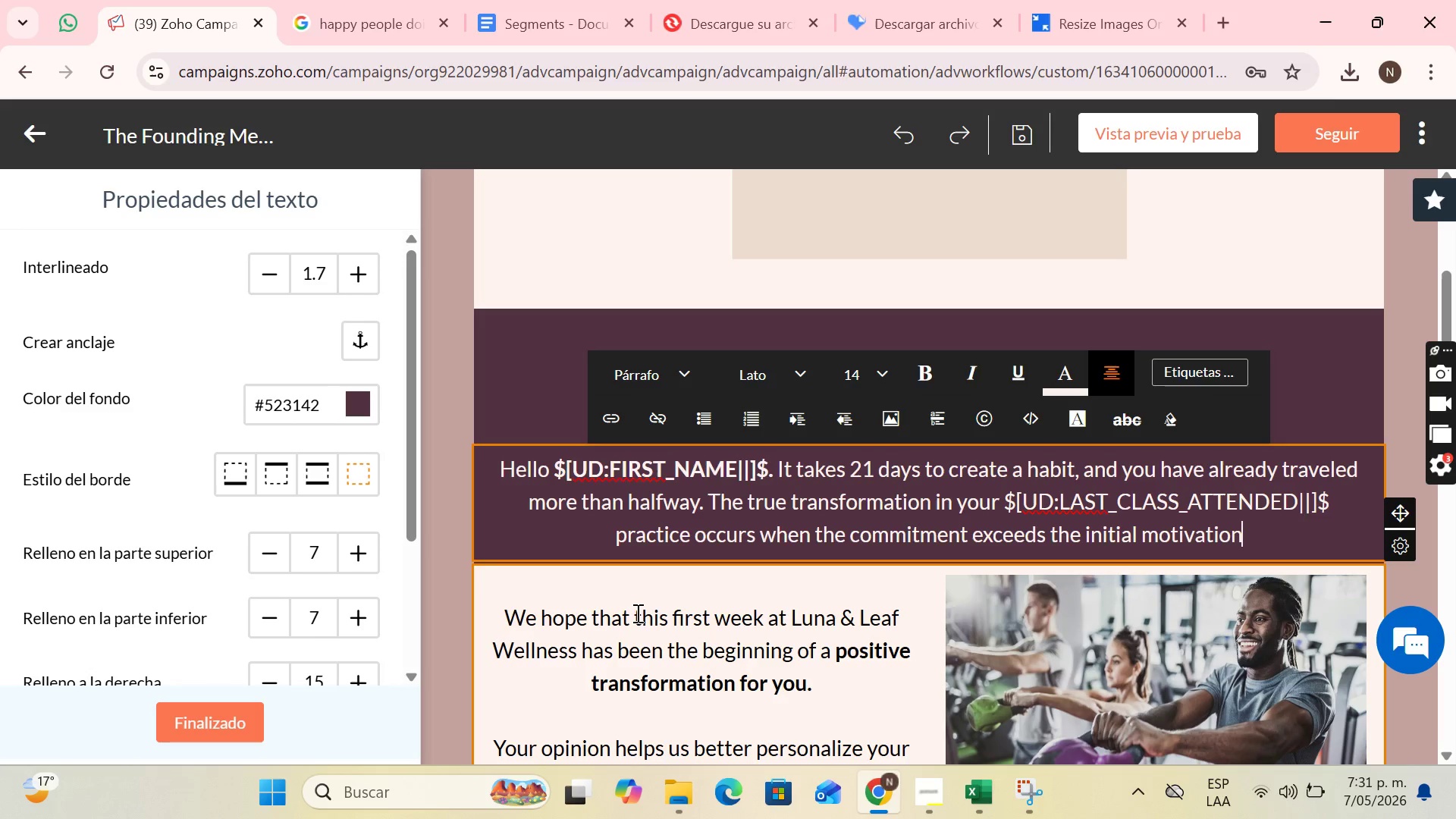 
wait(25.17)
 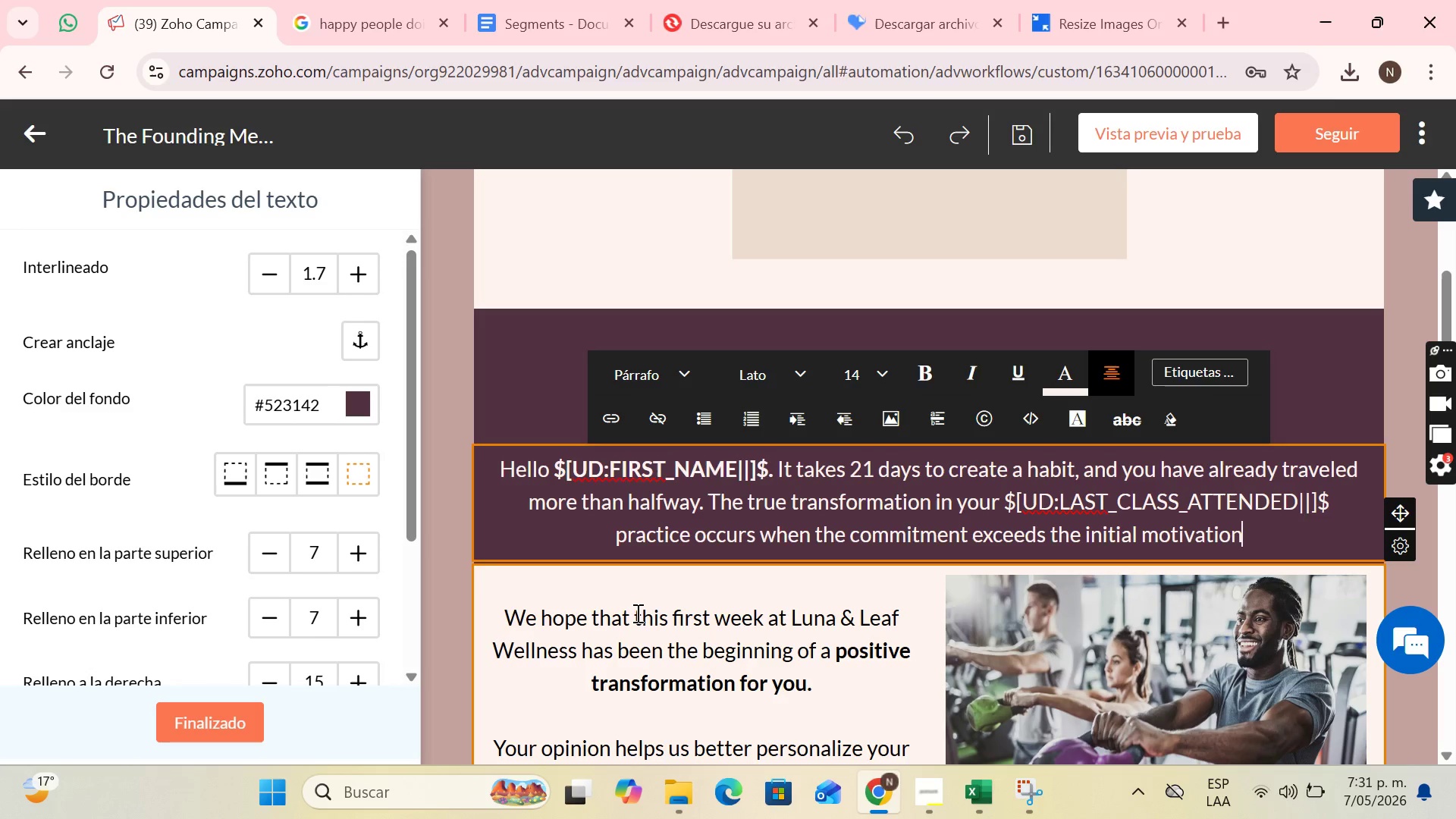 
left_click([224, 705])
 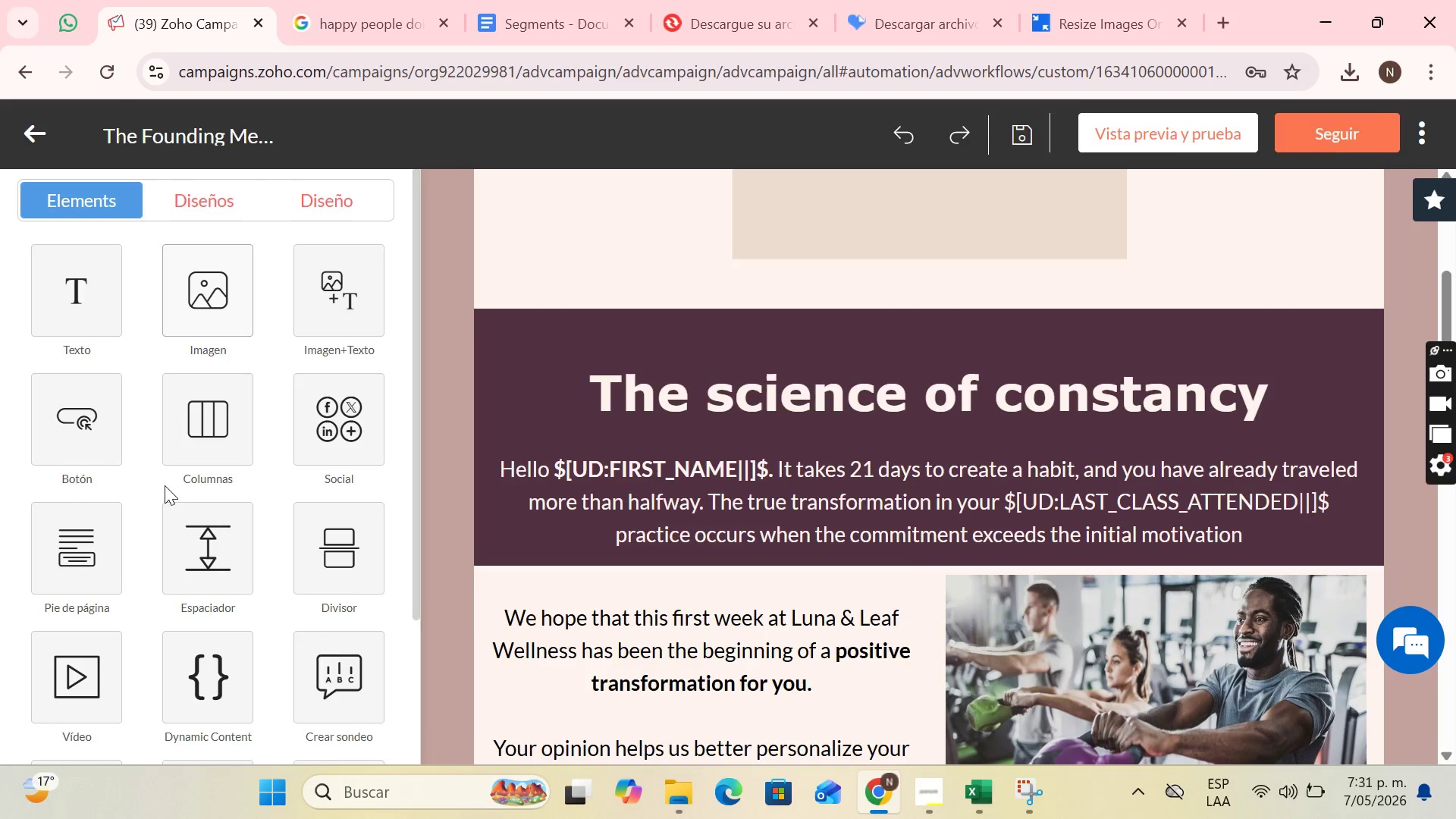 
scroll: coordinate [223, 513], scroll_direction: down, amount: 2.0
 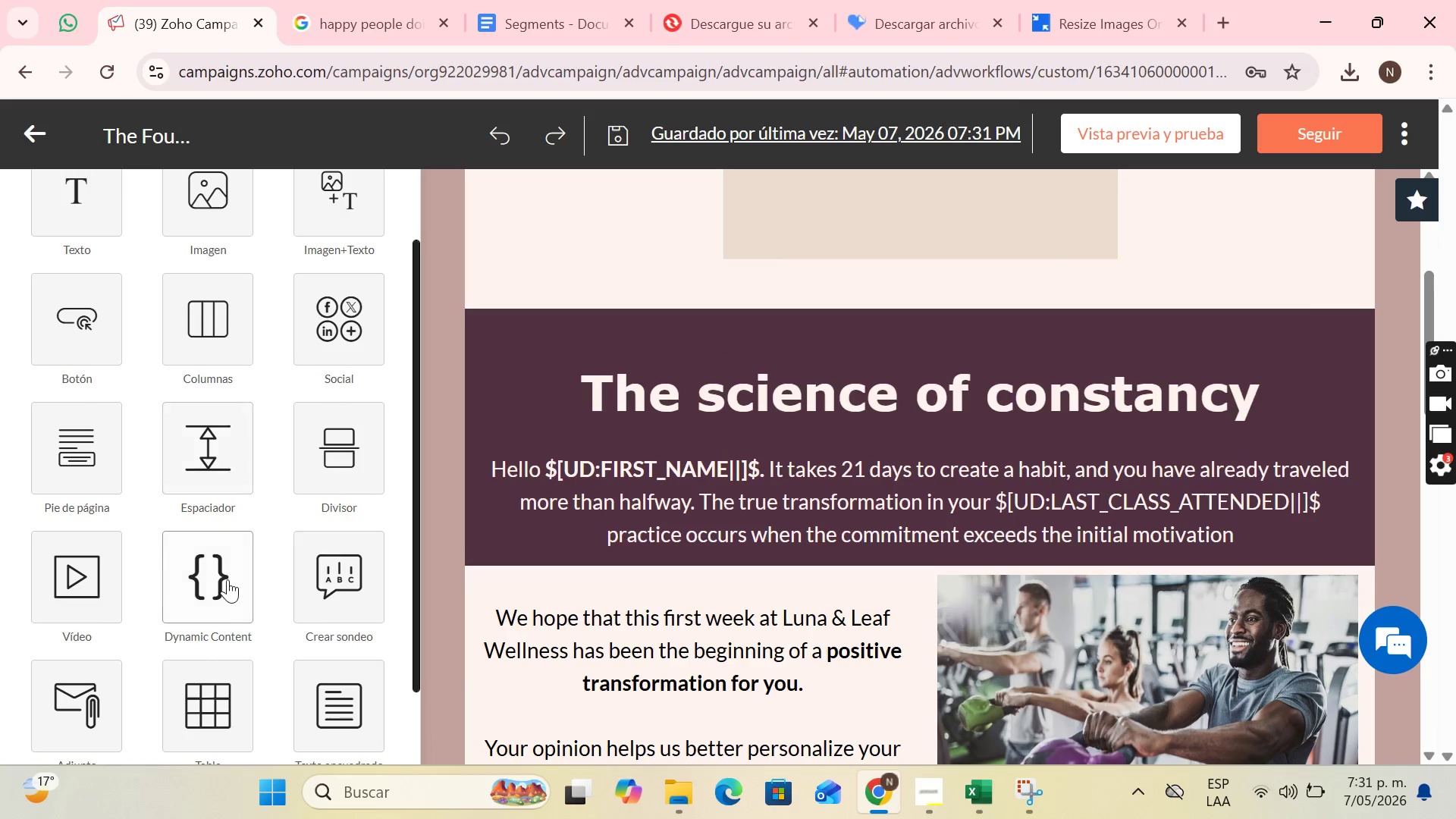 
left_click([228, 575])
 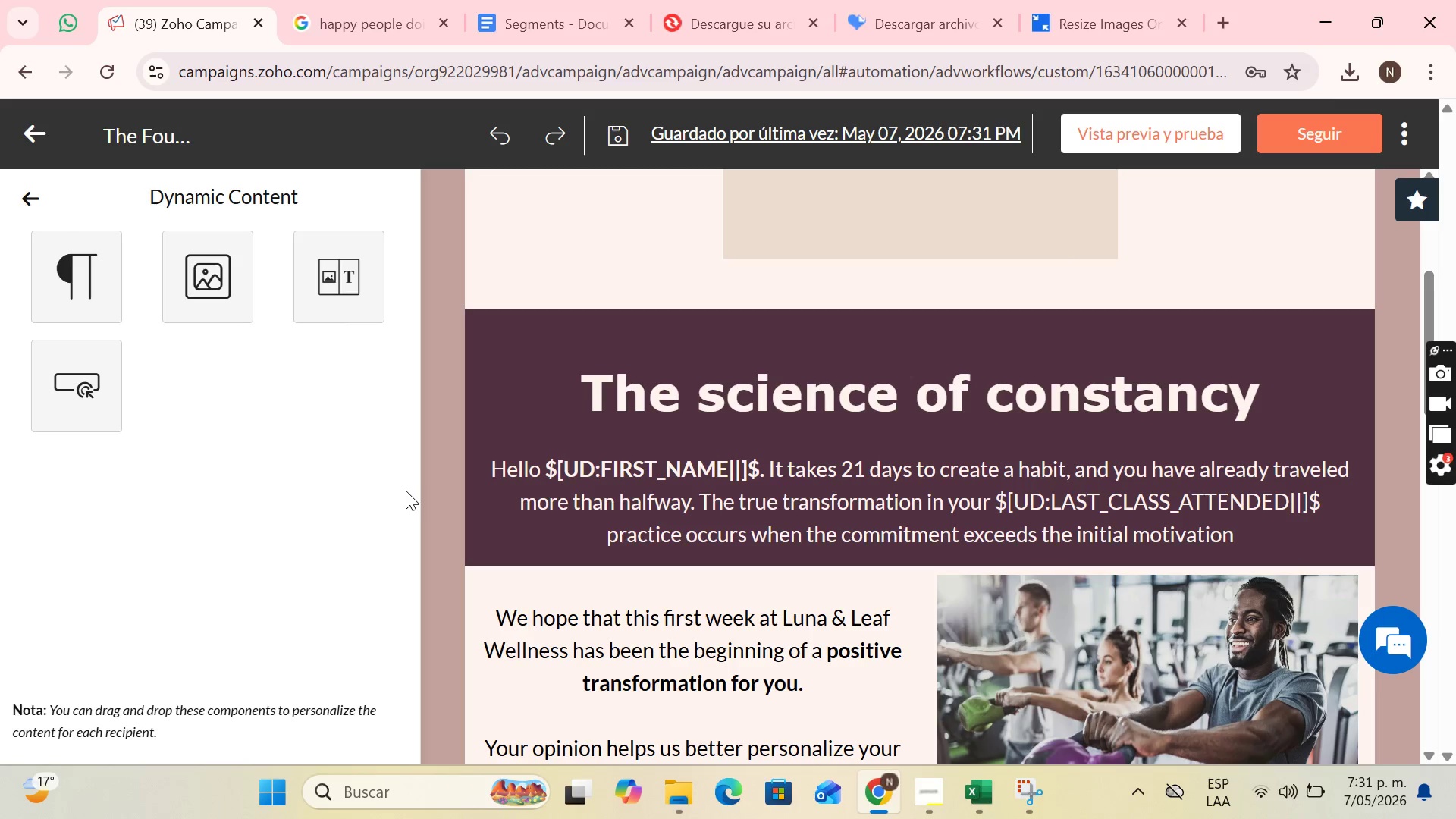 
wait(43.25)
 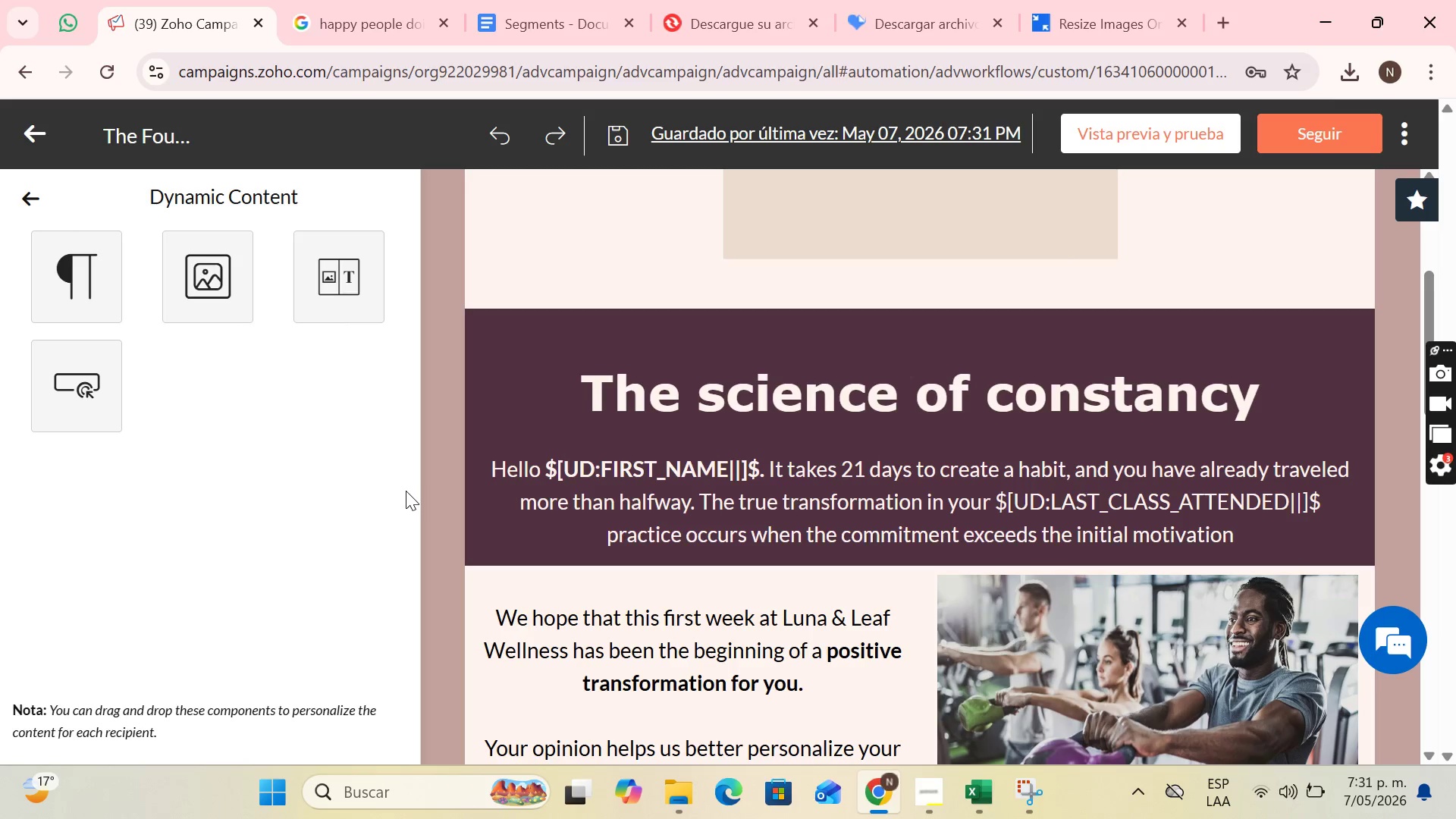 
left_click([997, 789])
 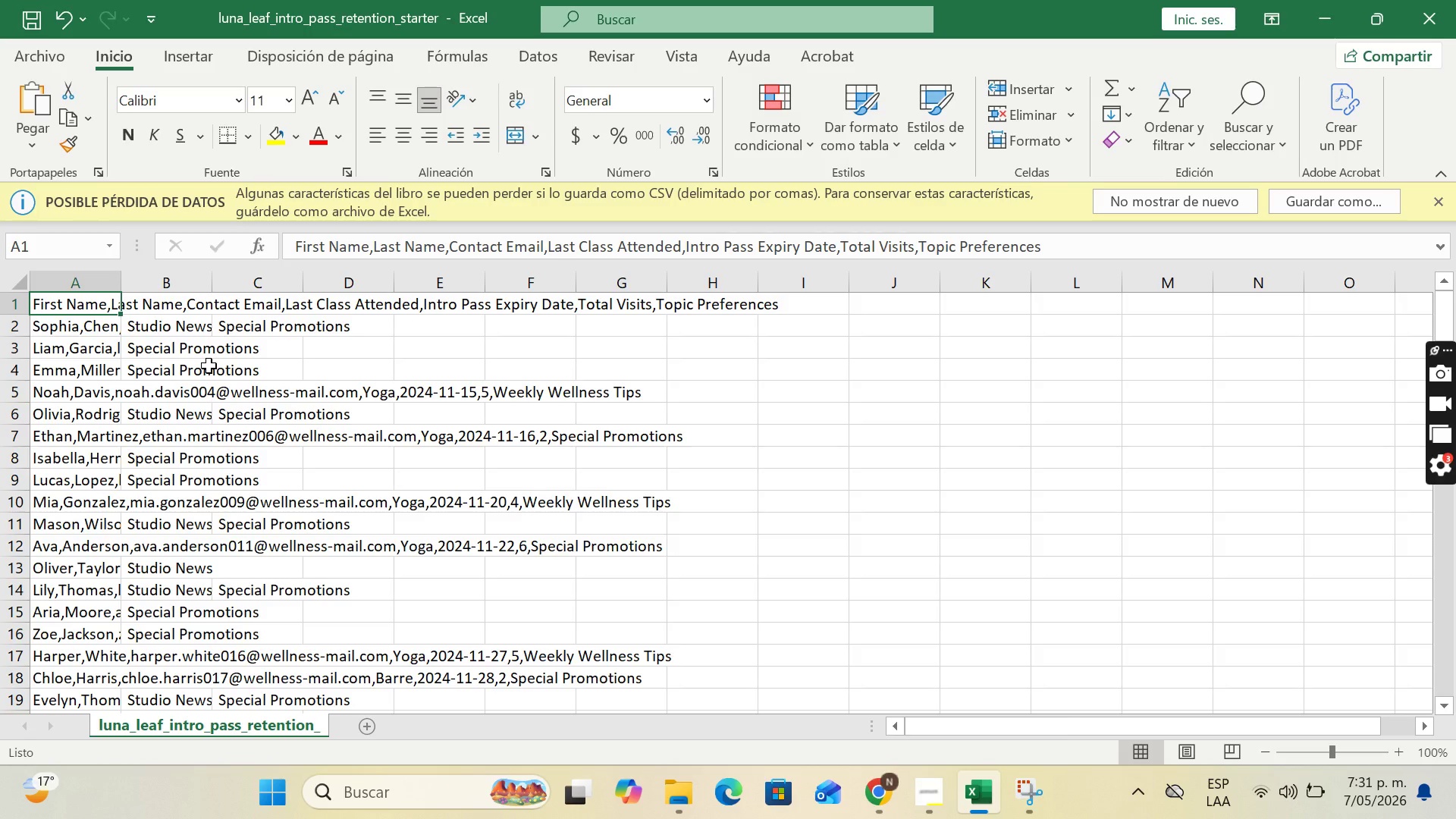 
key(ArrowDown)
 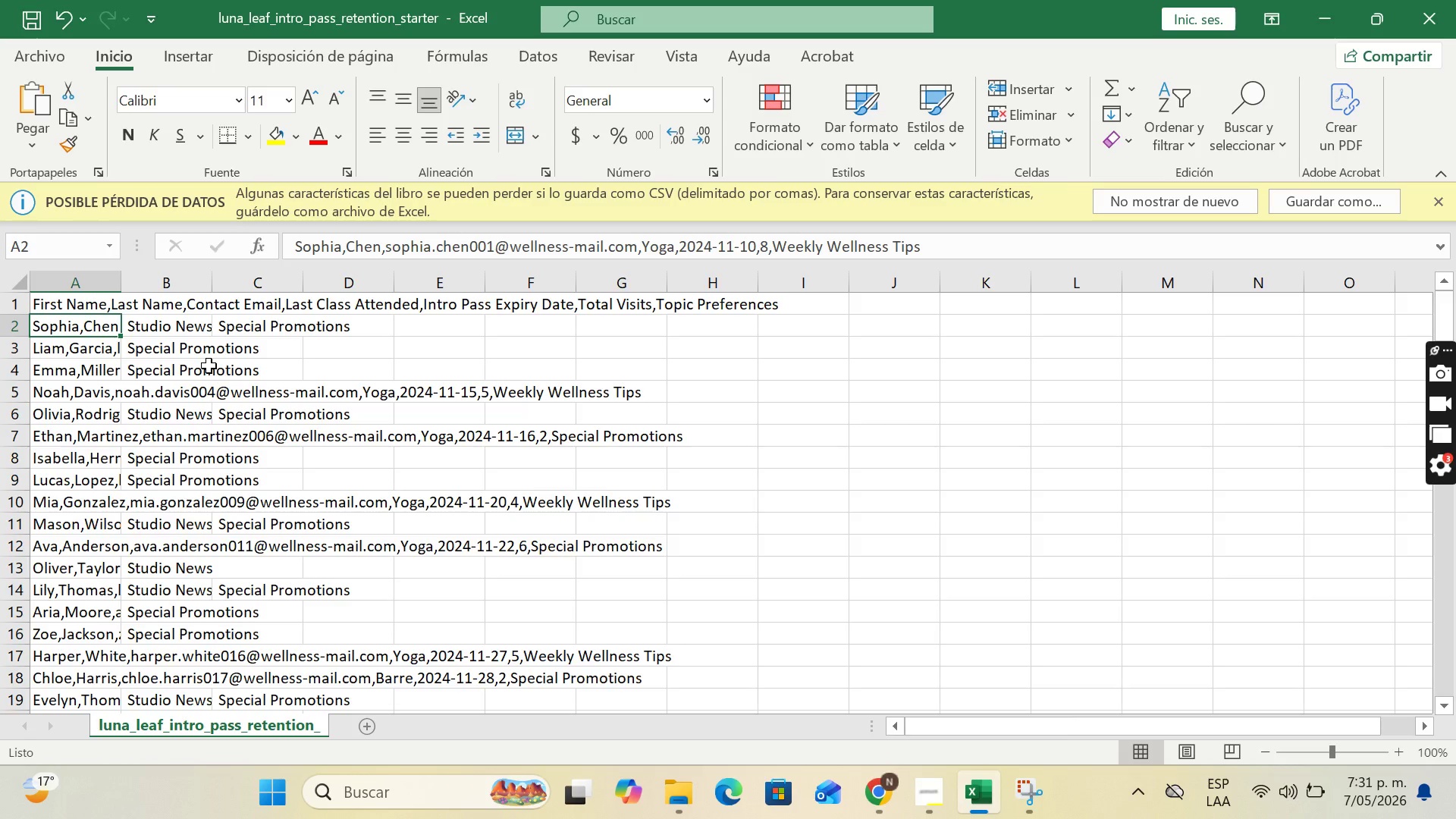 
key(ArrowDown)
 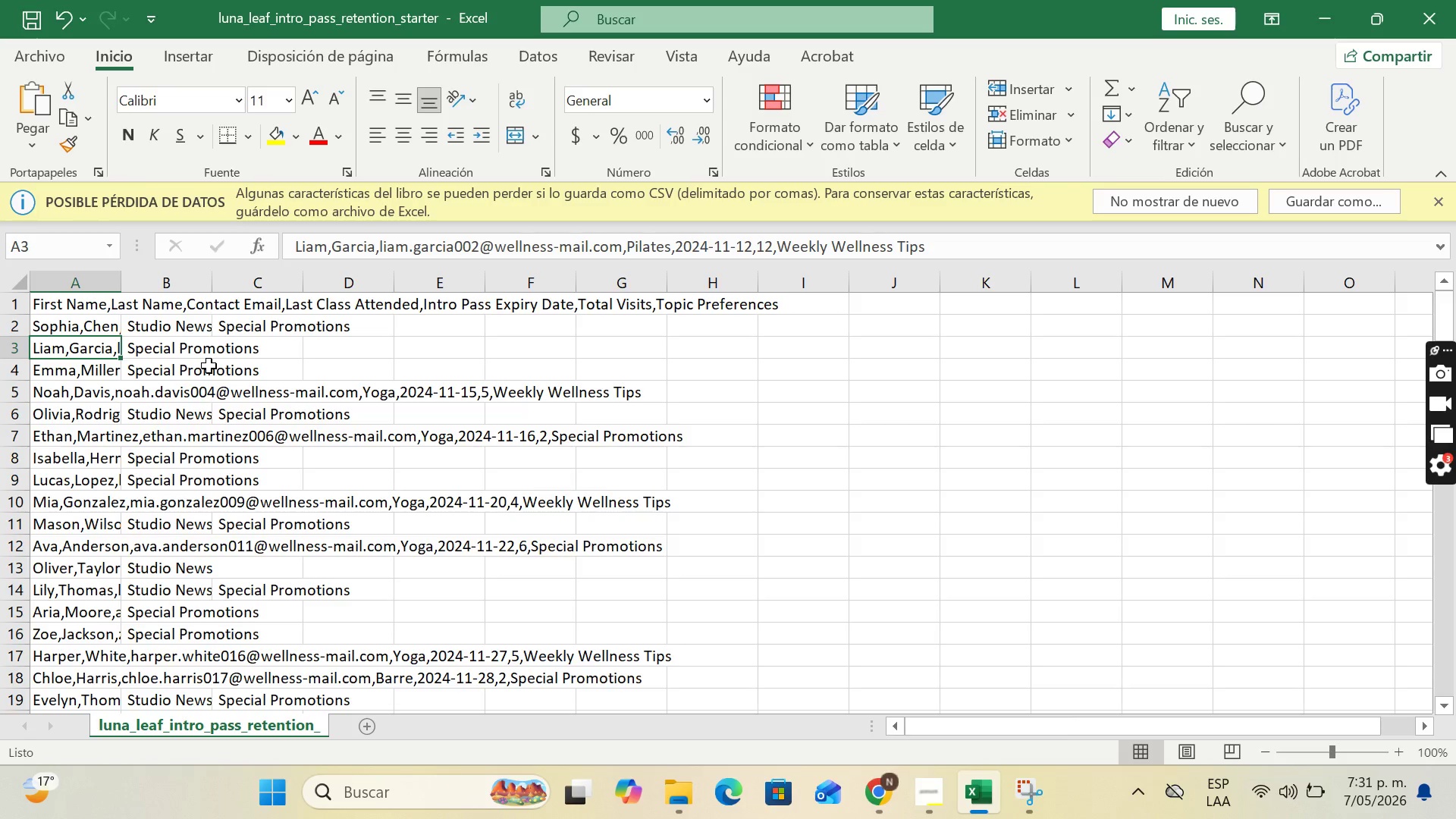 
key(ArrowDown)
 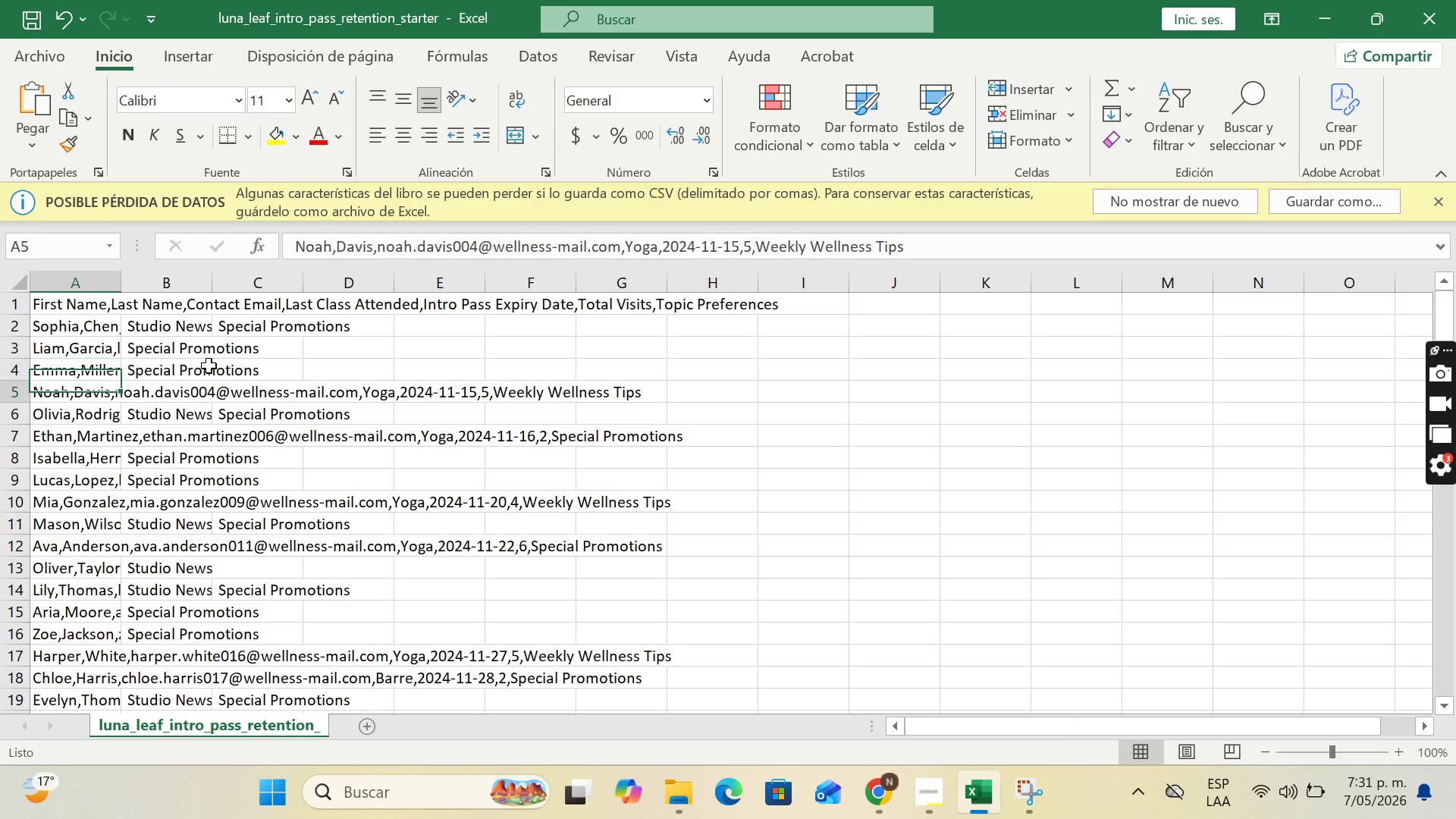 
key(ArrowDown)
 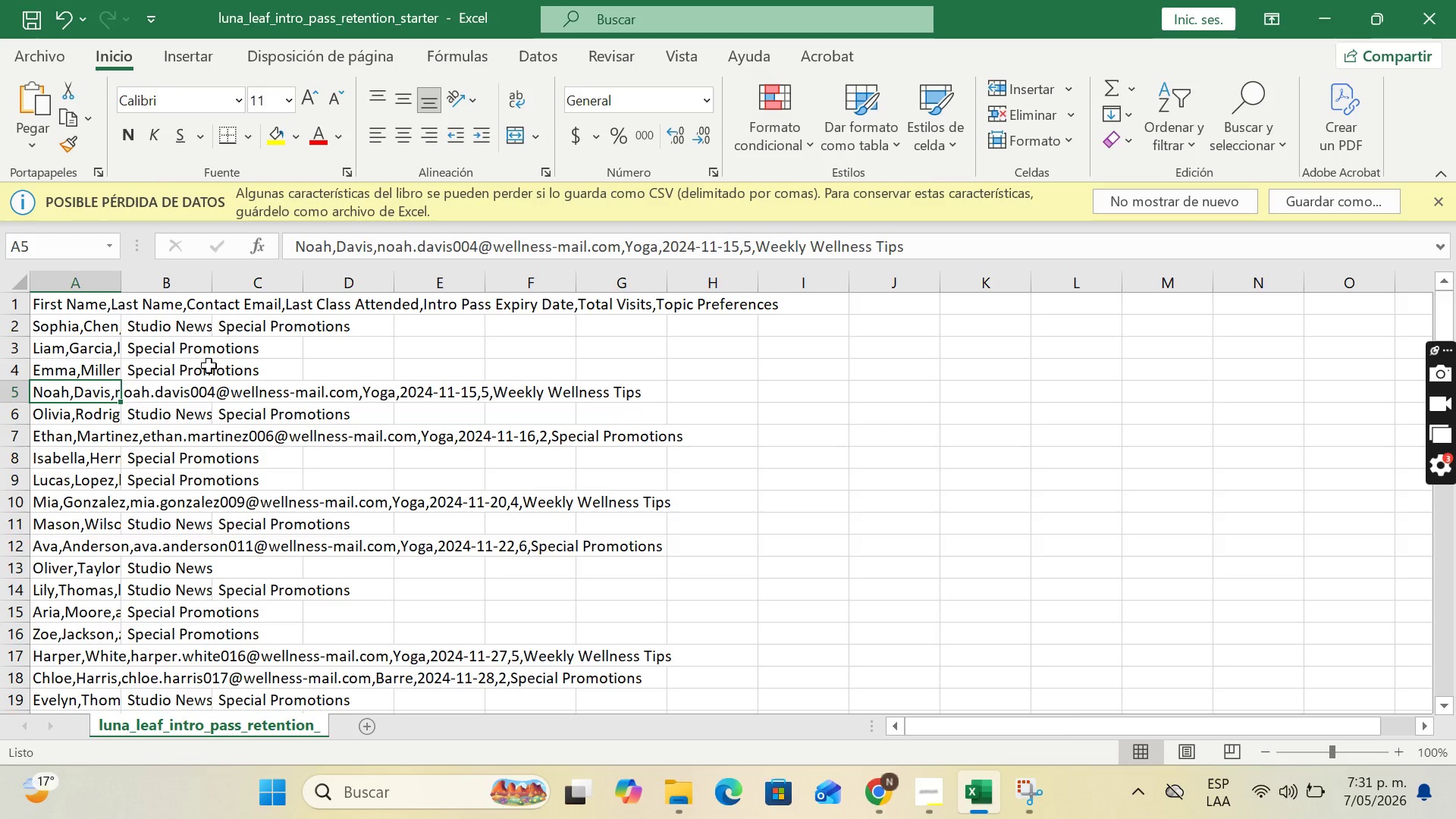 
key(ArrowDown)
 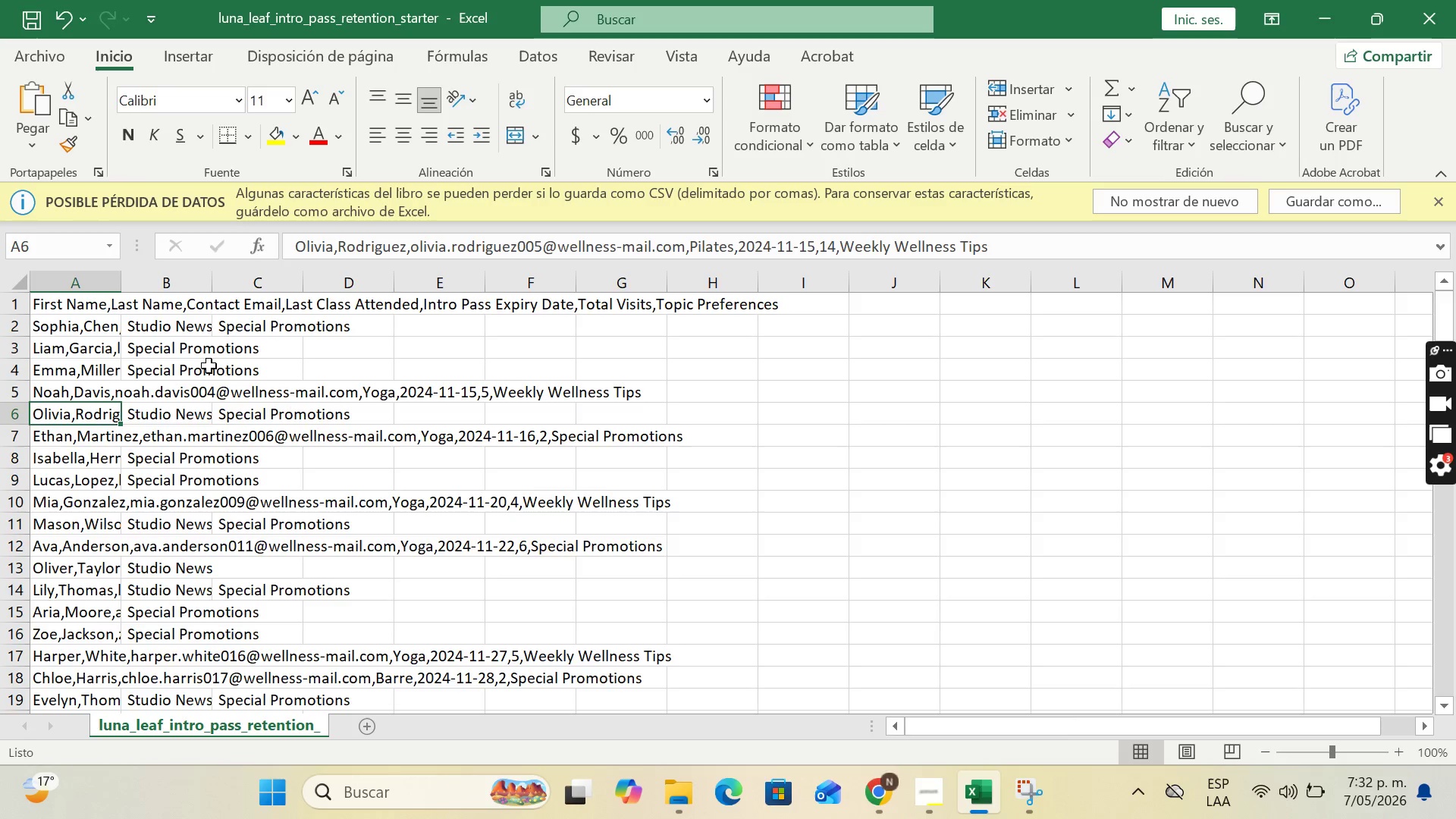 
key(ArrowDown)
 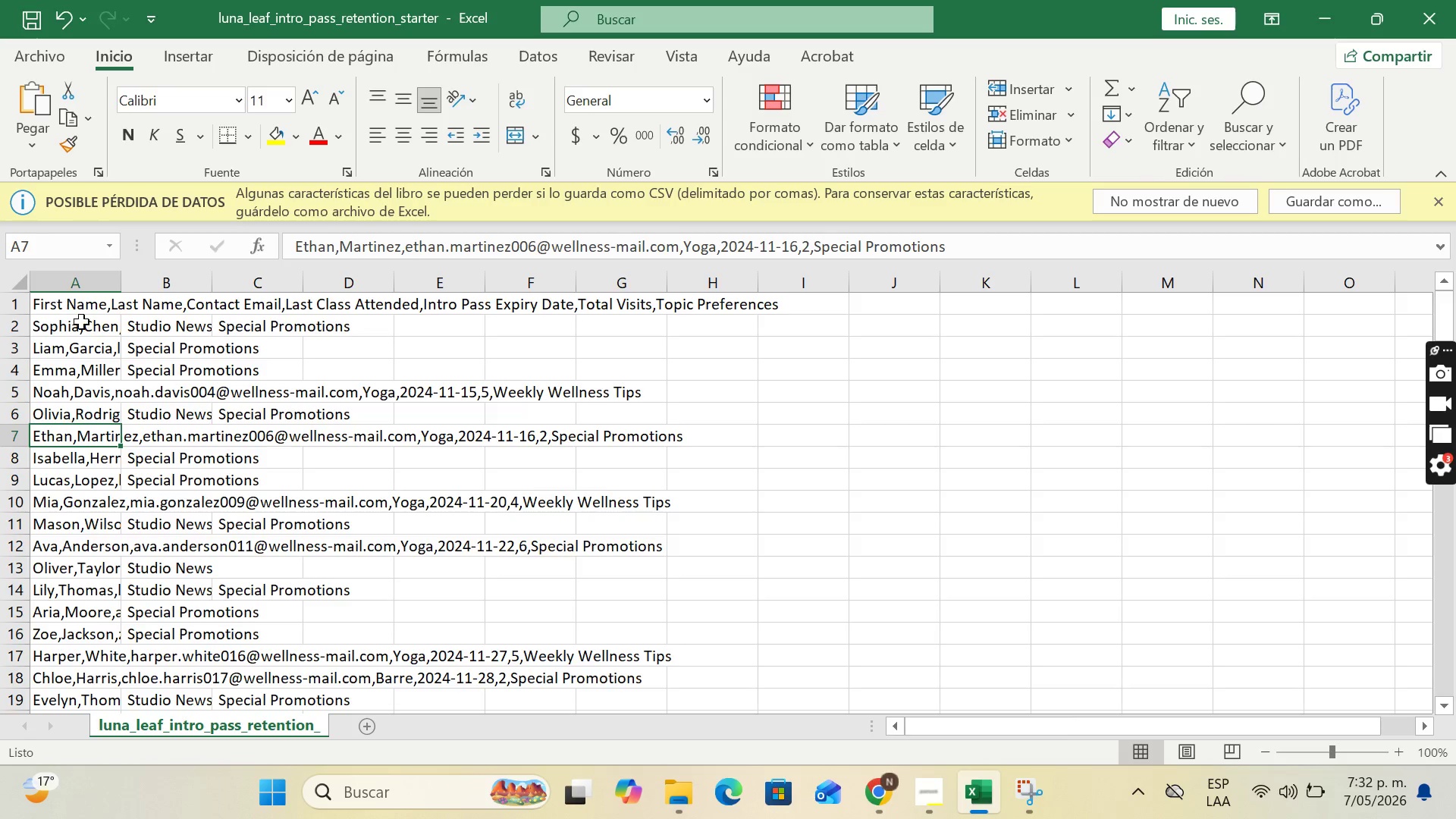 
double_click([82, 307])
 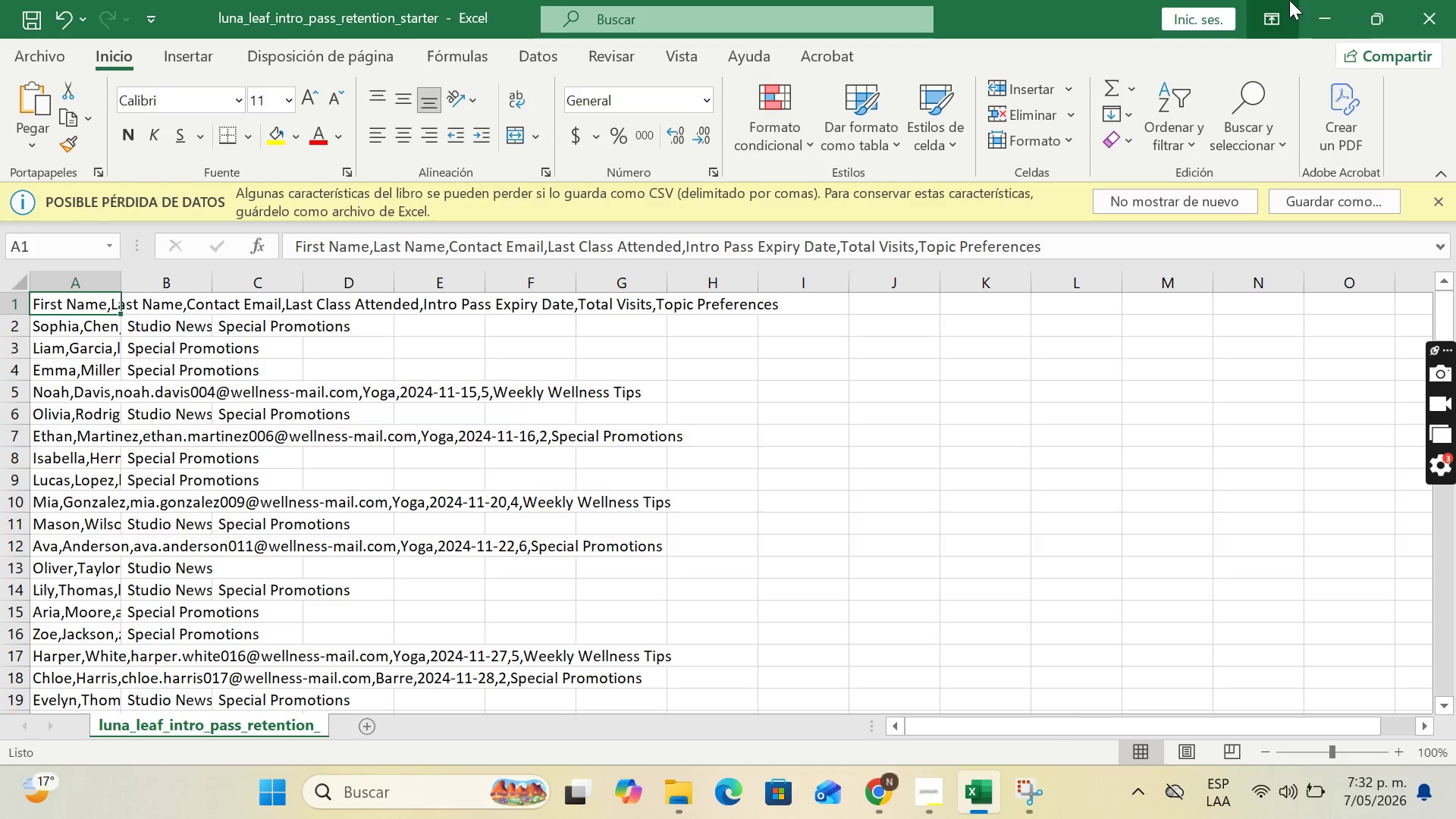 
left_click([1307, 0])
 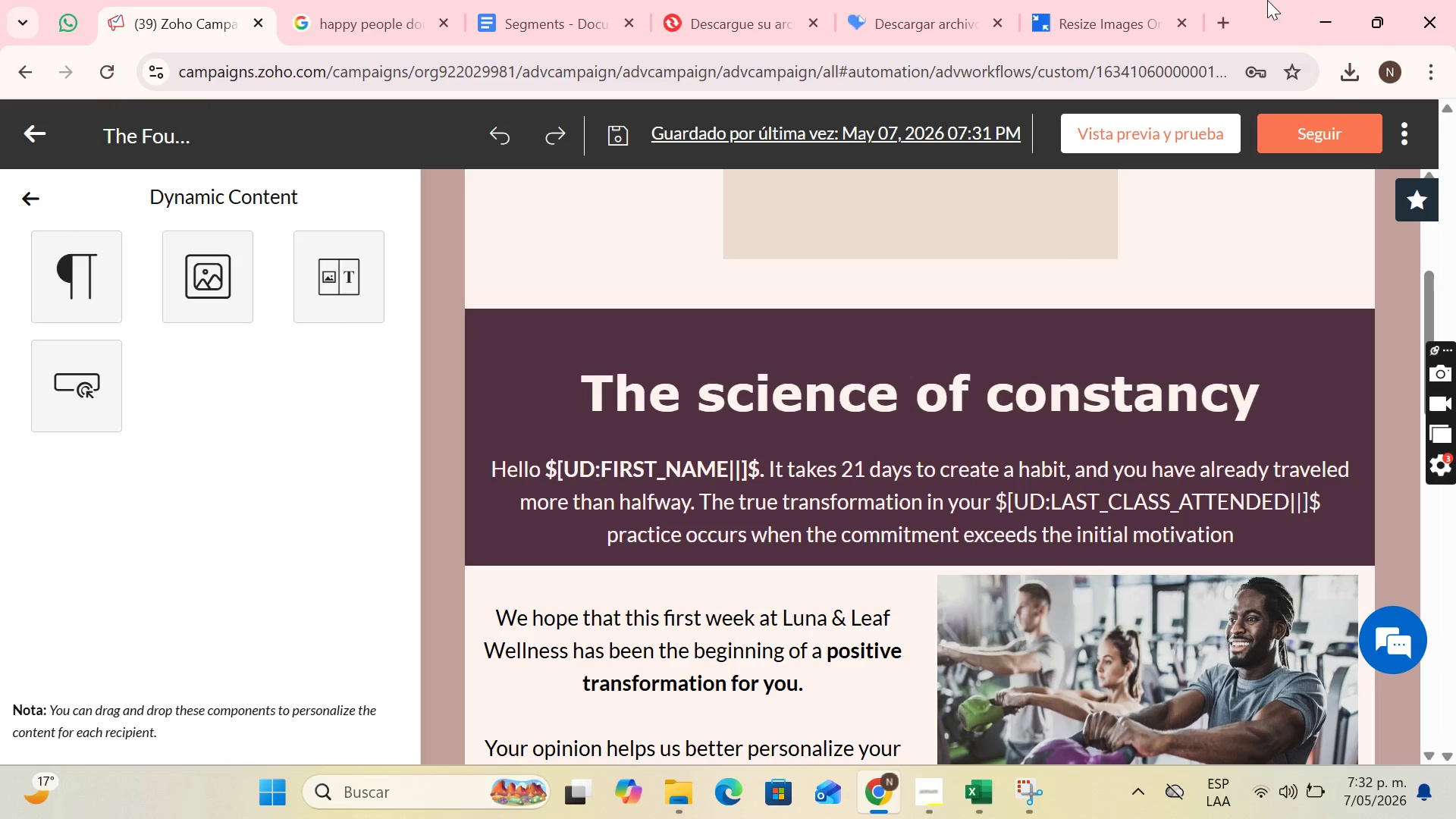 
wait(25.2)
 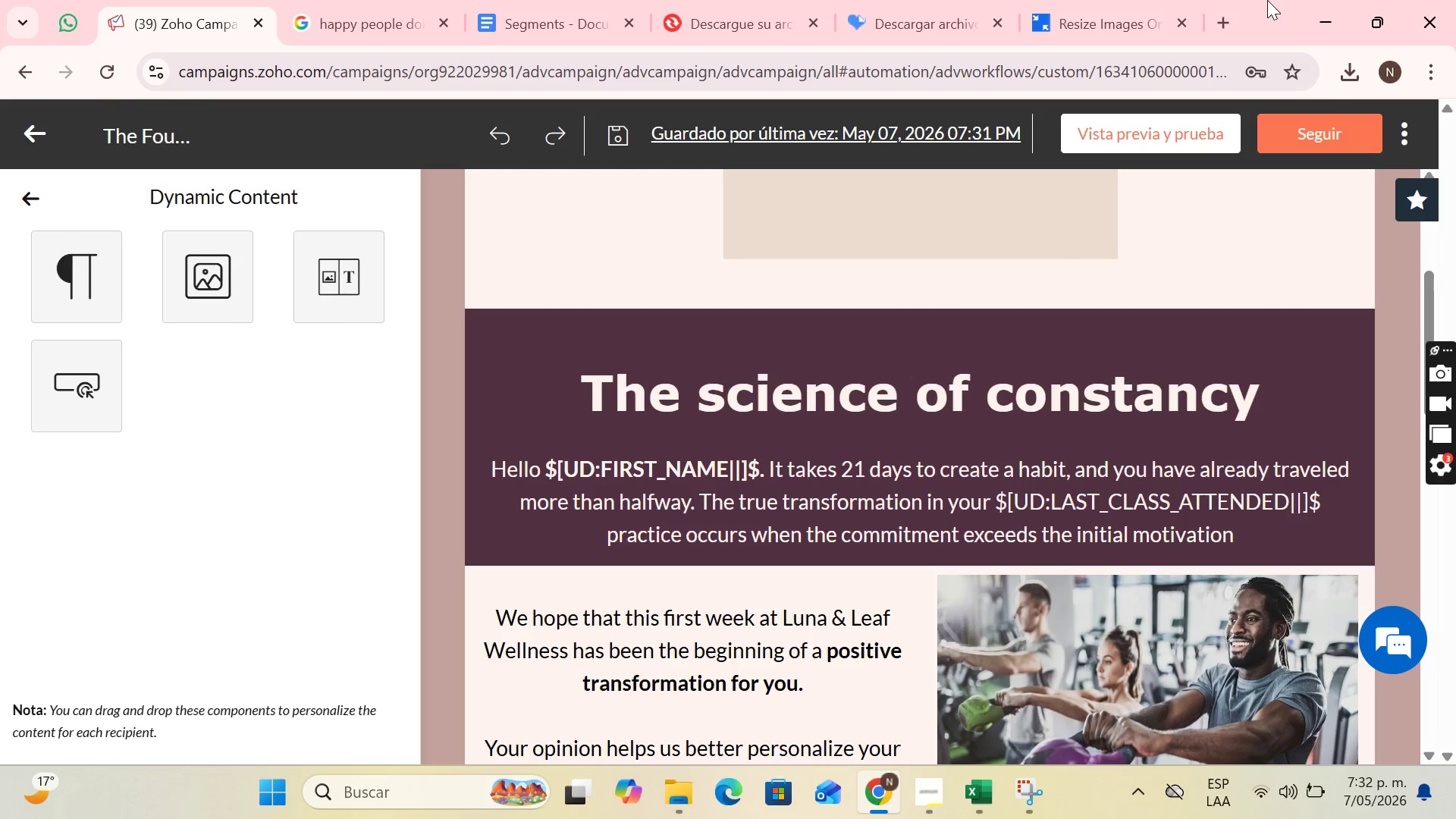 
left_click_drag(start_coordinate=[323, 275], to_coordinate=[899, 369])
 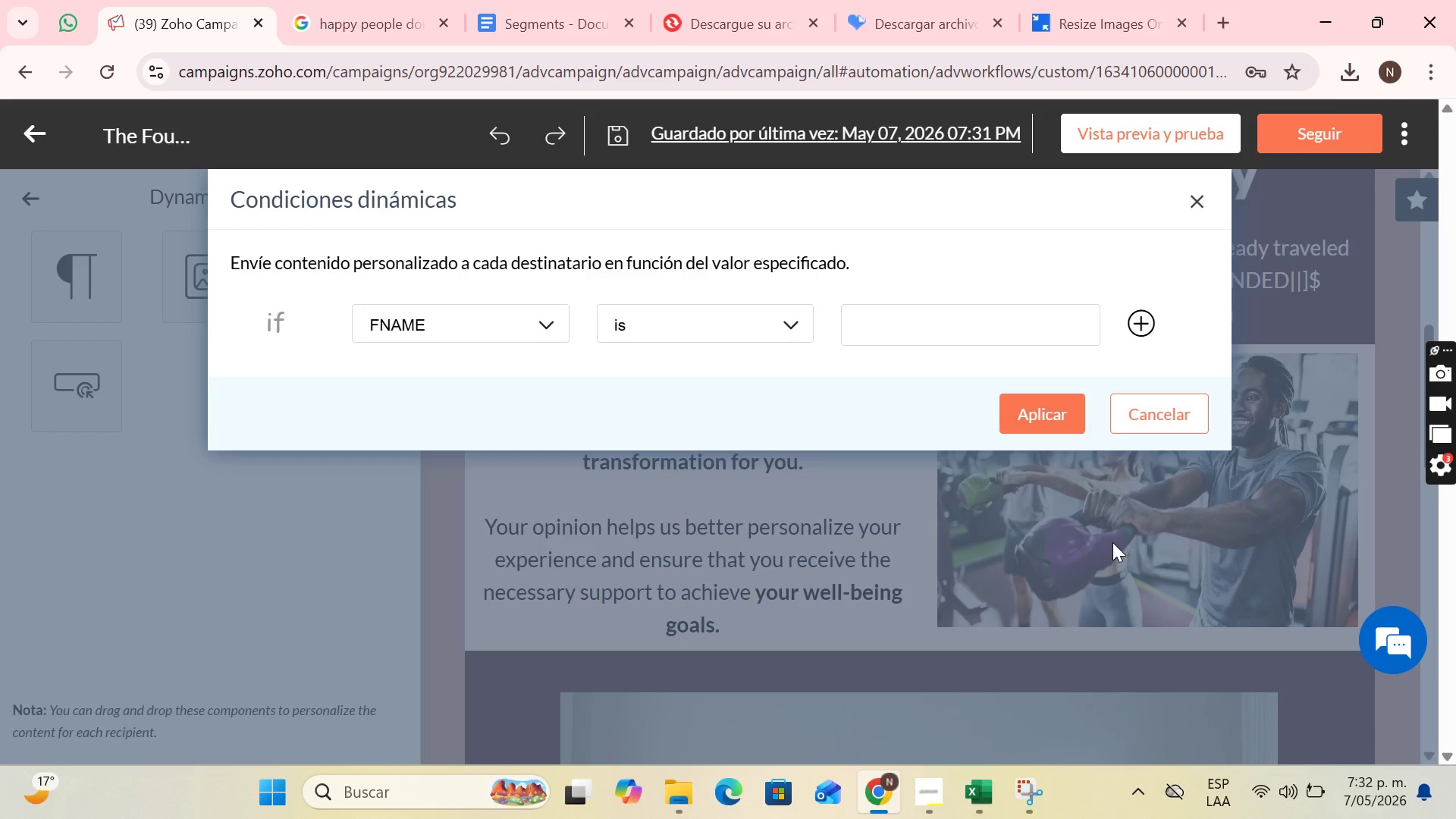 
wait(23.7)
 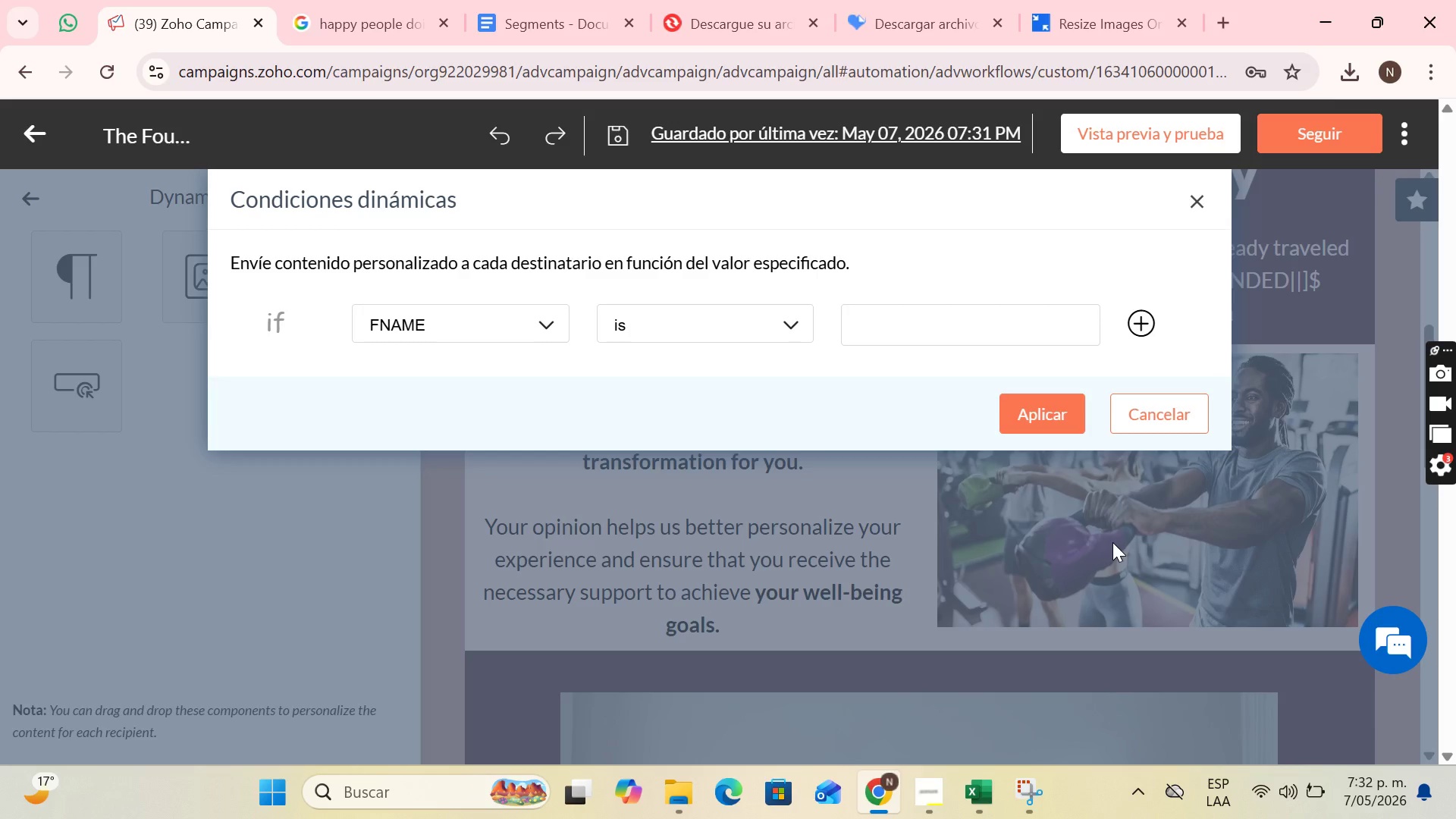 
left_click([943, 787])